 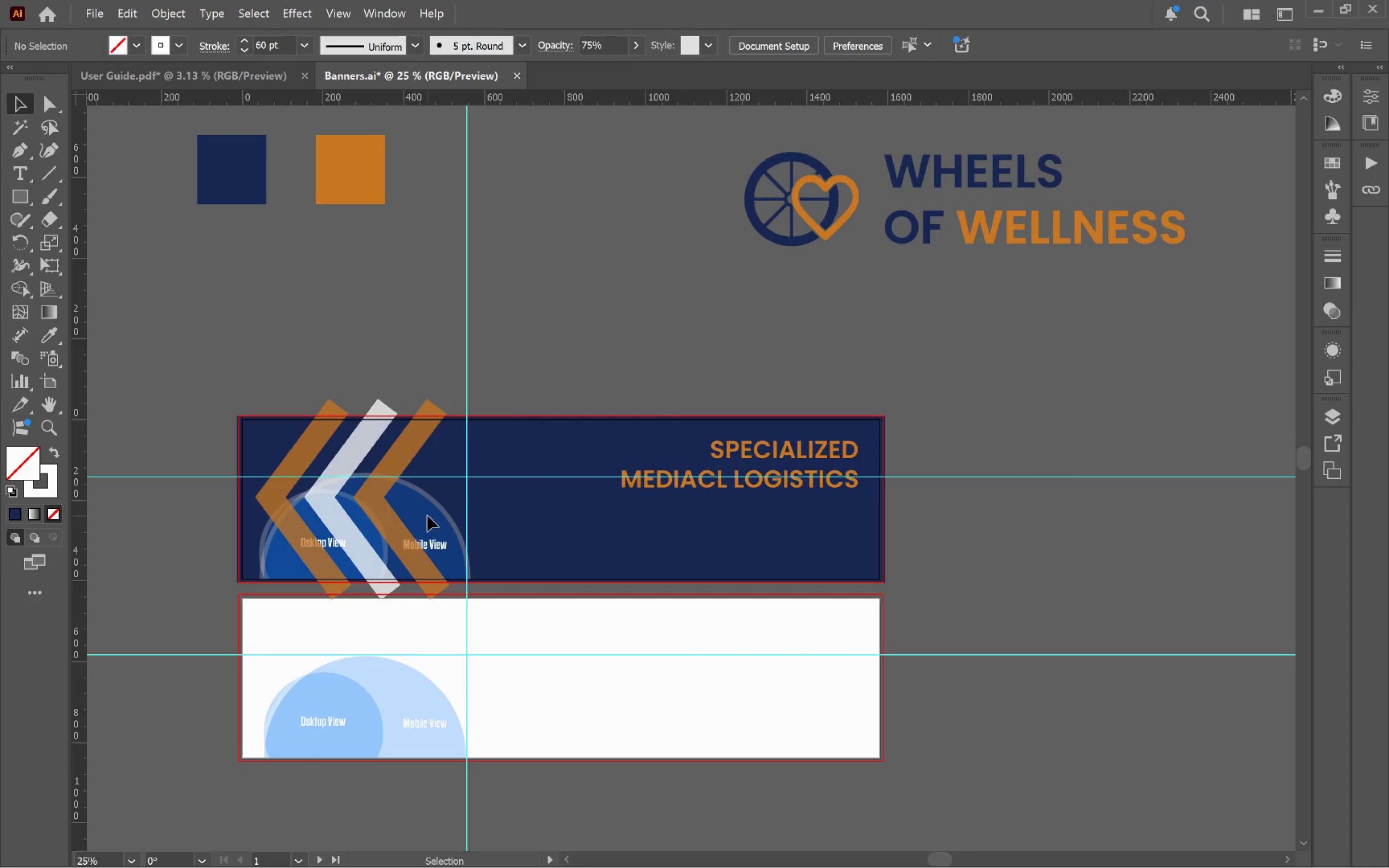 
left_click_drag(start_coordinate=[428, 510], to_coordinate=[458, 521])
 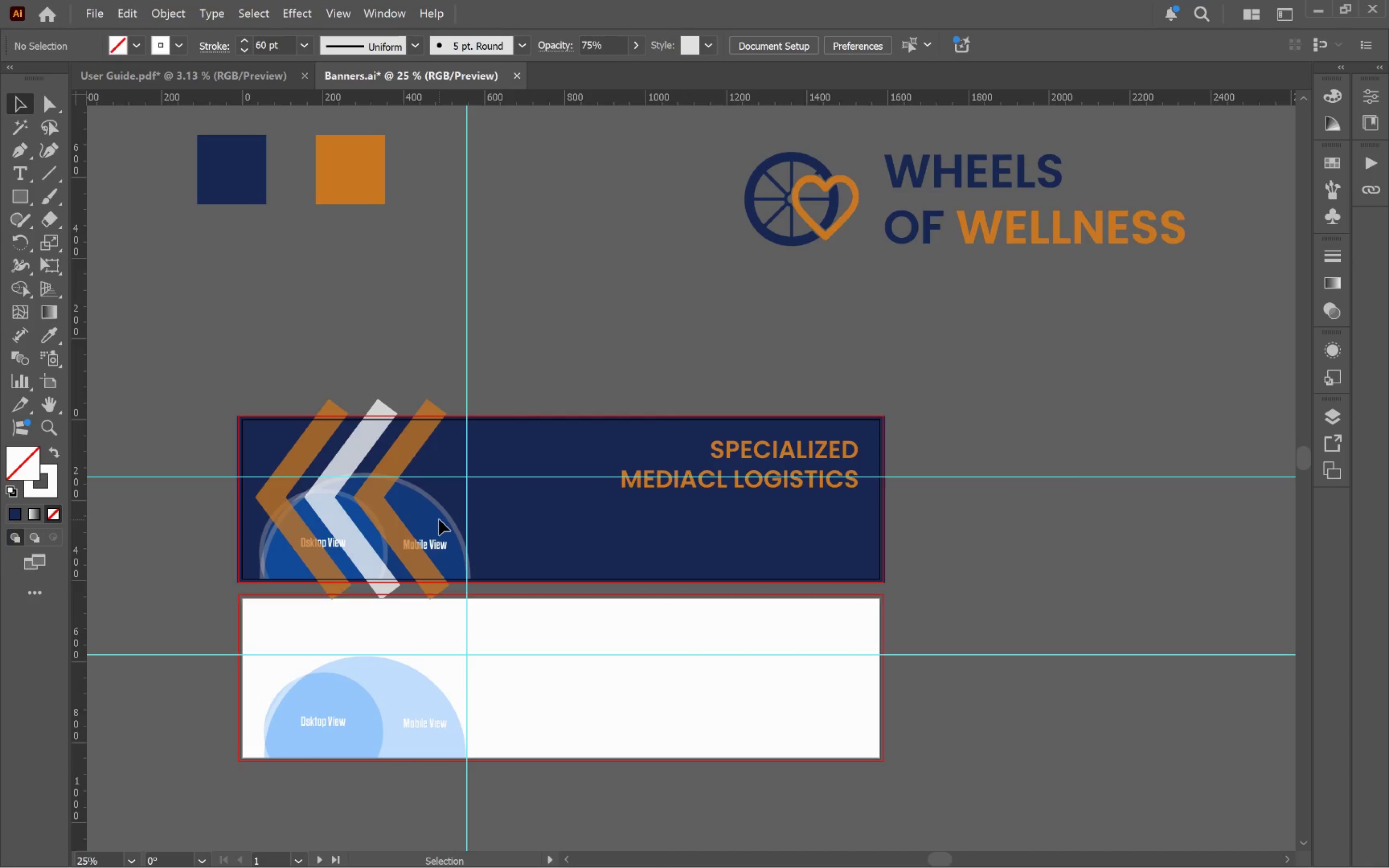 
key(Alt+Control+2)
 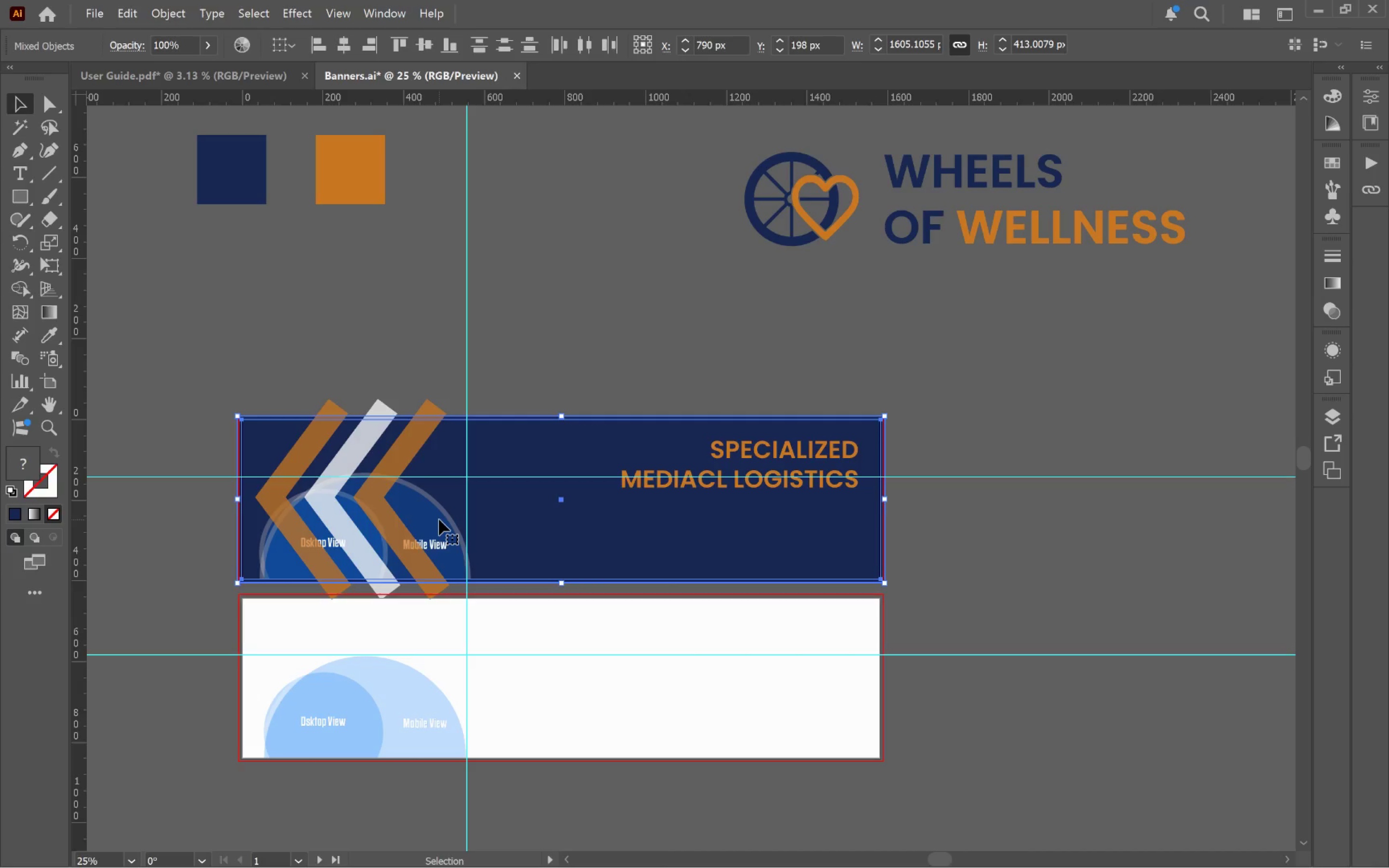 
left_click([439, 519])
 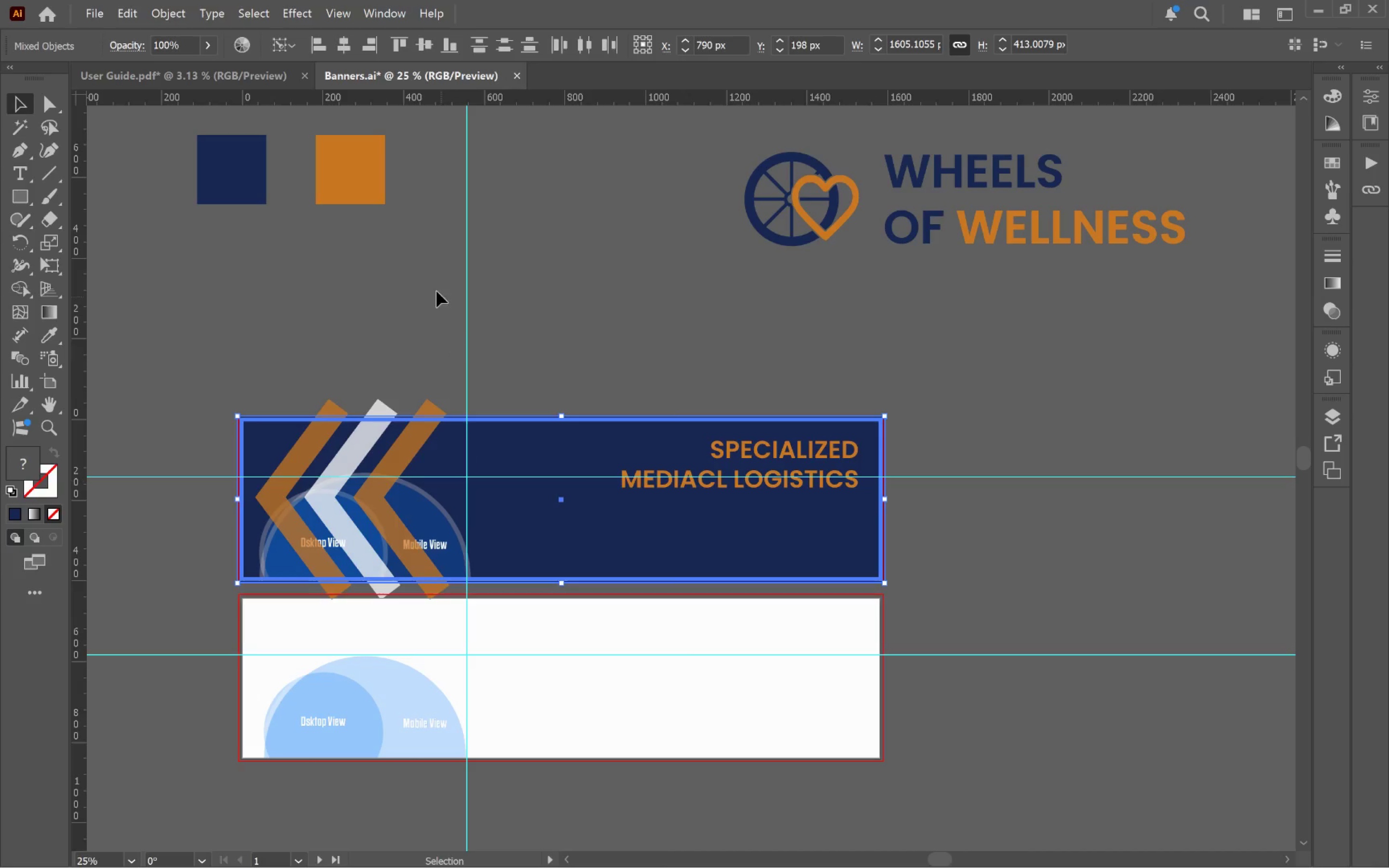 
left_click([434, 285])
 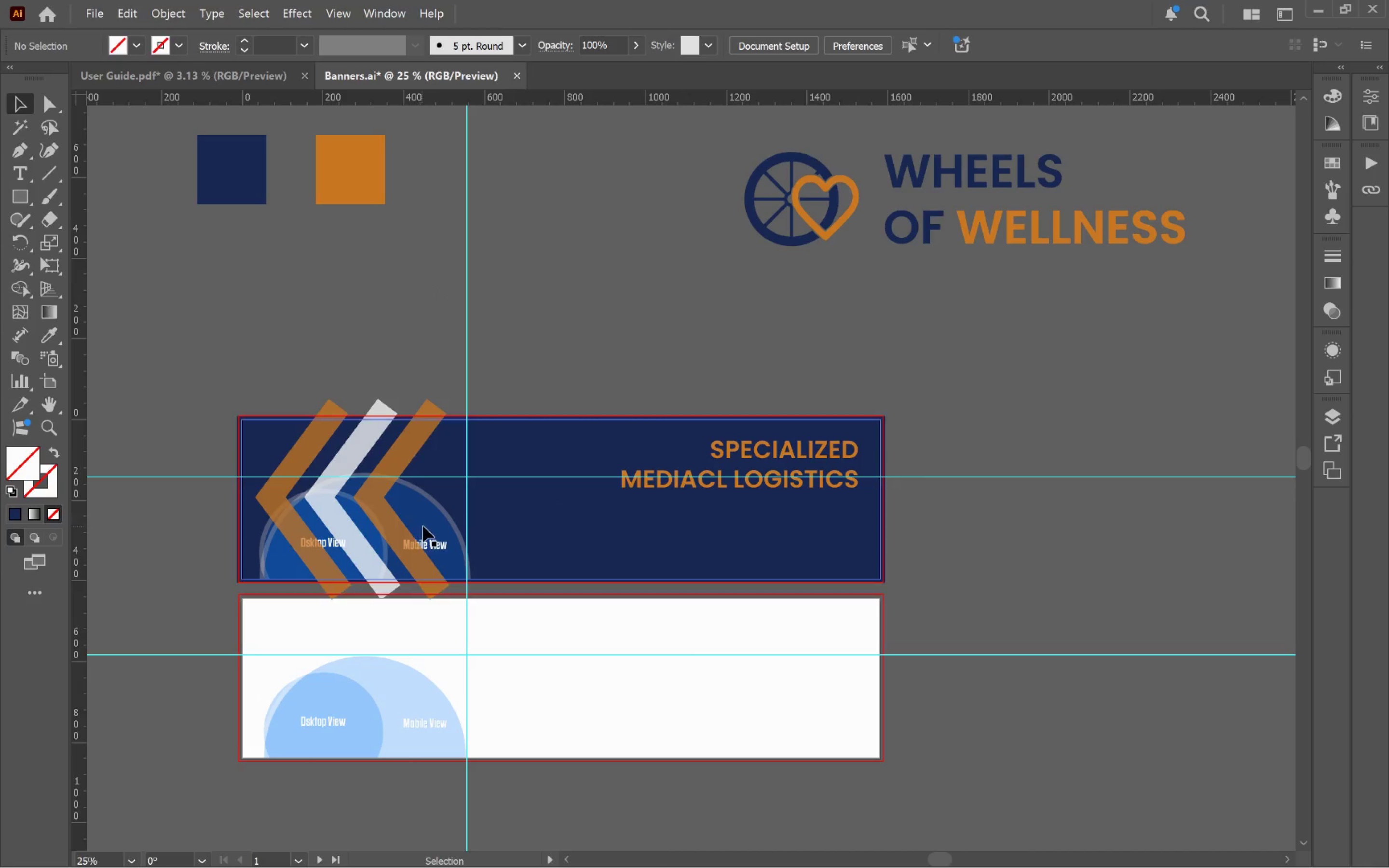 
left_click([430, 518])
 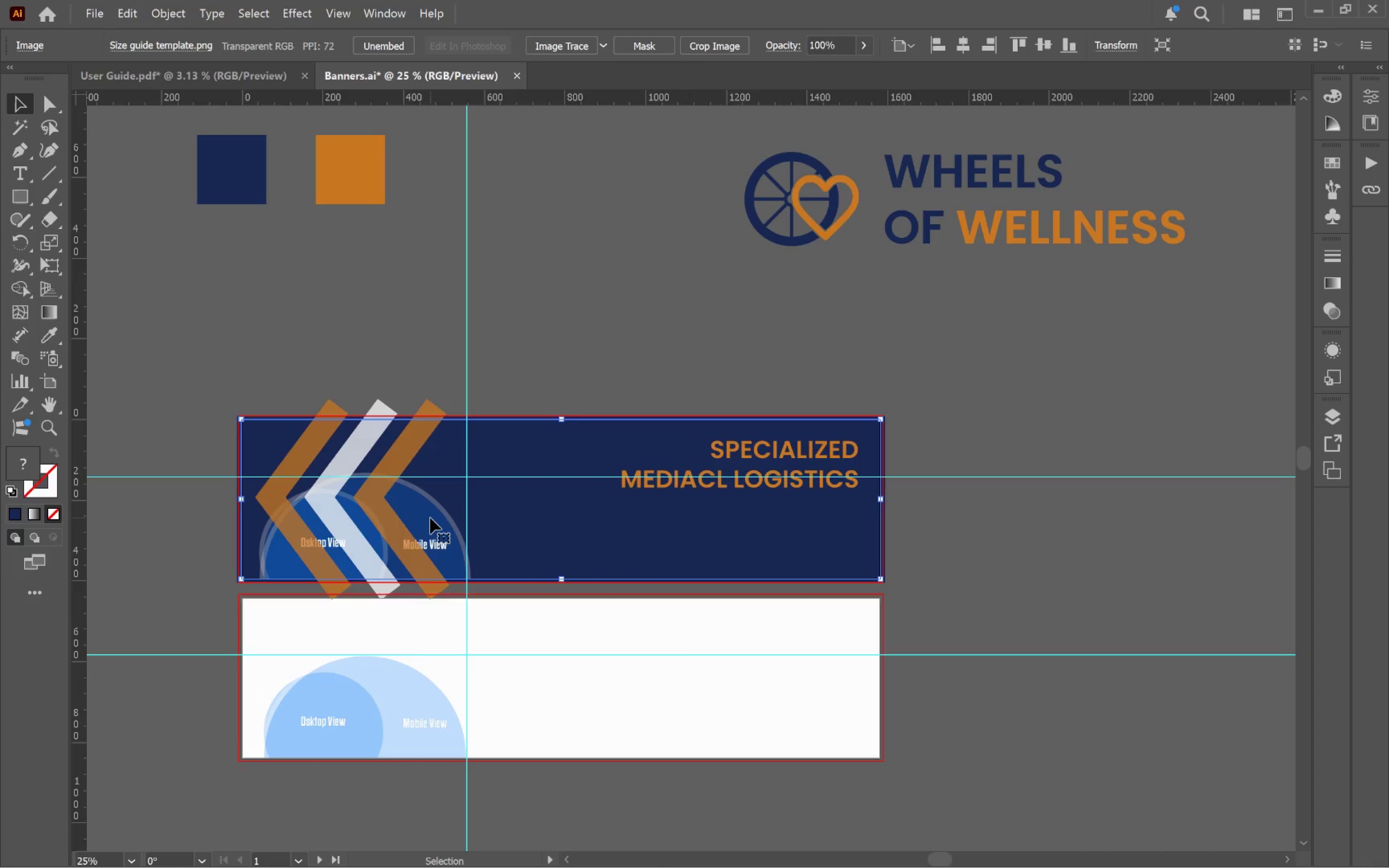 
key(Backspace)
 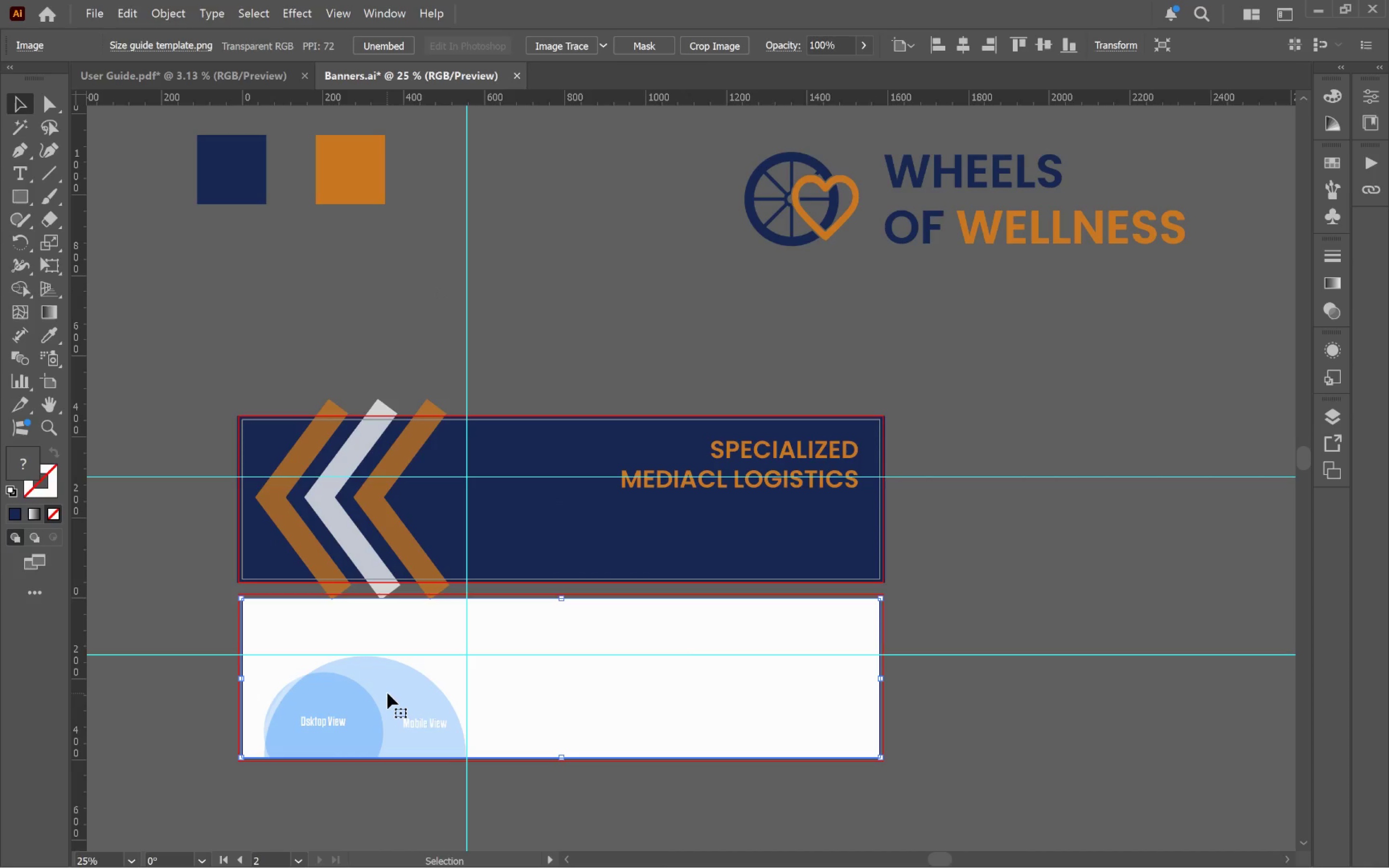 
wait(6.56)
 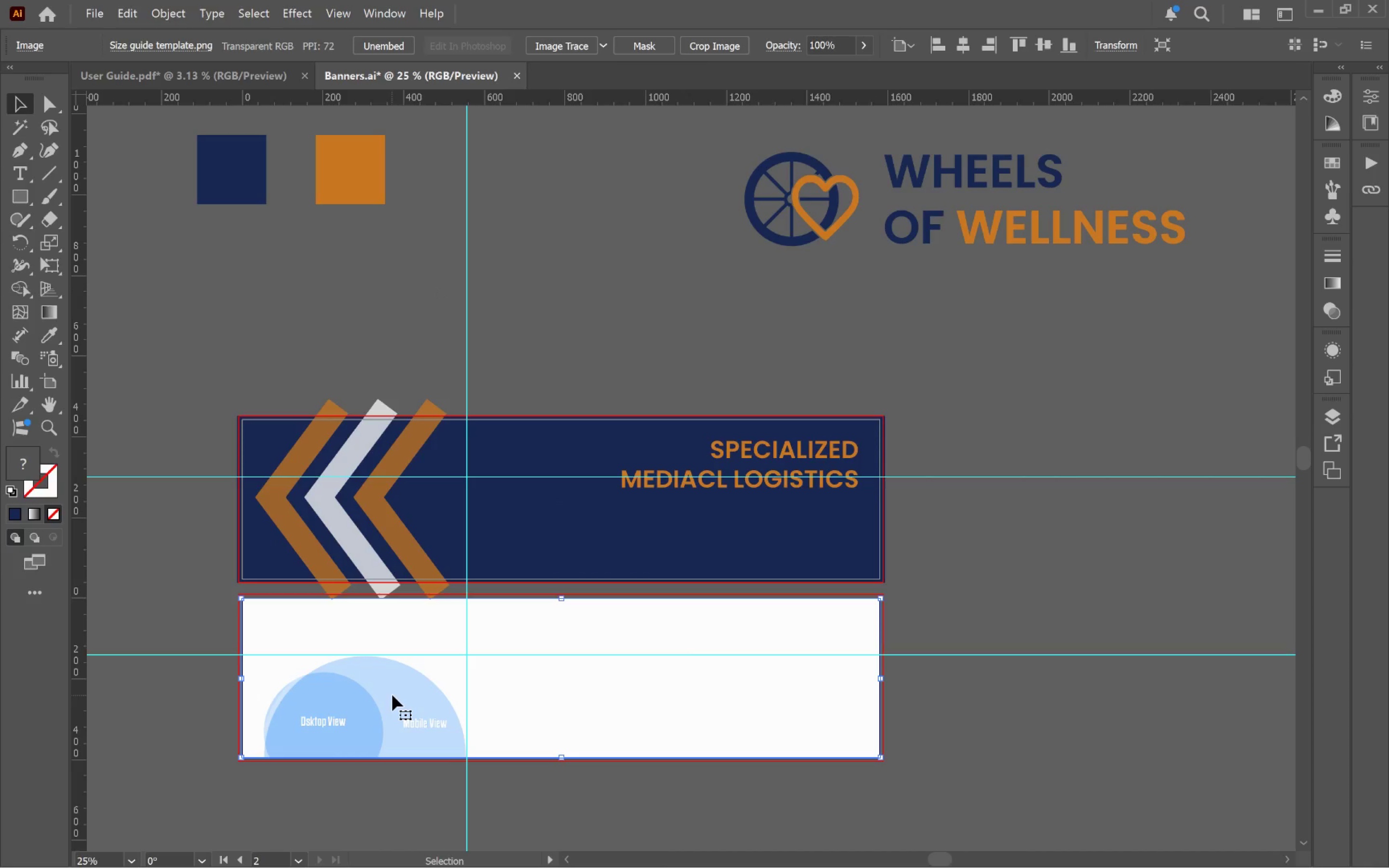 
hold_key(key=AltLeft, duration=0.47)
scroll: coordinate [388, 691], scroll_direction: down, amount: 3.0
 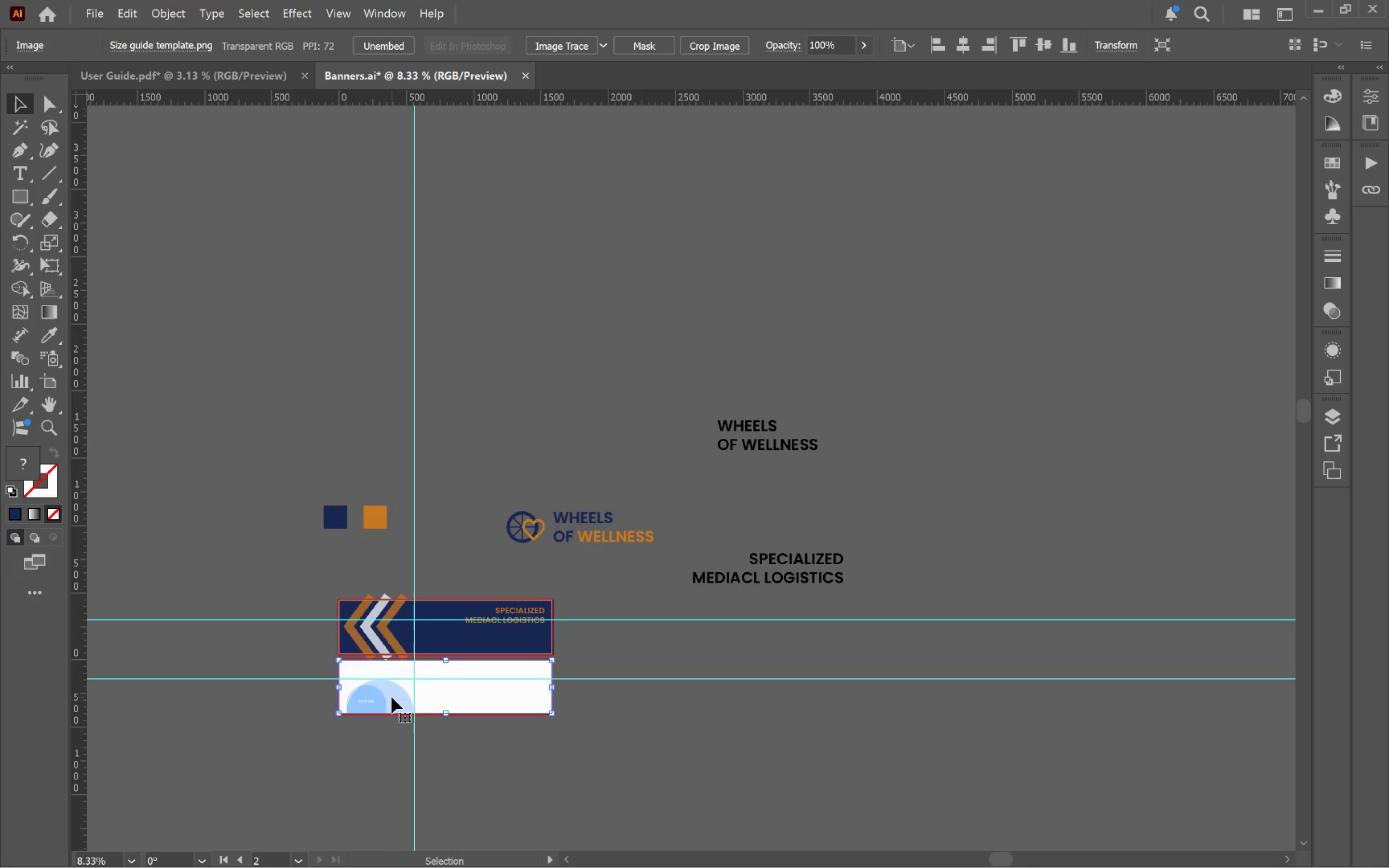 
left_click_drag(start_coordinate=[392, 697], to_coordinate=[388, 292])
 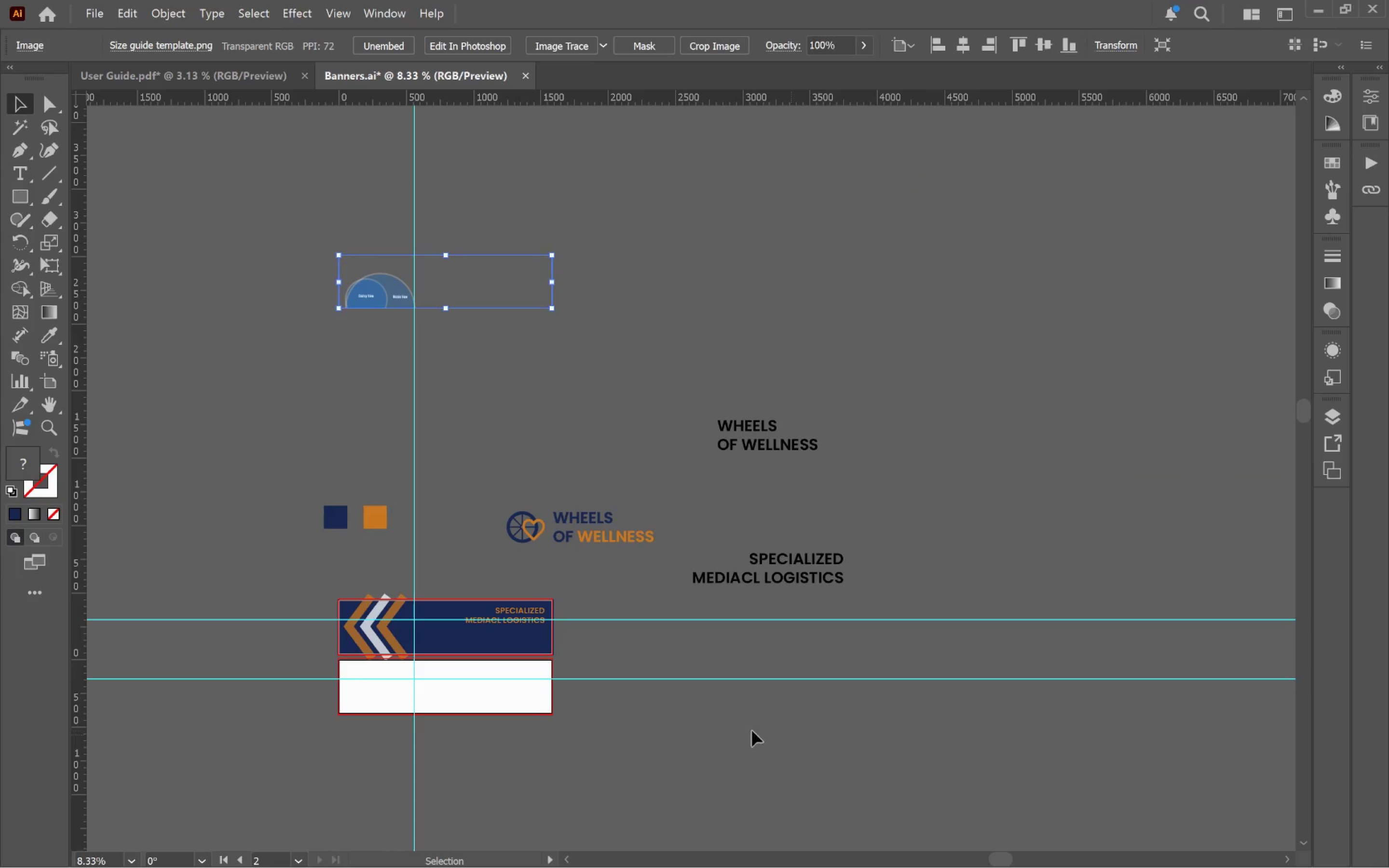 
hold_key(key=ShiftLeft, duration=0.66)
 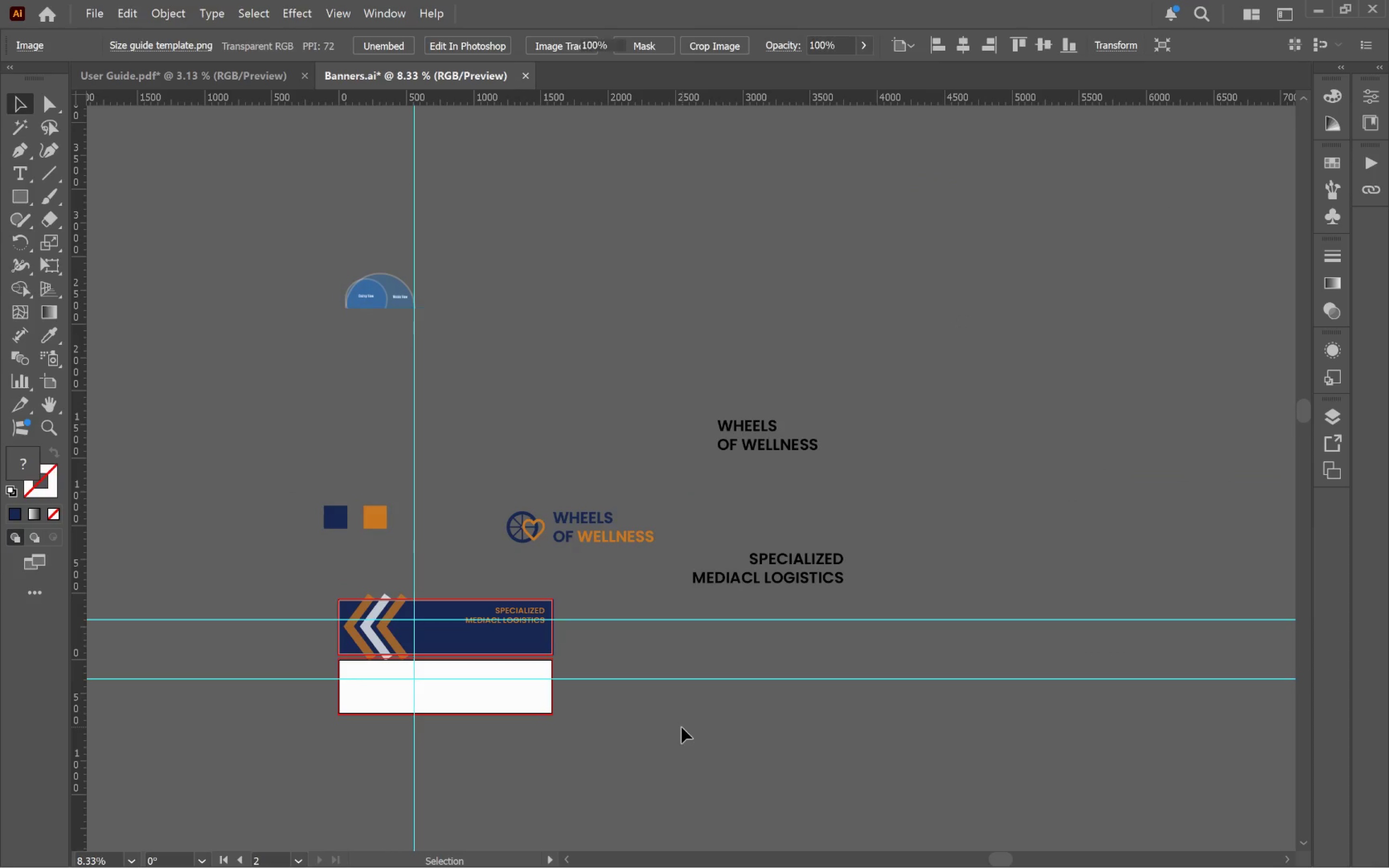 
hold_key(key=AltLeft, duration=0.95)
scroll: coordinate [431, 672], scroll_direction: up, amount: 4.0
 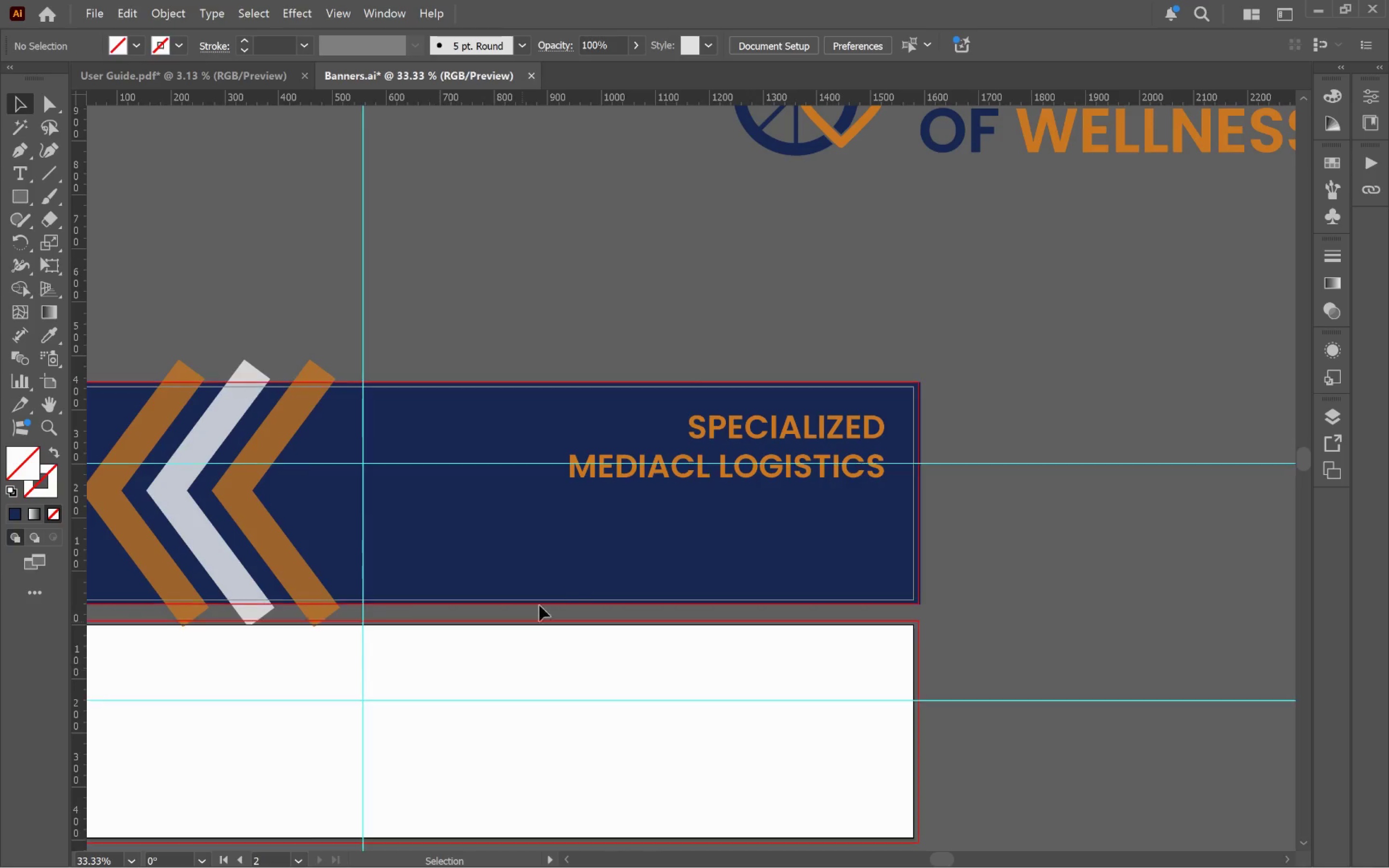 
hold_key(key=Space, duration=1.11)
 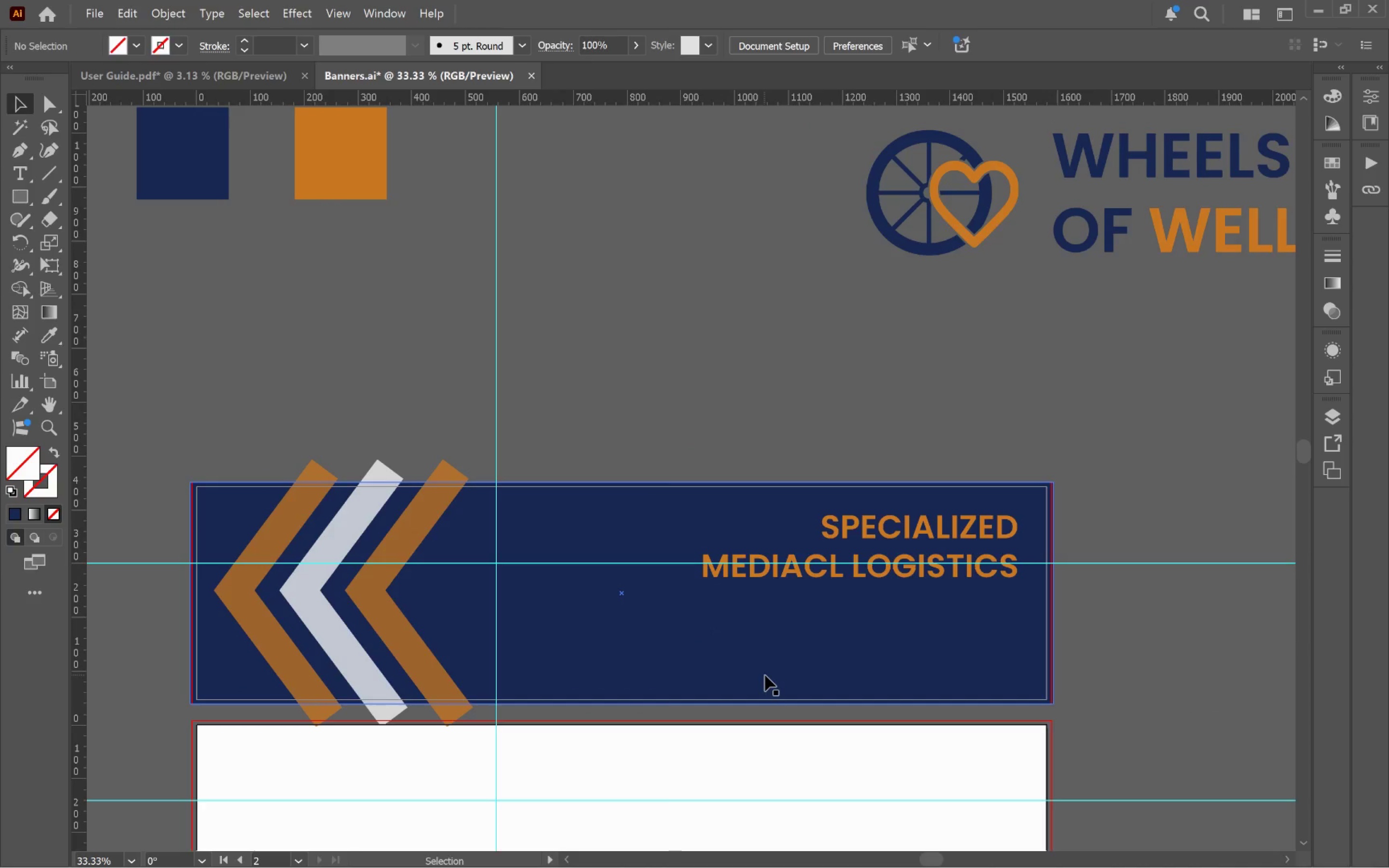 
left_click_drag(start_coordinate=[631, 575], to_coordinate=[765, 675])
 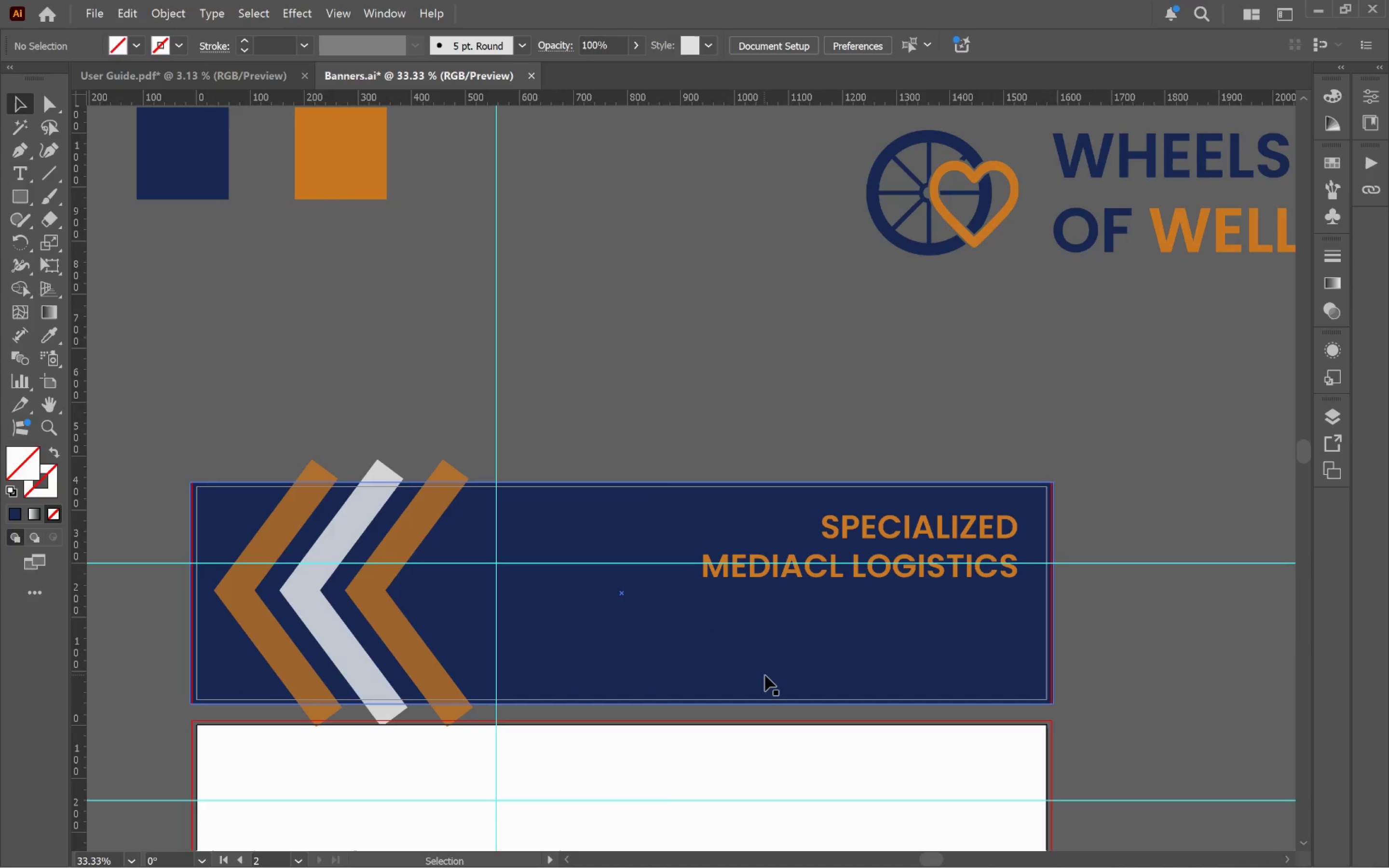 
hold_key(key=AltLeft, duration=0.5)
 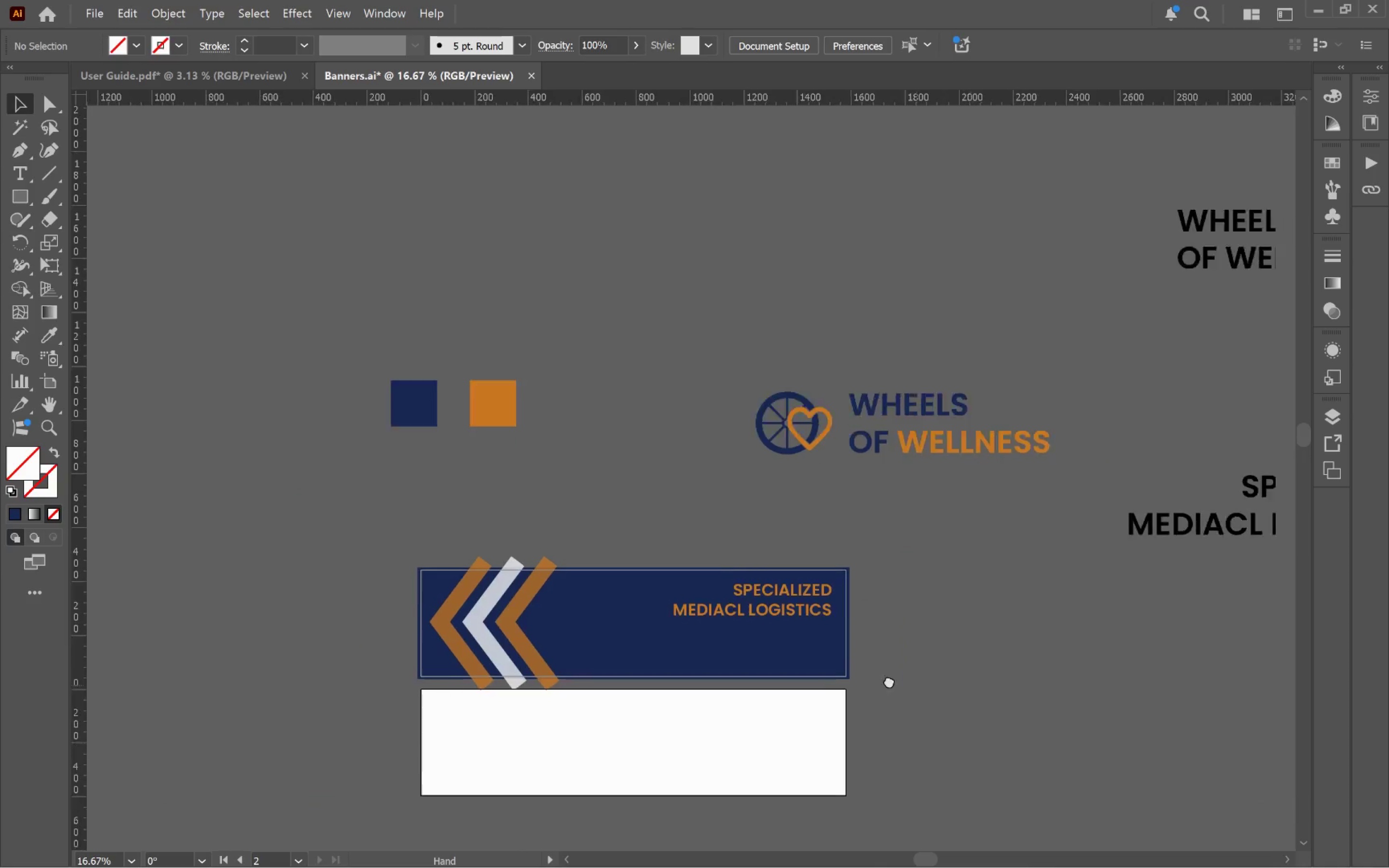 
hold_key(key=Space, duration=1.39)
 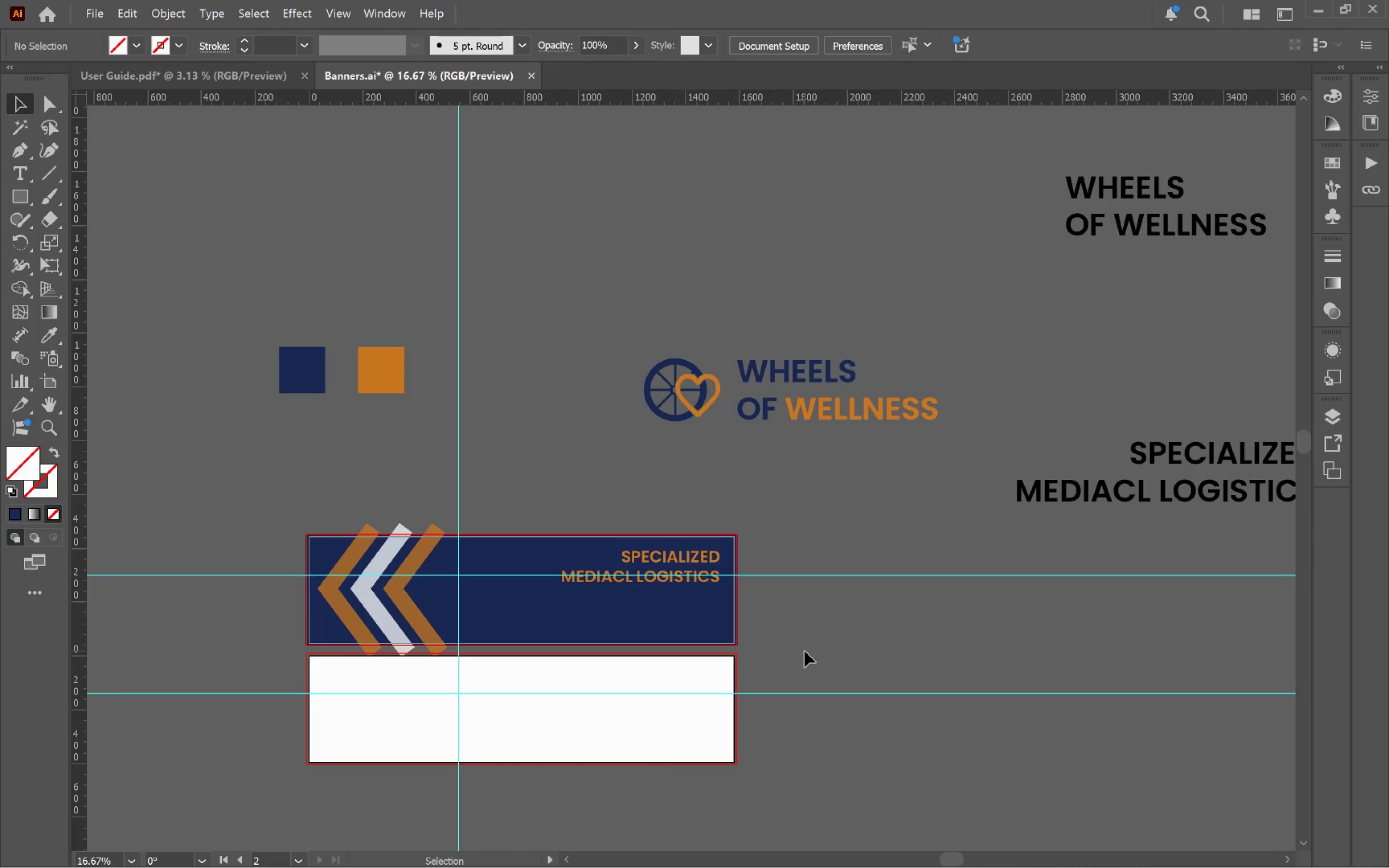 
scroll: coordinate [765, 675], scroll_direction: down, amount: 2.0
 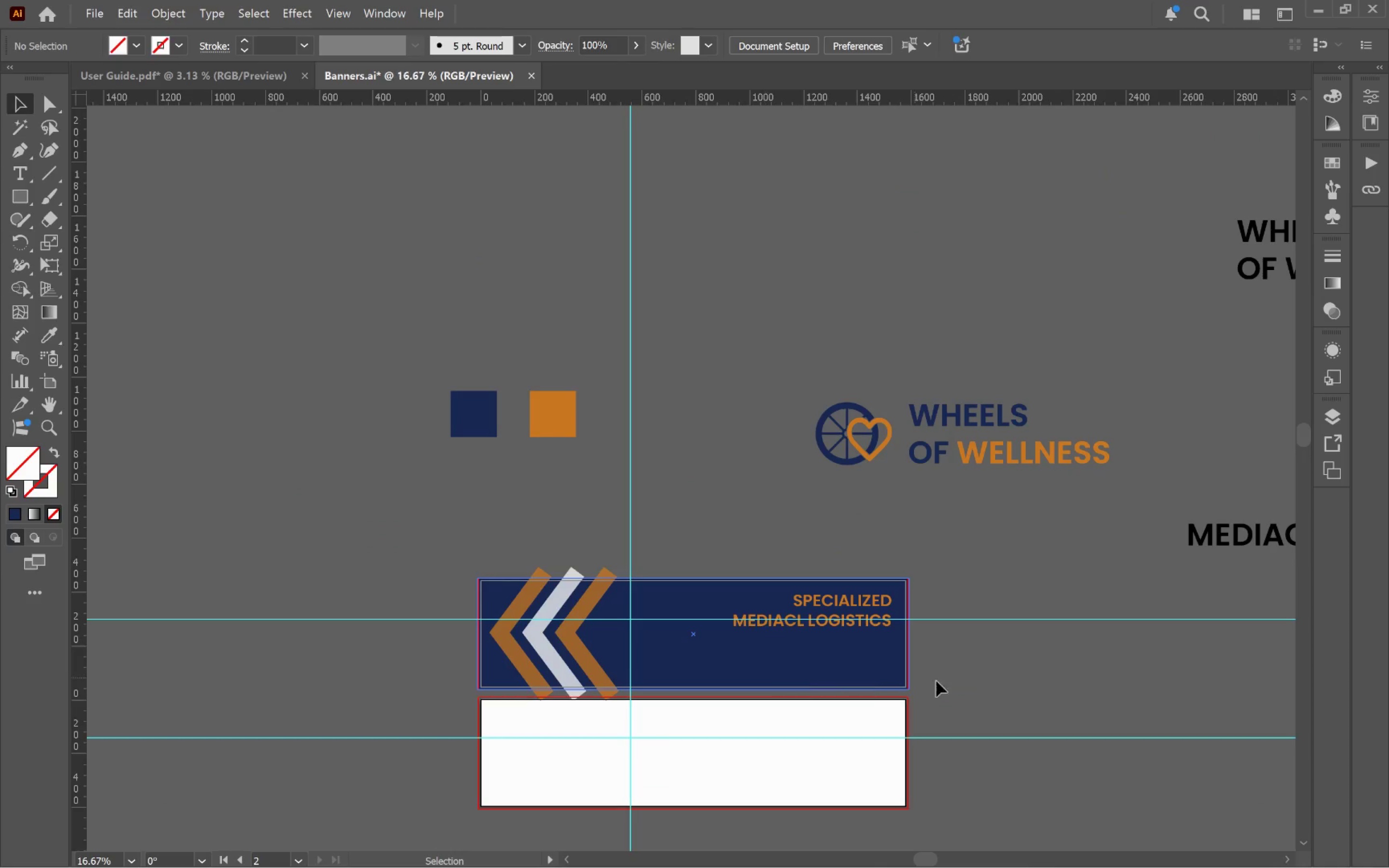 
left_click_drag(start_coordinate=[976, 696], to_coordinate=[804, 652])
 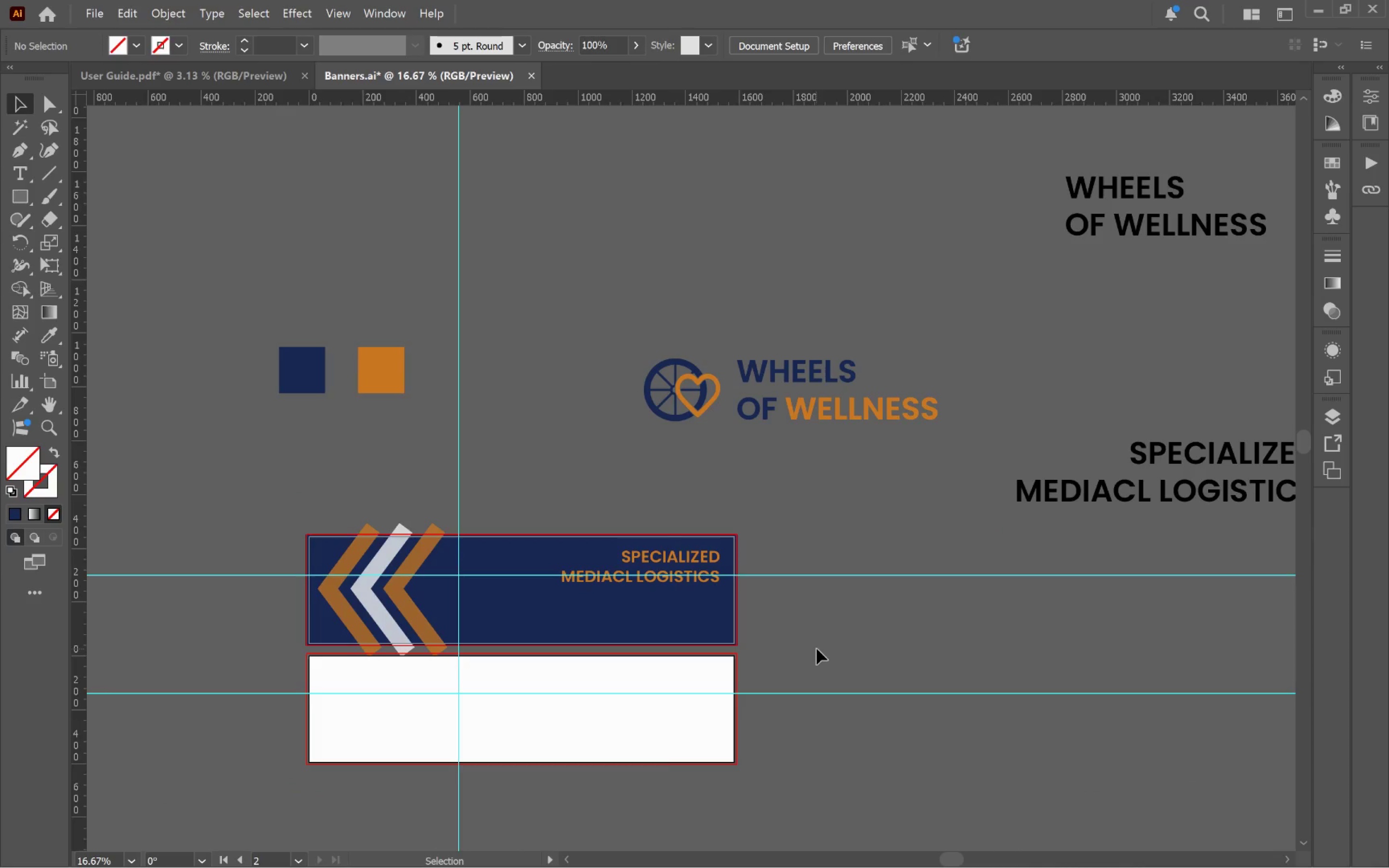 
wait(6.36)
 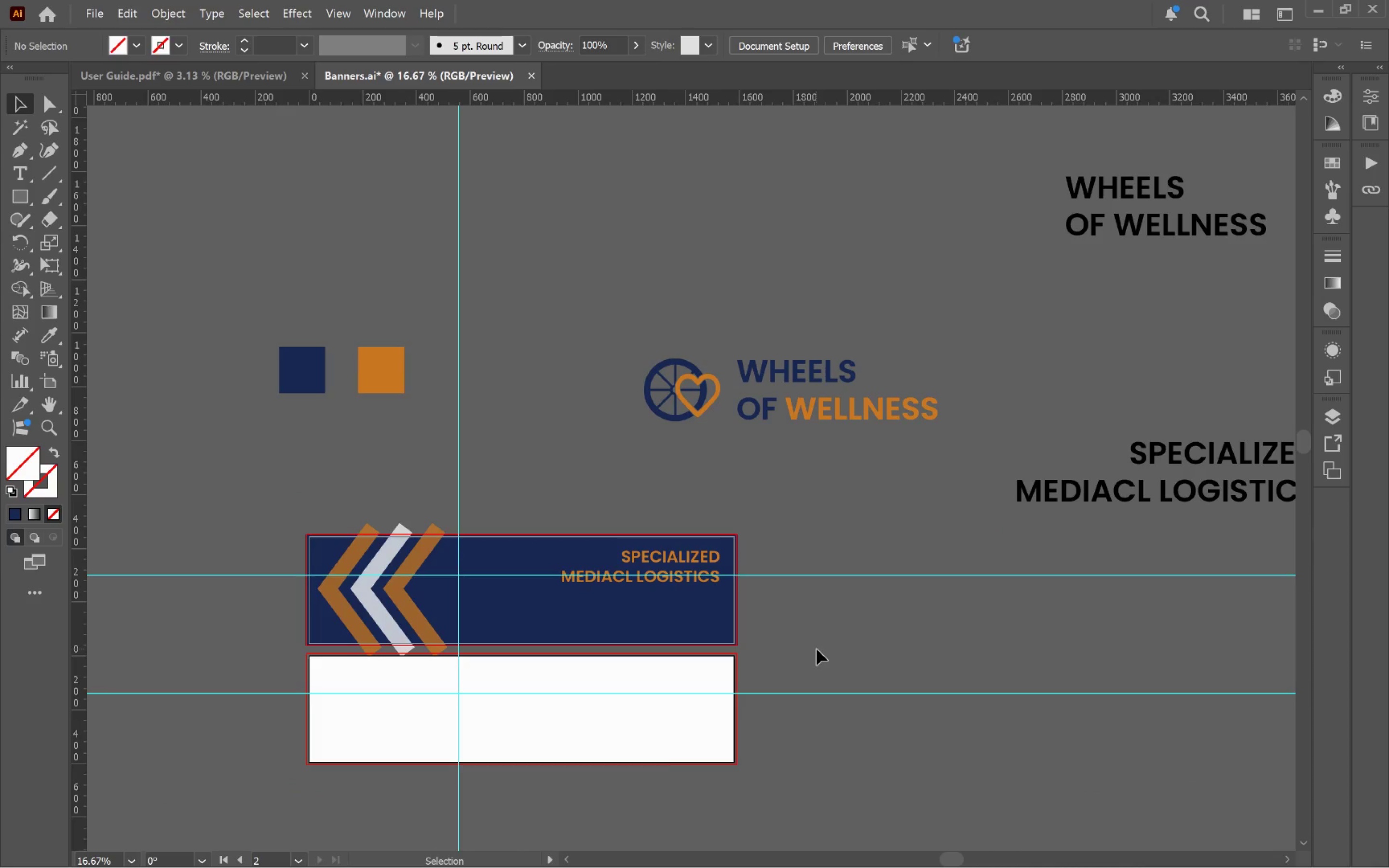 
hold_key(key=AltLeft, duration=1.59)
scroll: coordinate [567, 619], scroll_direction: up, amount: 2.0
 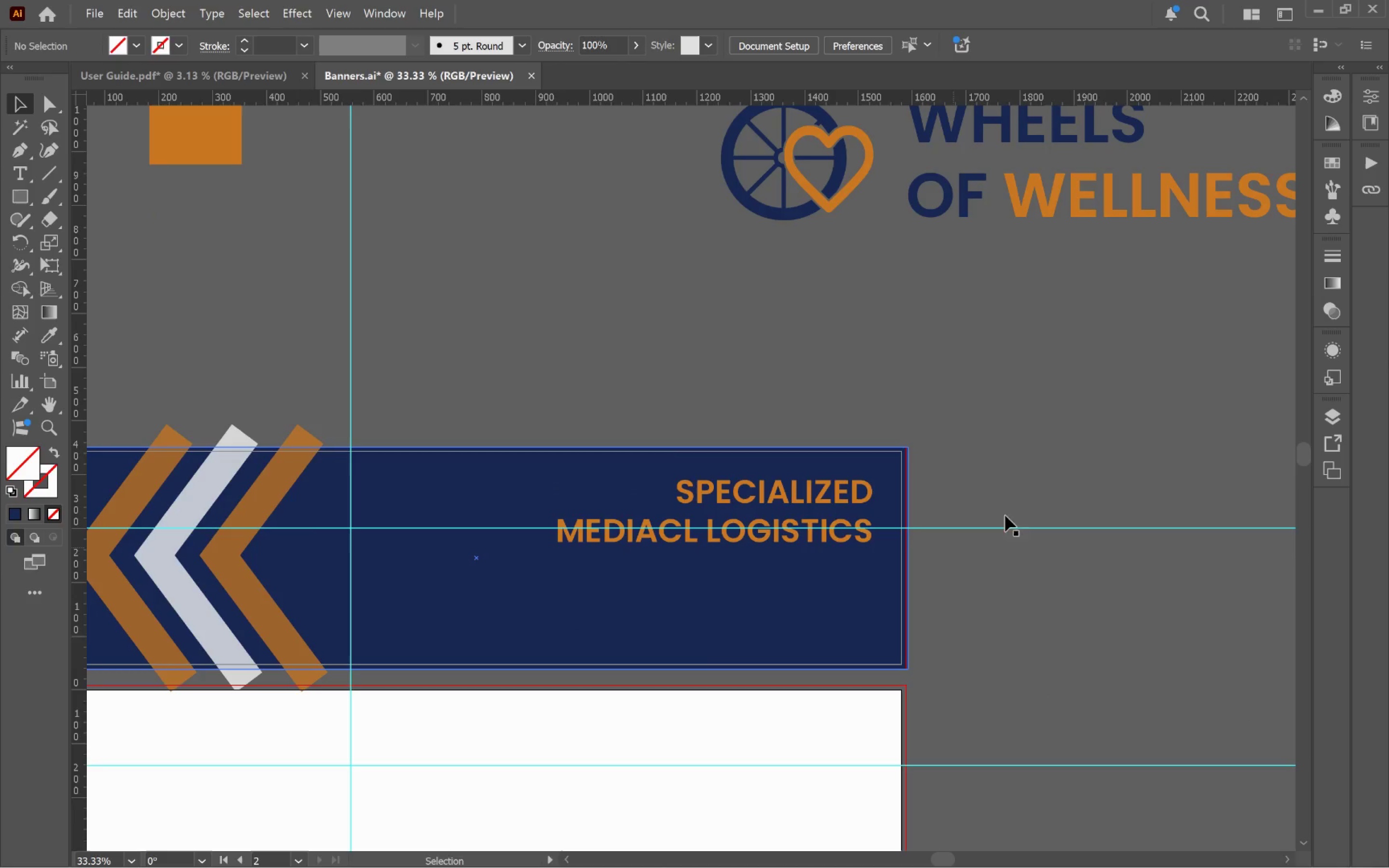 
hold_key(key=Space, duration=0.57)
 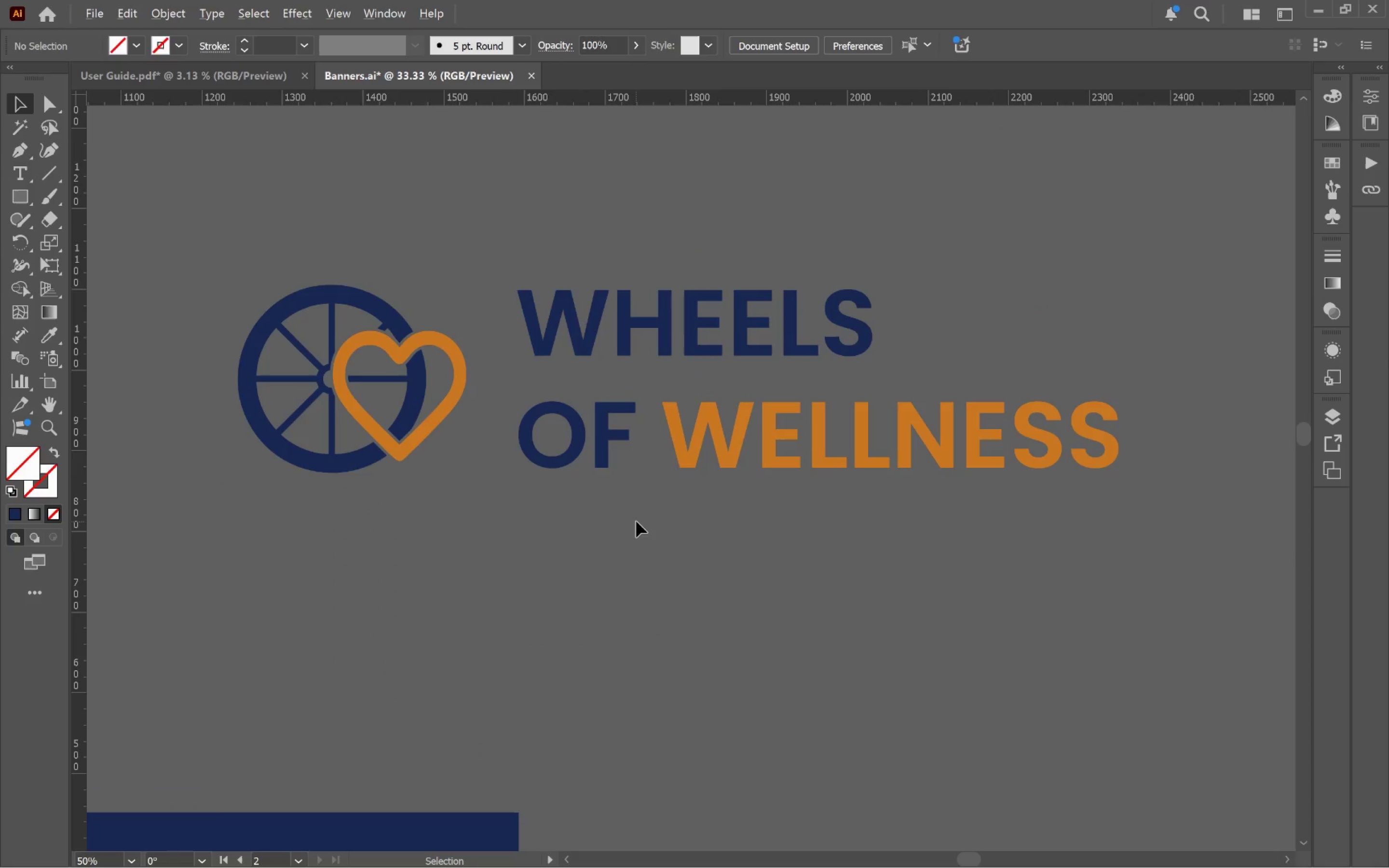 
left_click_drag(start_coordinate=[1099, 336], to_coordinate=[748, 605])
 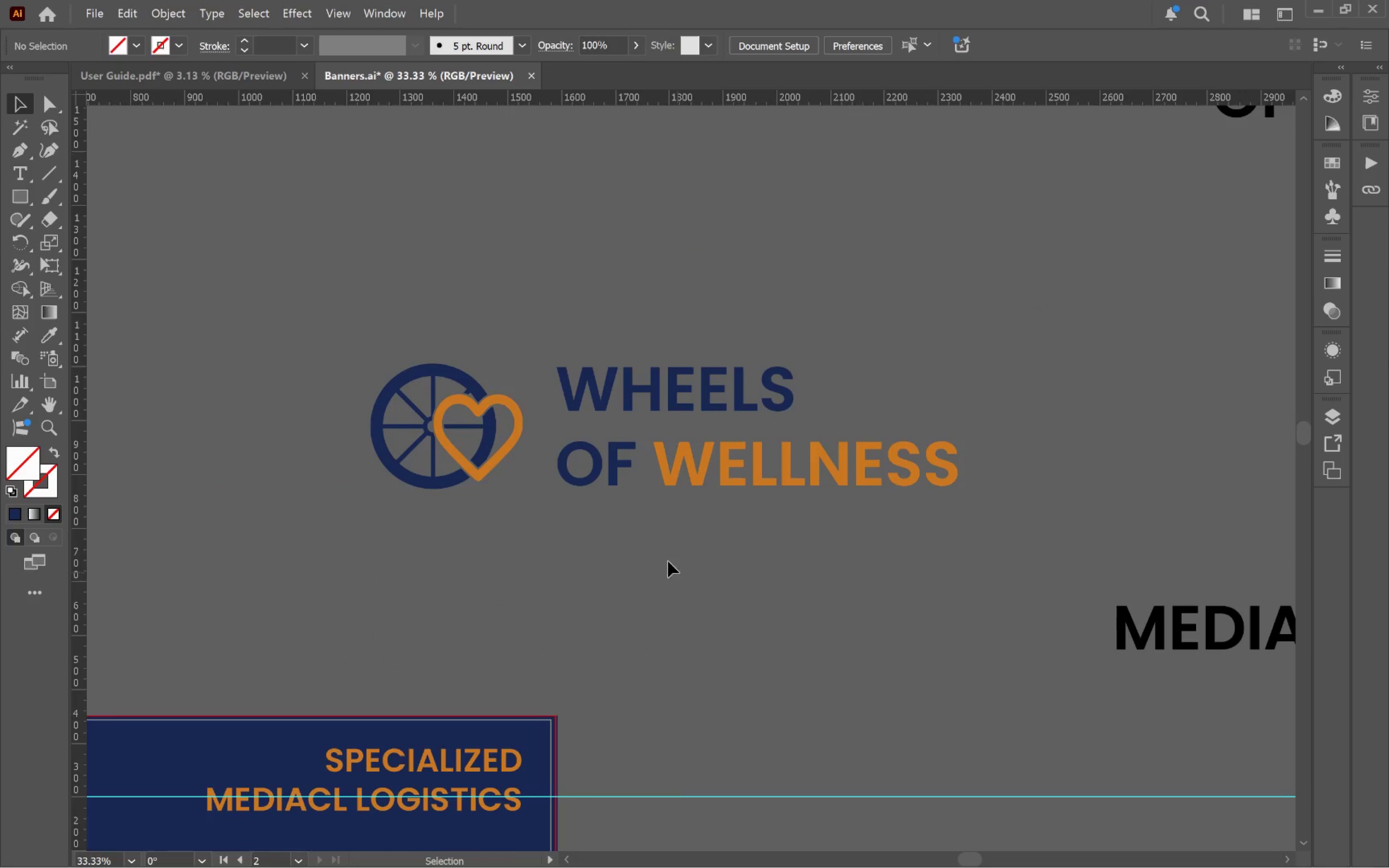 
hold_key(key=AltLeft, duration=0.54)
scroll: coordinate [636, 521], scroll_direction: up, amount: 1.0
 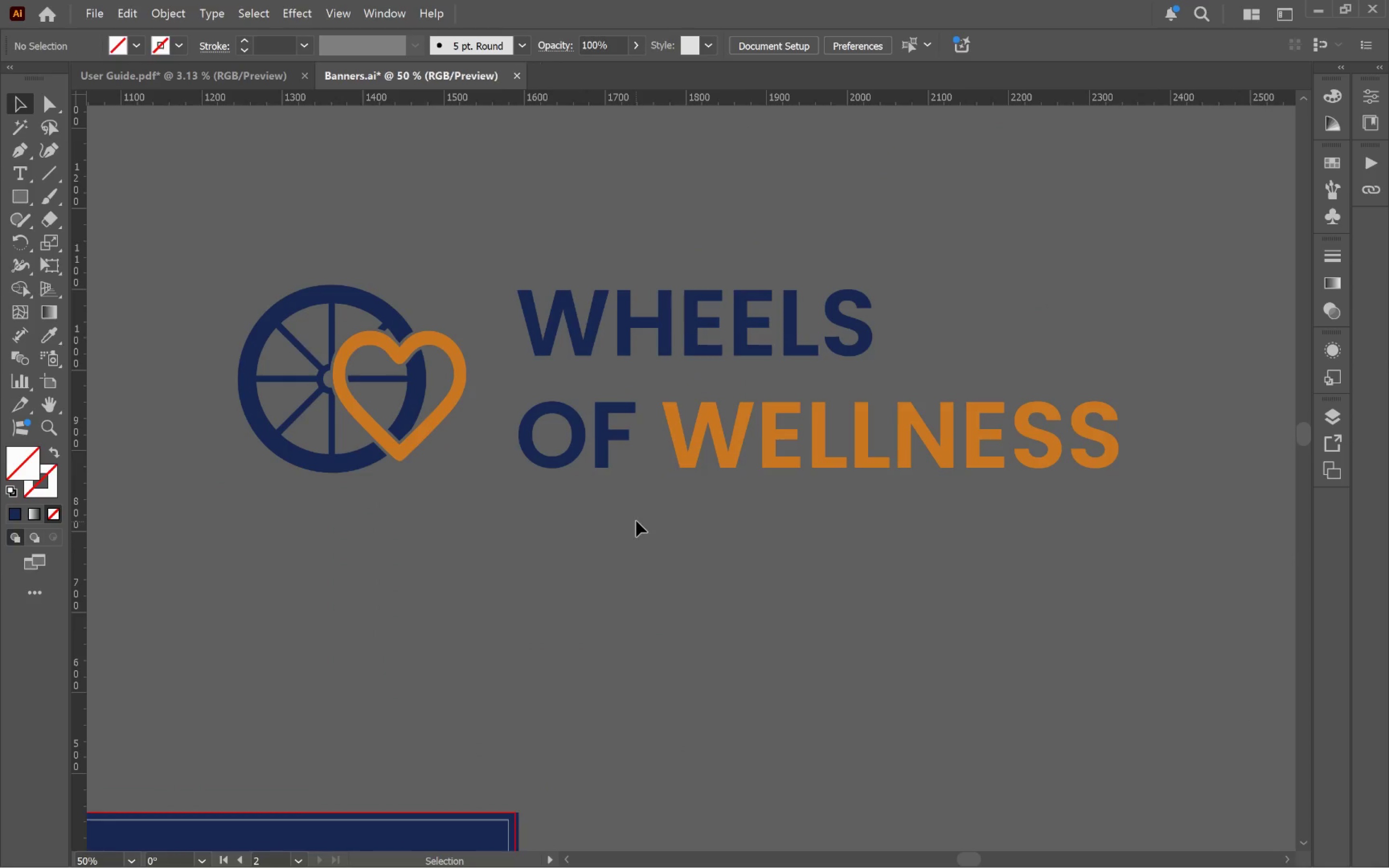 
hold_key(key=Space, duration=0.55)
 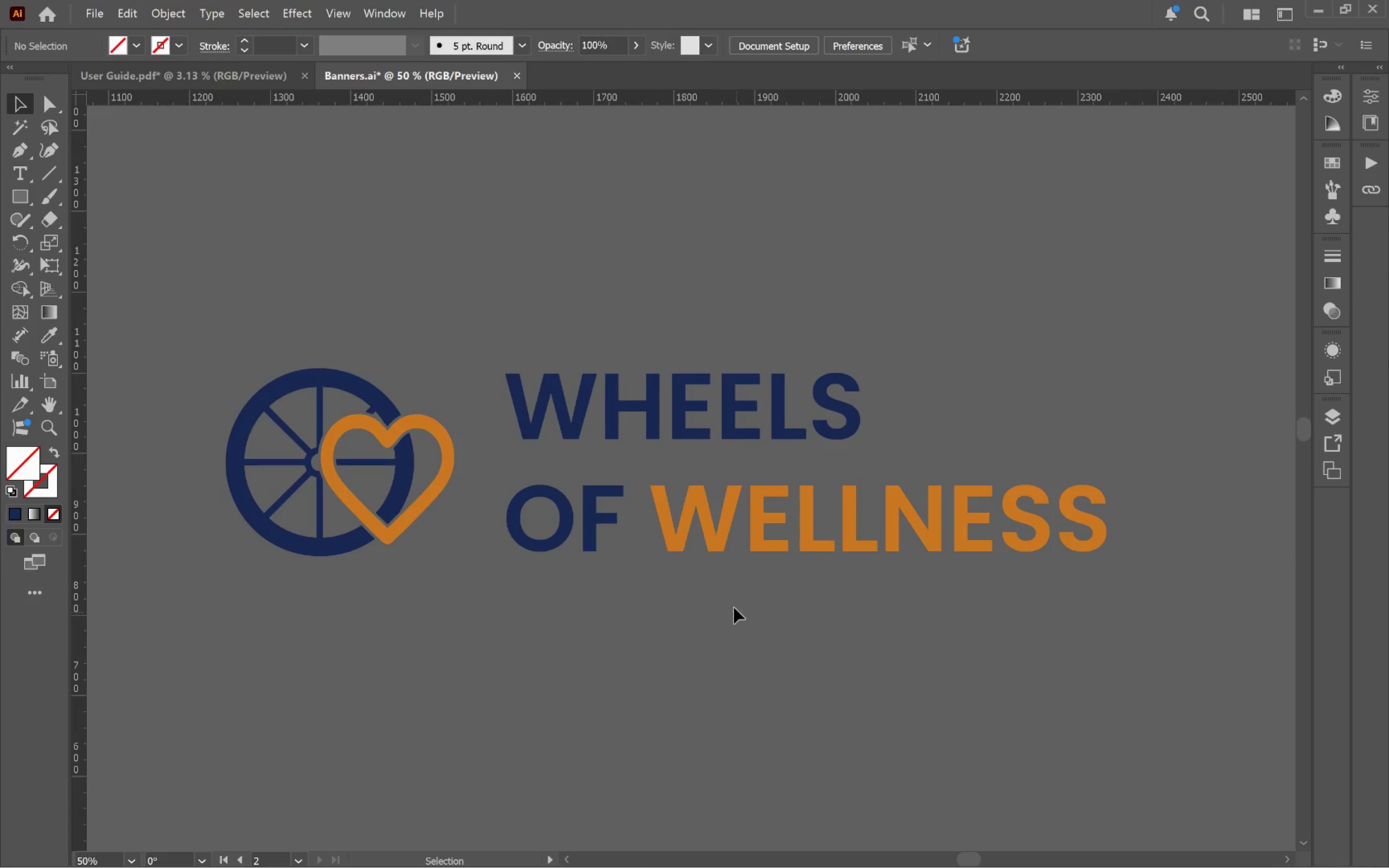 
left_click_drag(start_coordinate=[667, 540], to_coordinate=[655, 623])
 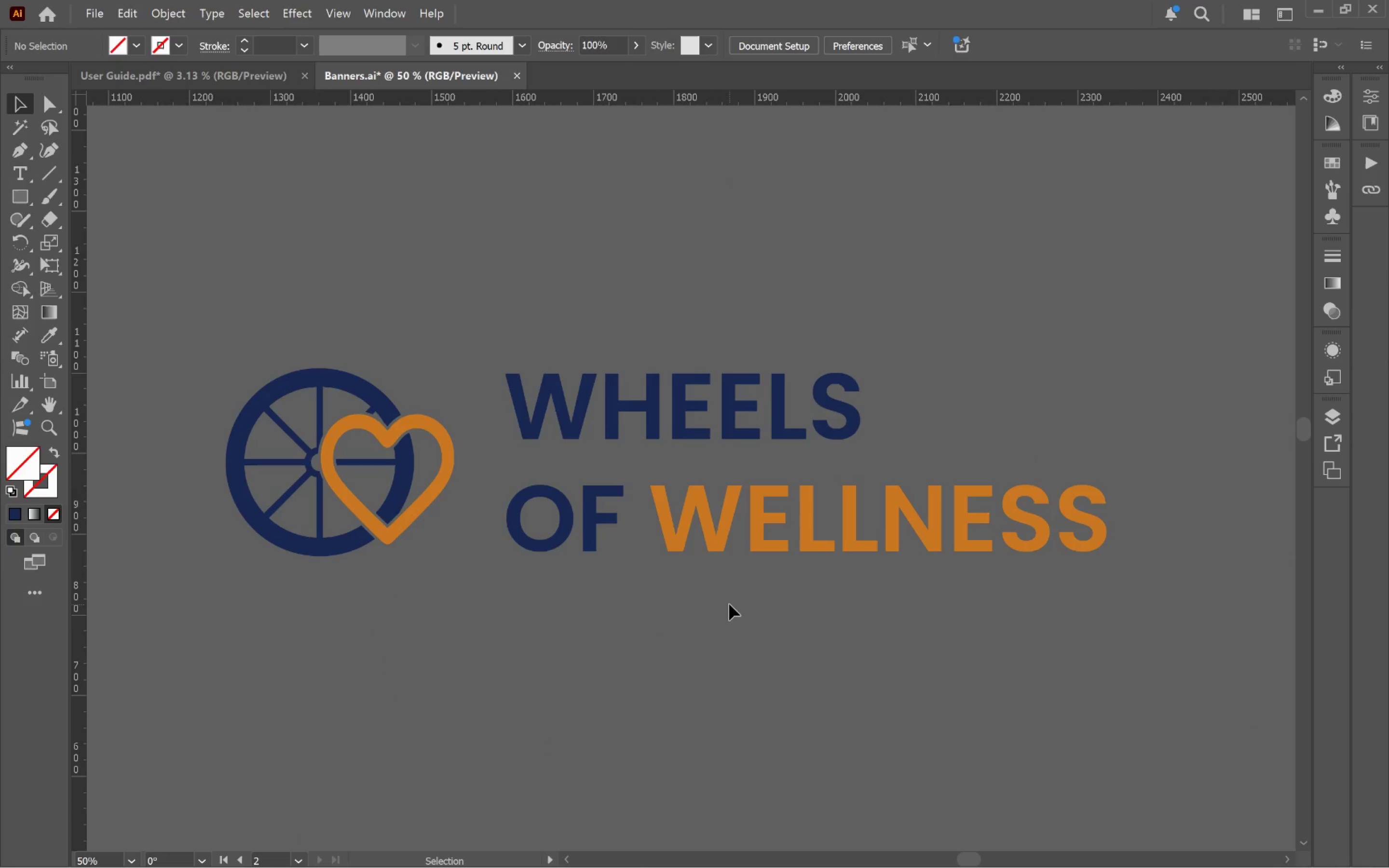 
hold_key(key=AltLeft, duration=0.65)
scroll: coordinate [370, 547], scroll_direction: up, amount: 4.0
 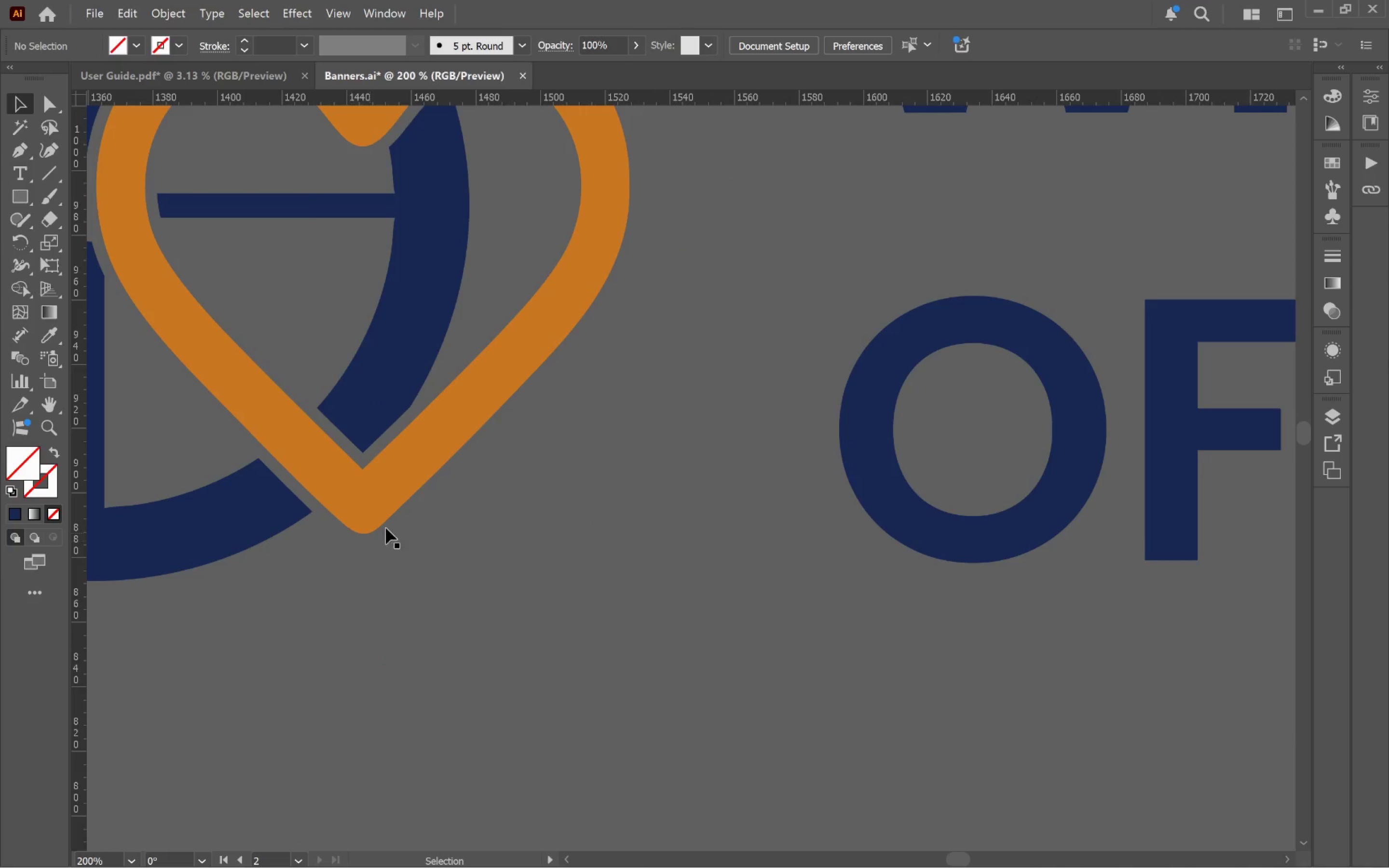 
hold_key(key=Space, duration=0.74)
 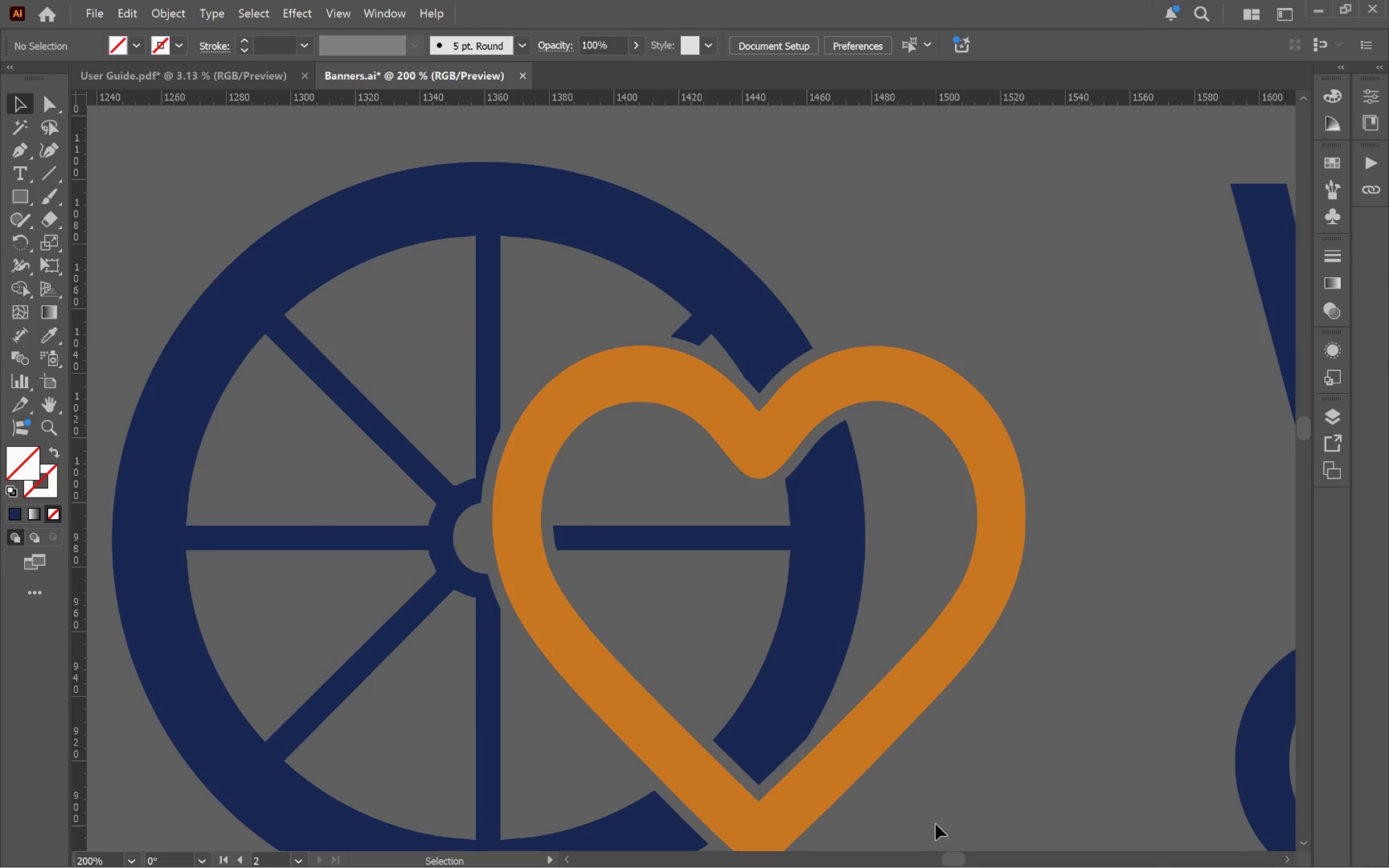 
left_click_drag(start_coordinate=[542, 502], to_coordinate=[937, 833])
 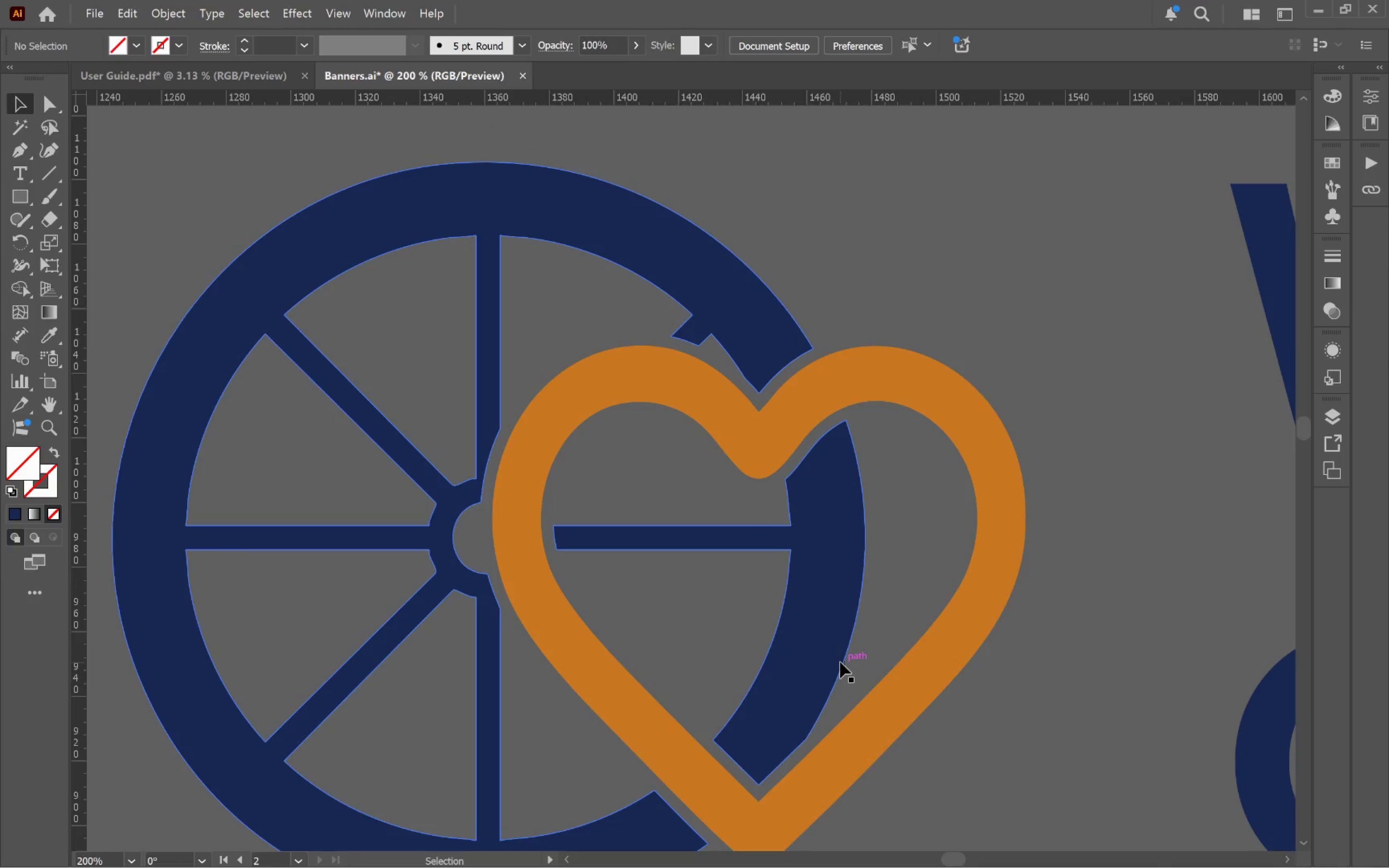 
hold_key(key=AltLeft, duration=0.82)
 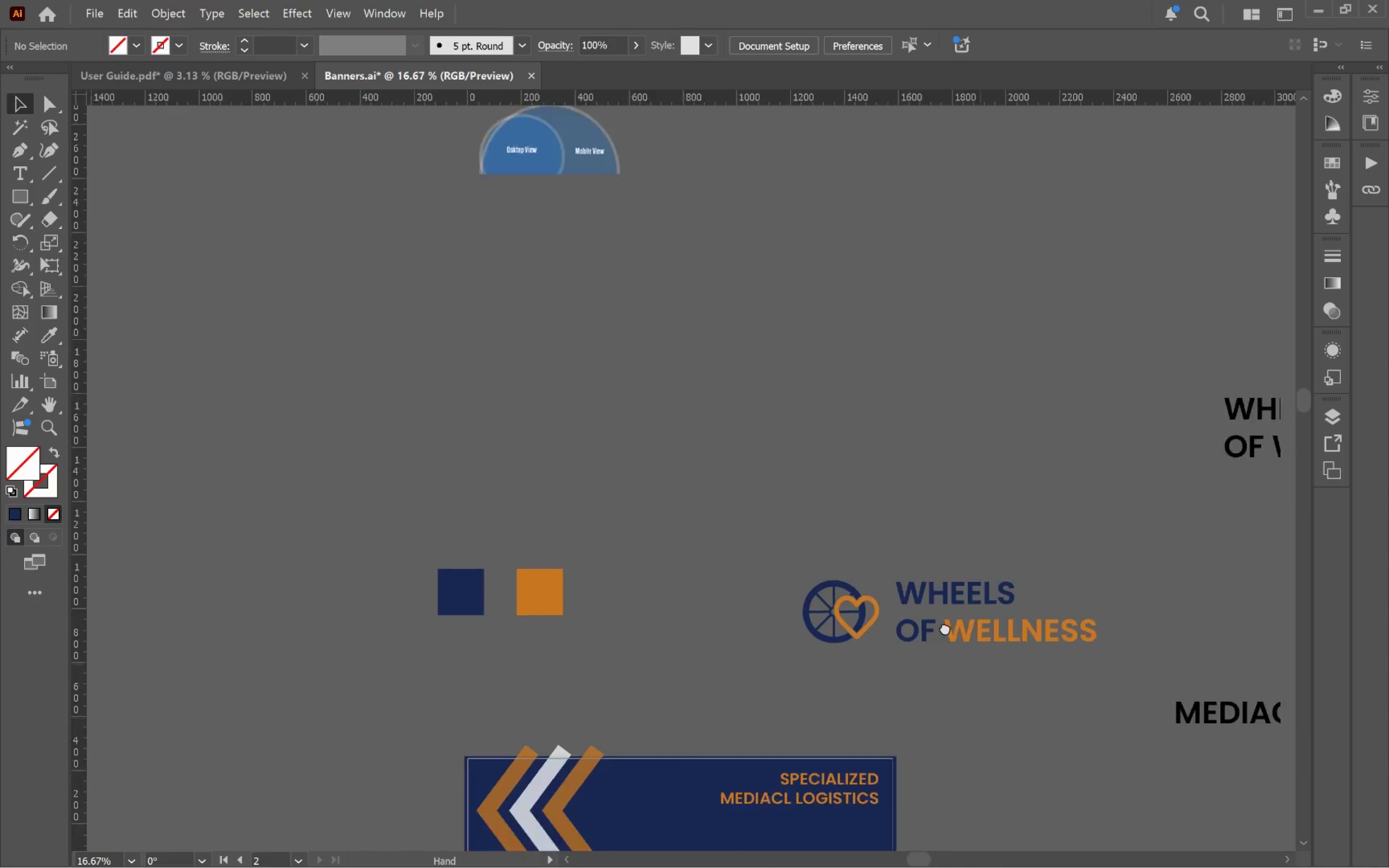 
hold_key(key=Space, duration=0.91)
 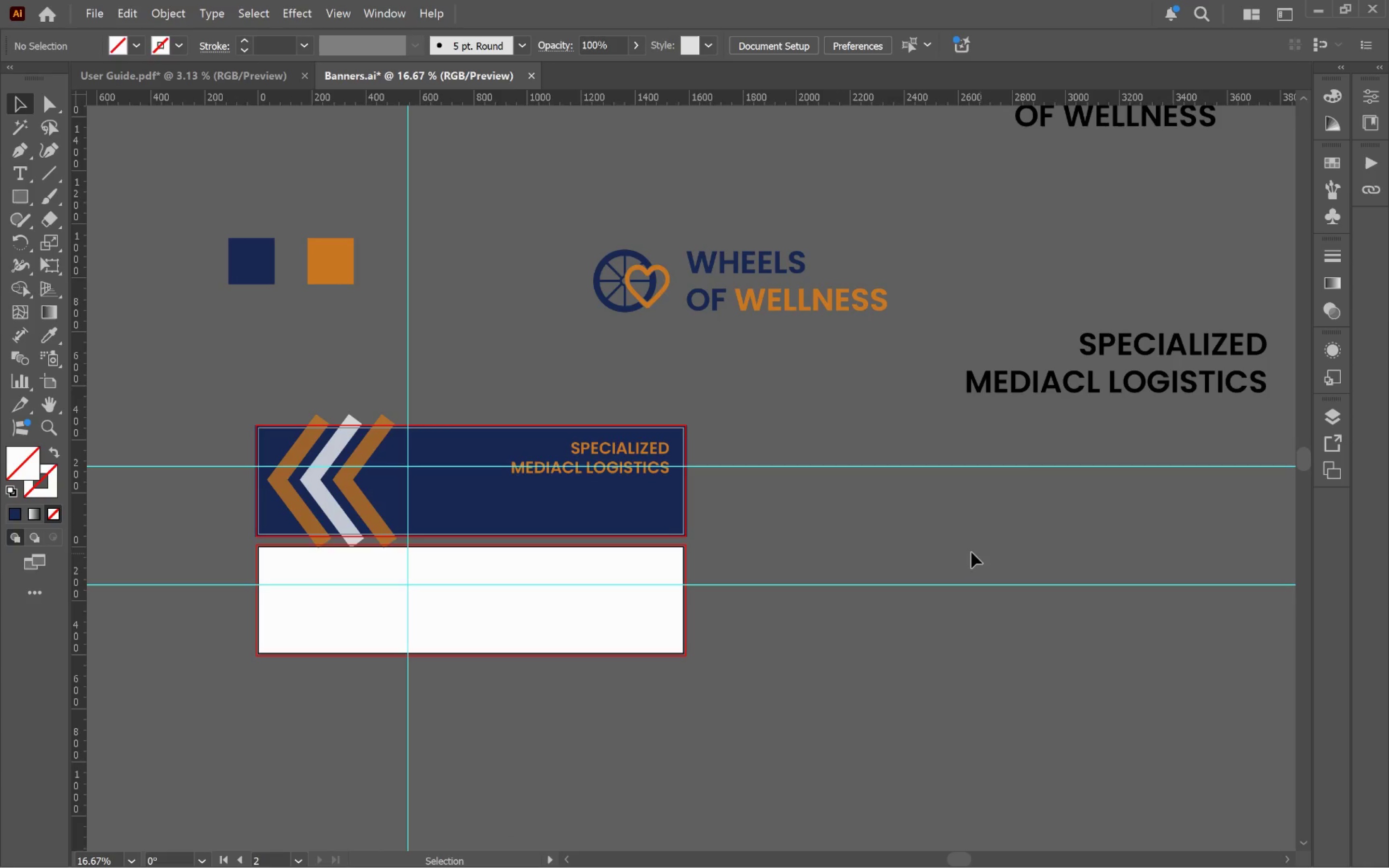 
scroll: coordinate [927, 660], scroll_direction: down, amount: 6.0
 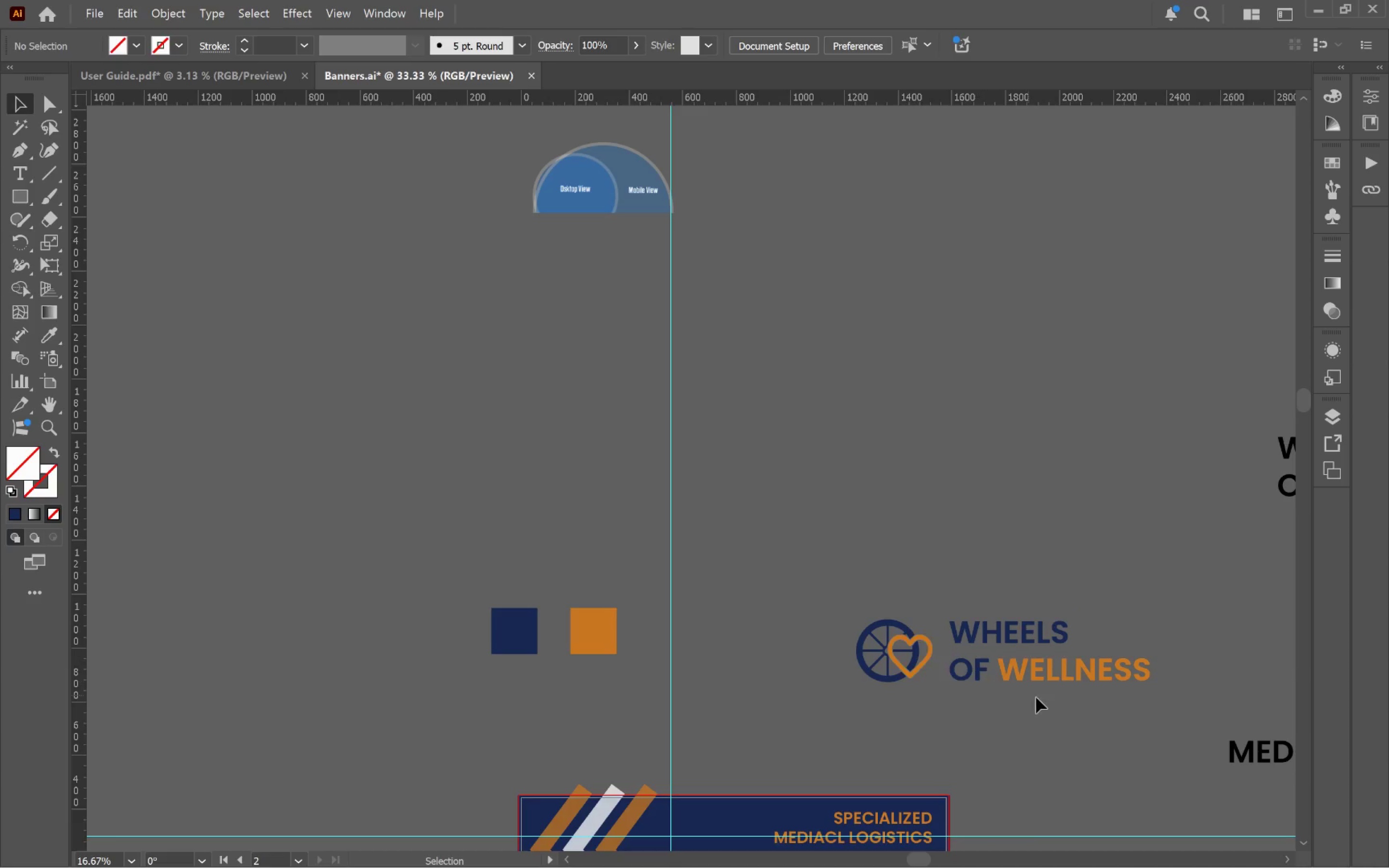 
left_click_drag(start_coordinate=[1034, 704], to_coordinate=[771, 334])
 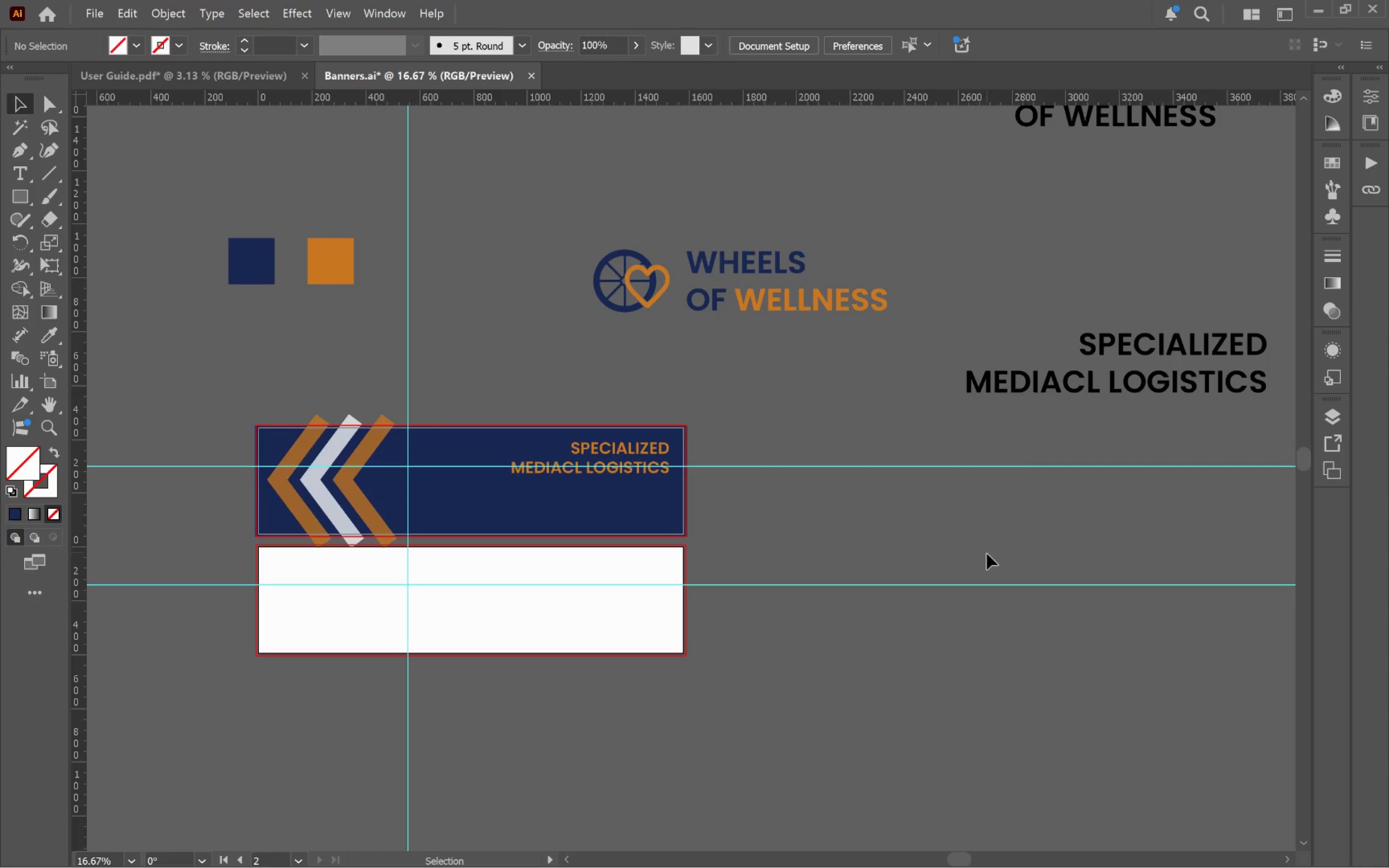 
hold_key(key=AltLeft, duration=0.48)
 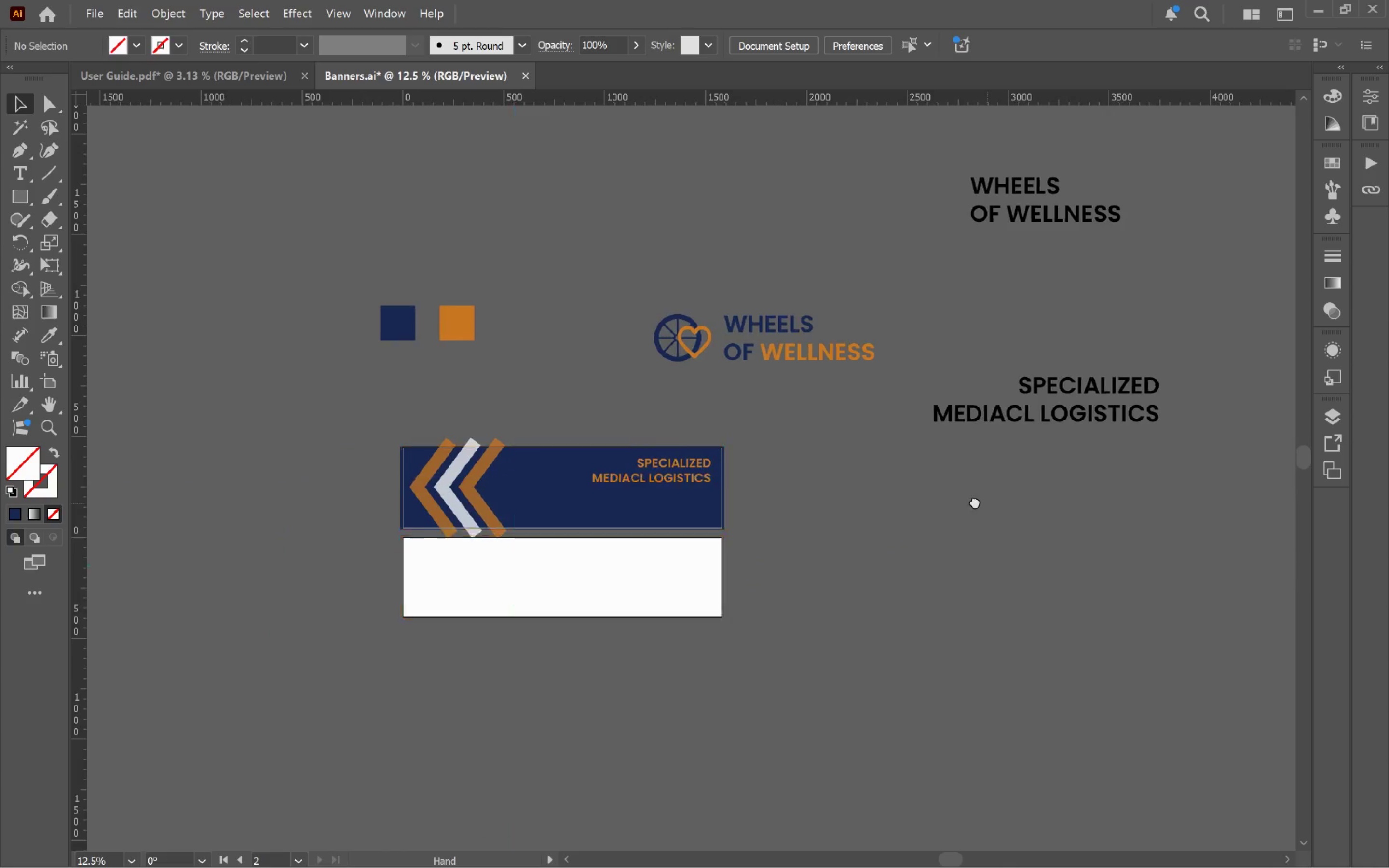 
hold_key(key=Space, duration=1.34)
 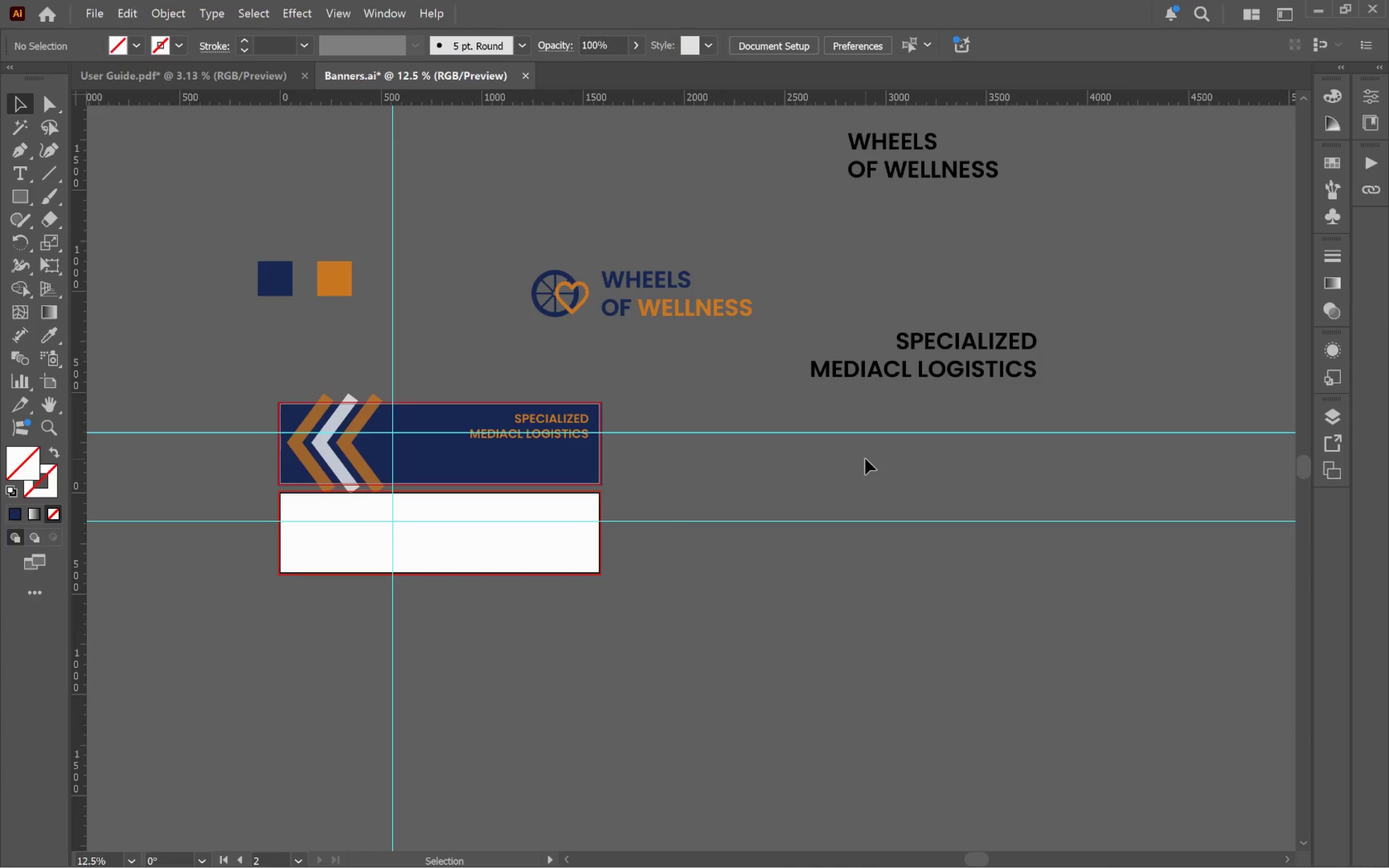 
scroll: coordinate [854, 509], scroll_direction: down, amount: 1.0
 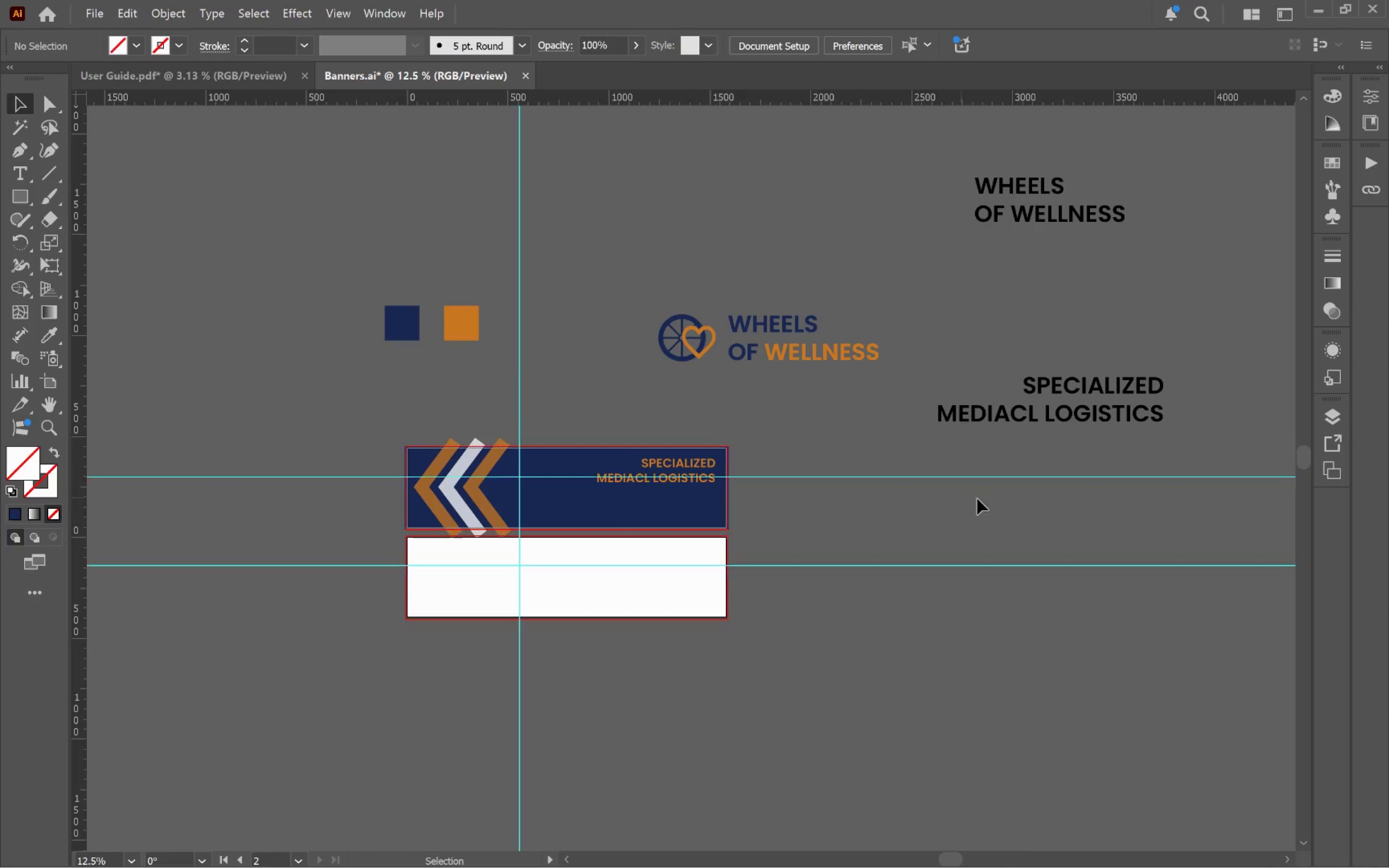 
left_click_drag(start_coordinate=[992, 503], to_coordinate=[865, 459])
 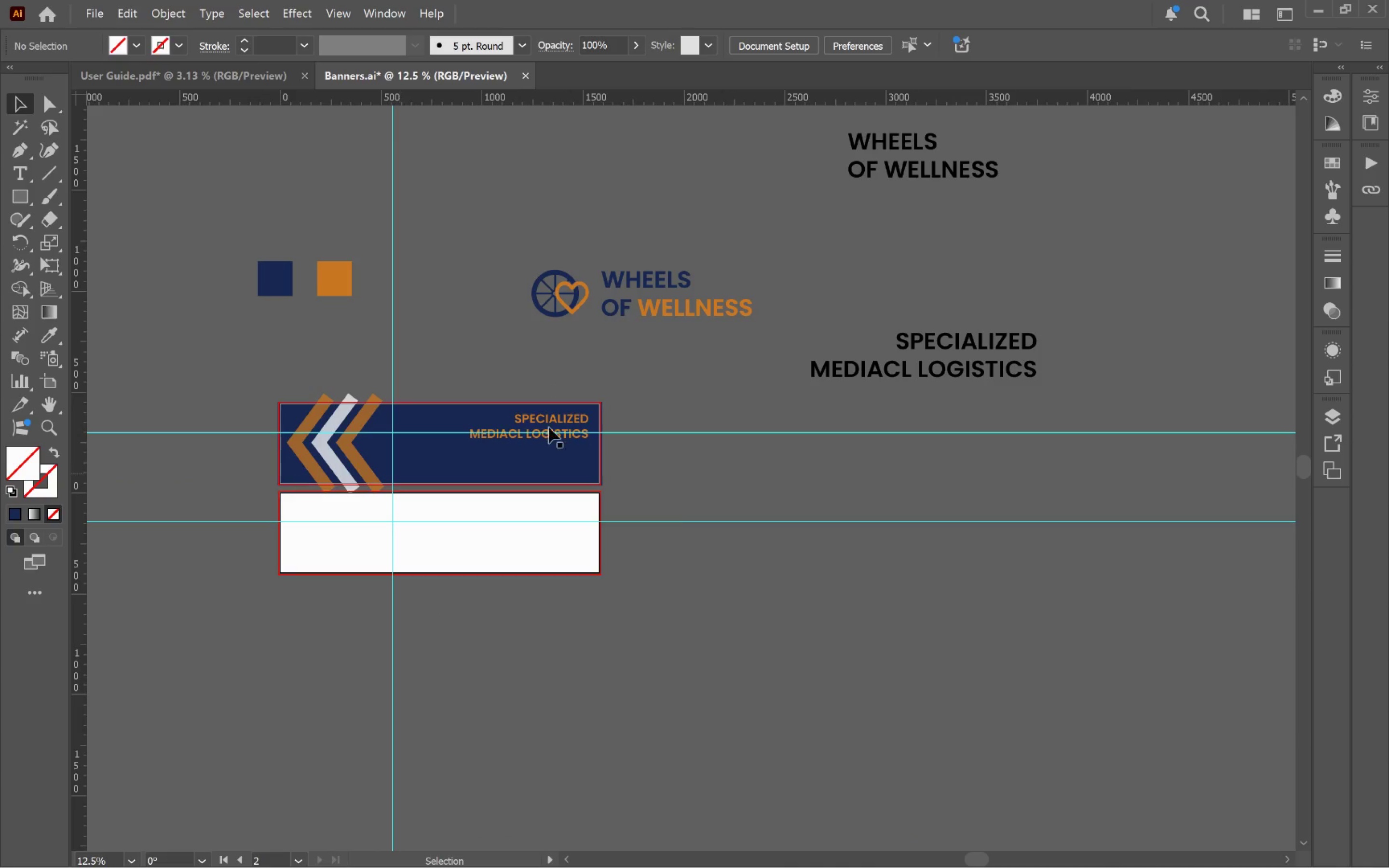 
wait(7.29)
 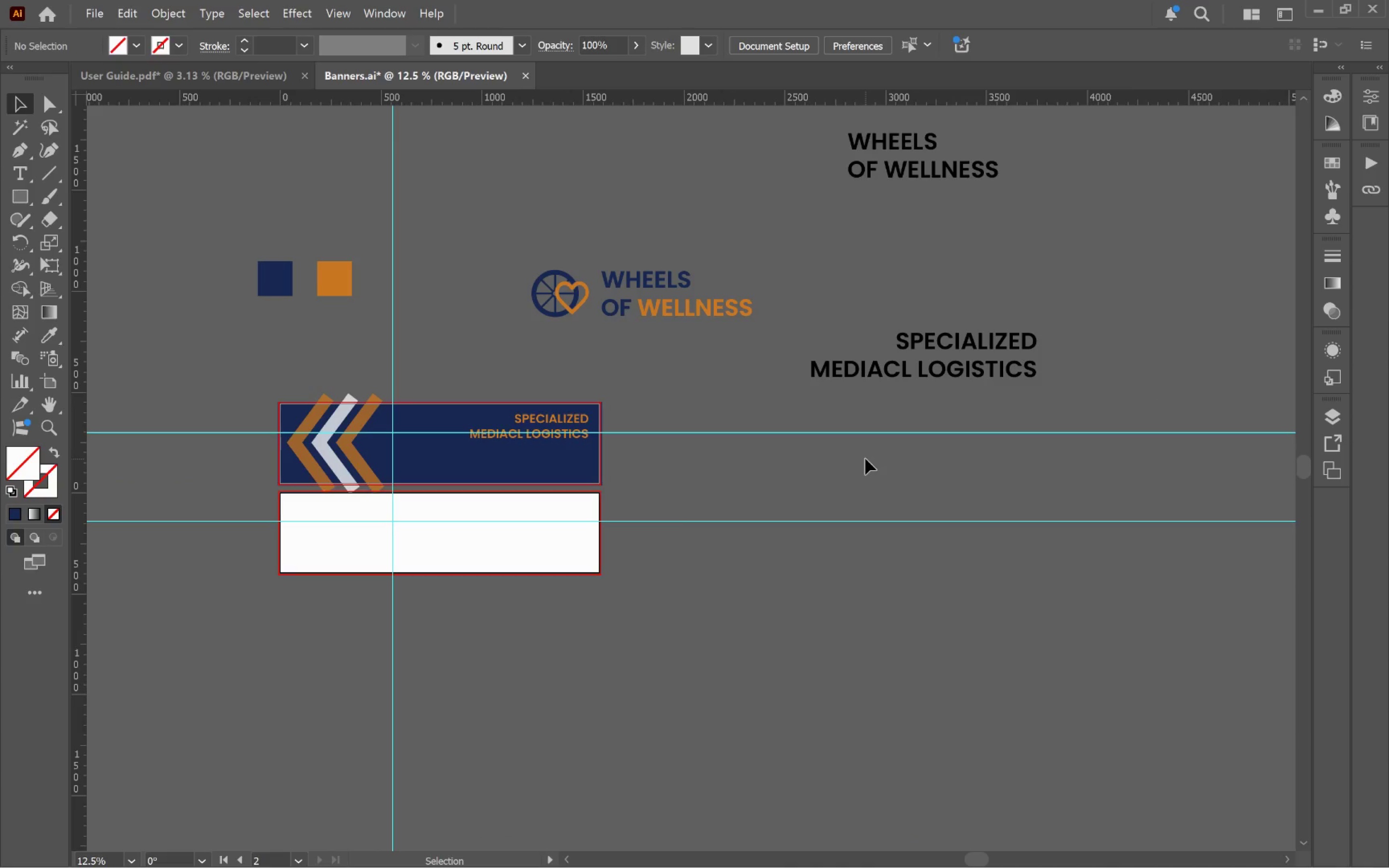 
hold_key(key=Space, duration=1.52)
 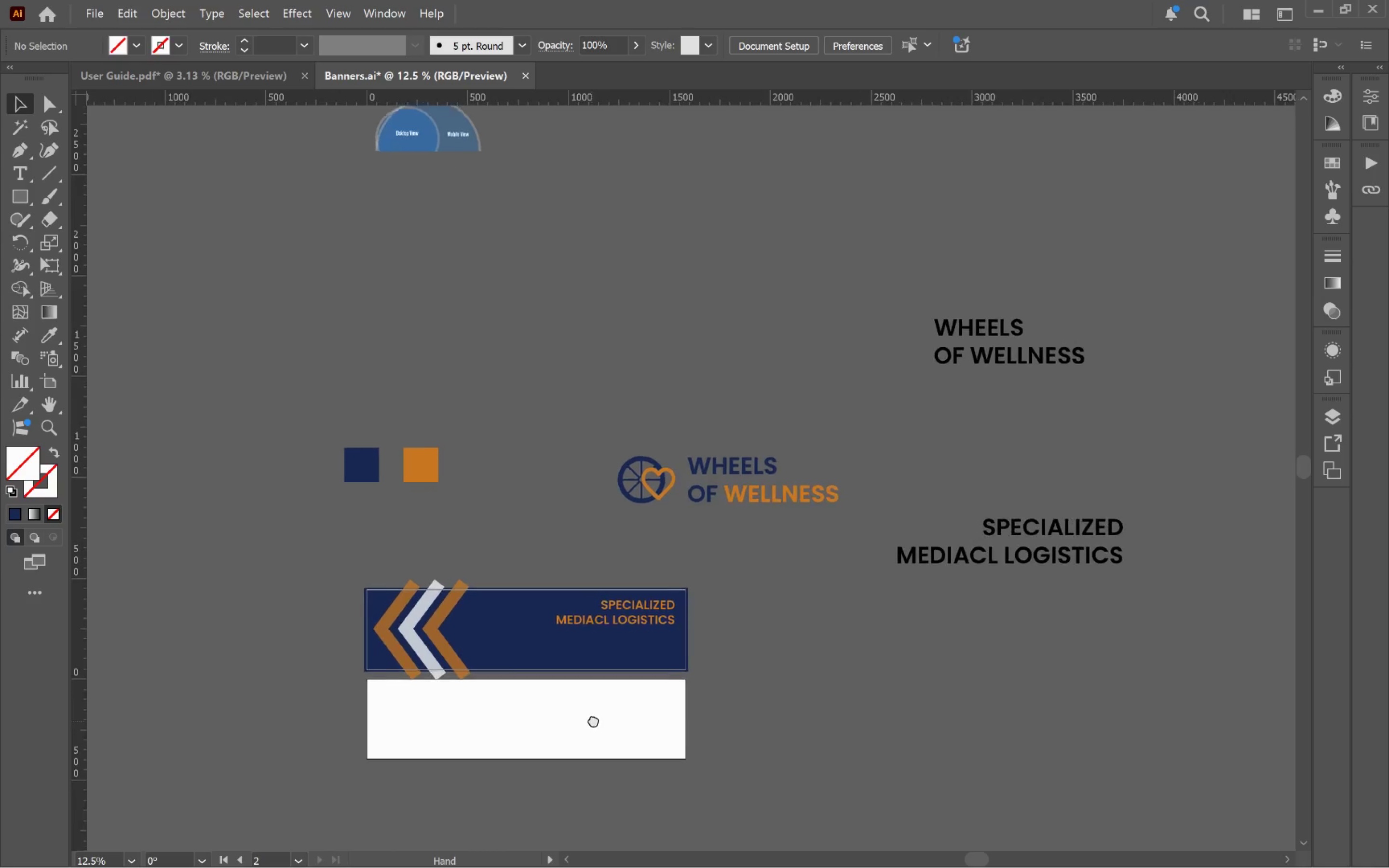 
left_click_drag(start_coordinate=[505, 536], to_coordinate=[531, 600])
 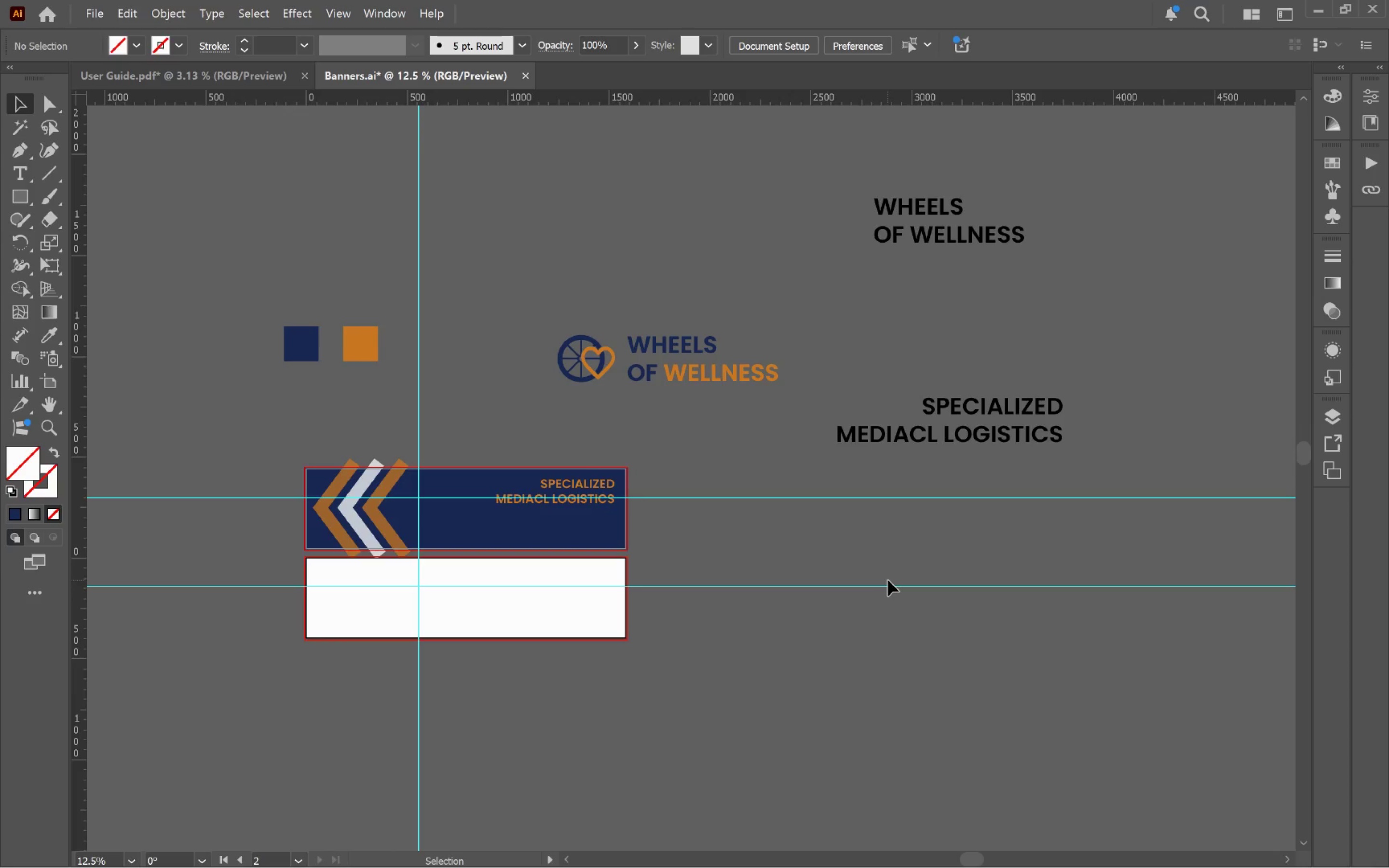 
hold_key(key=Space, duration=1.53)
 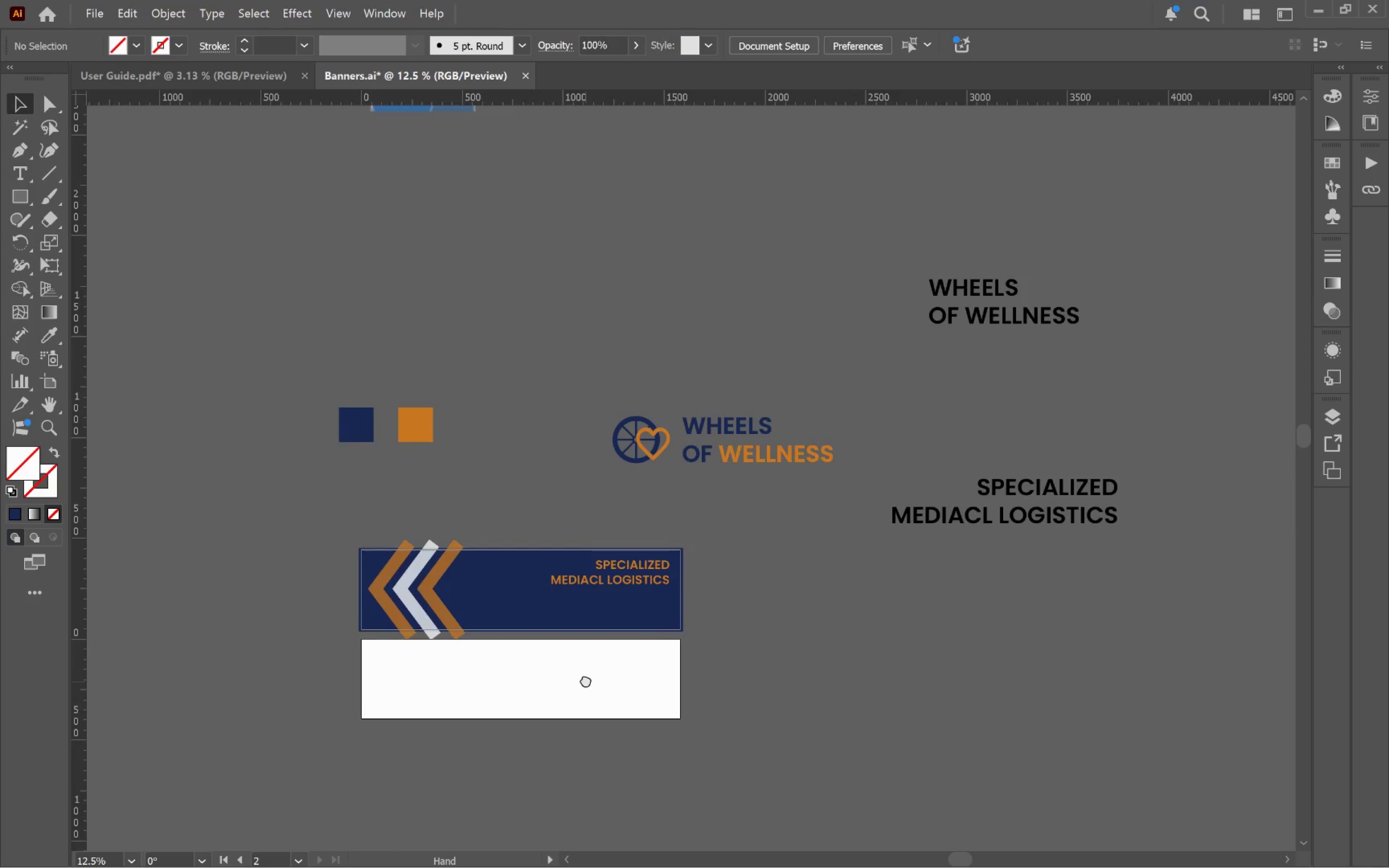 
hold_key(key=Space, duration=1.16)
 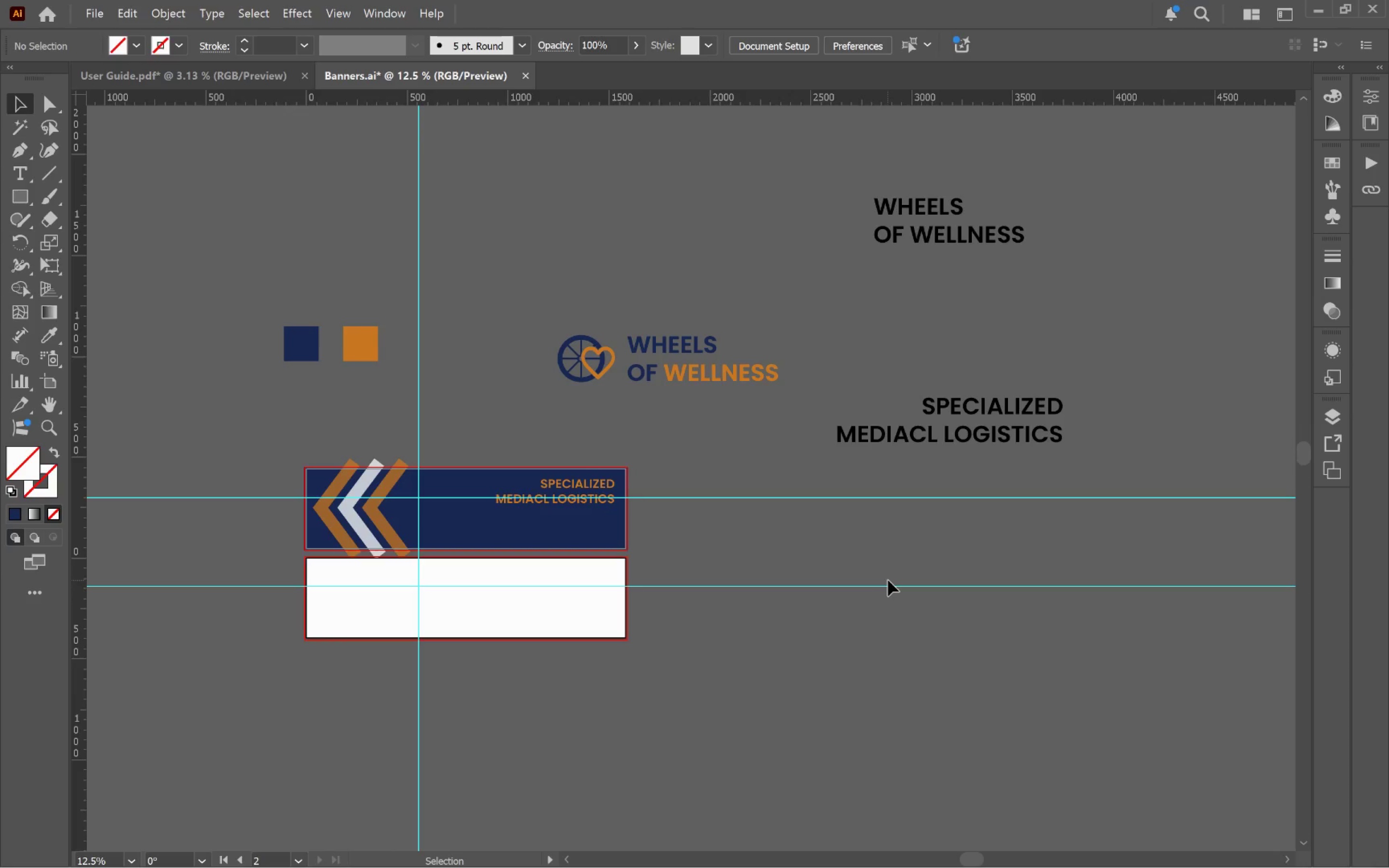 
left_click([888, 580])
 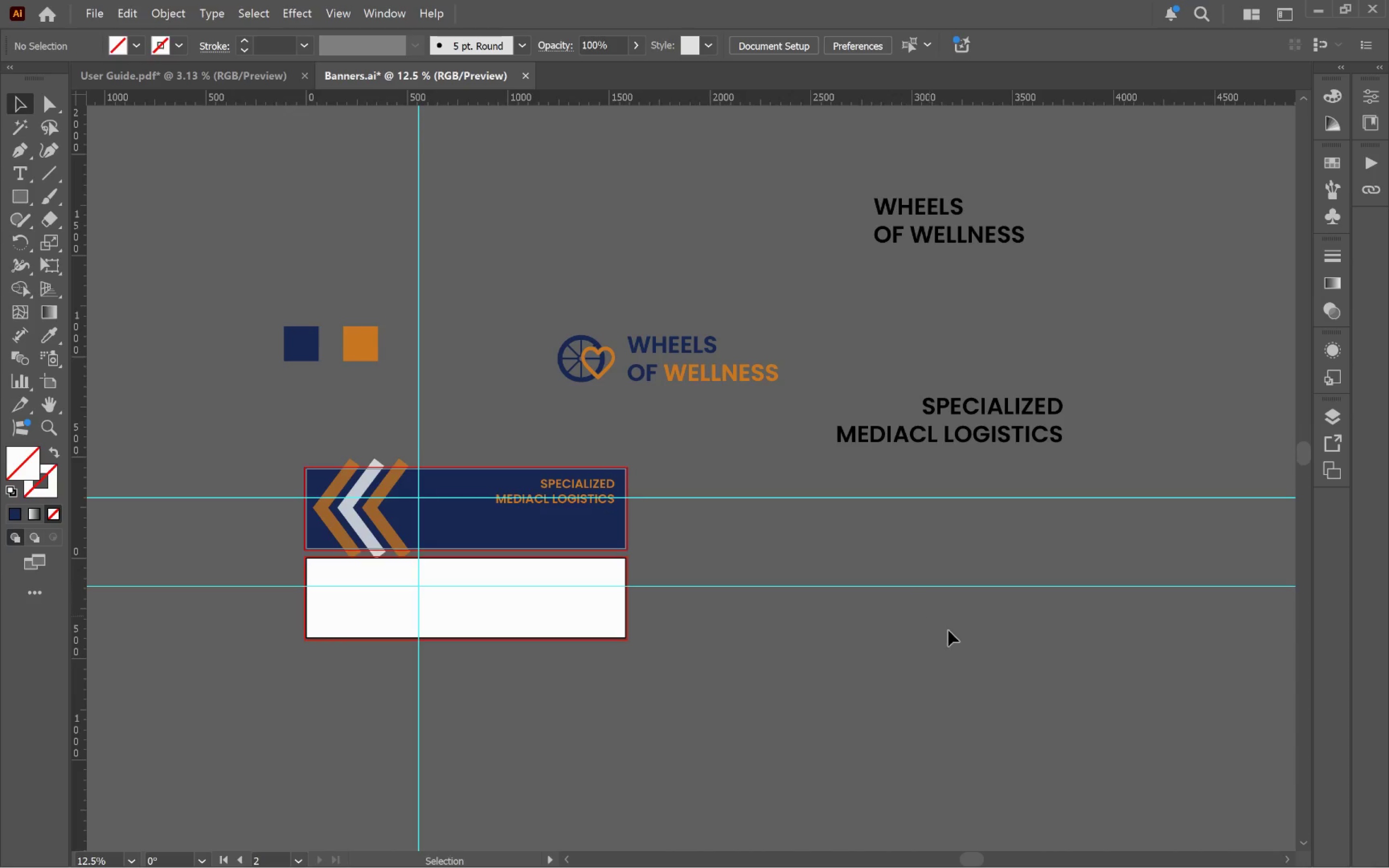 
hold_key(key=Space, duration=1.06)
 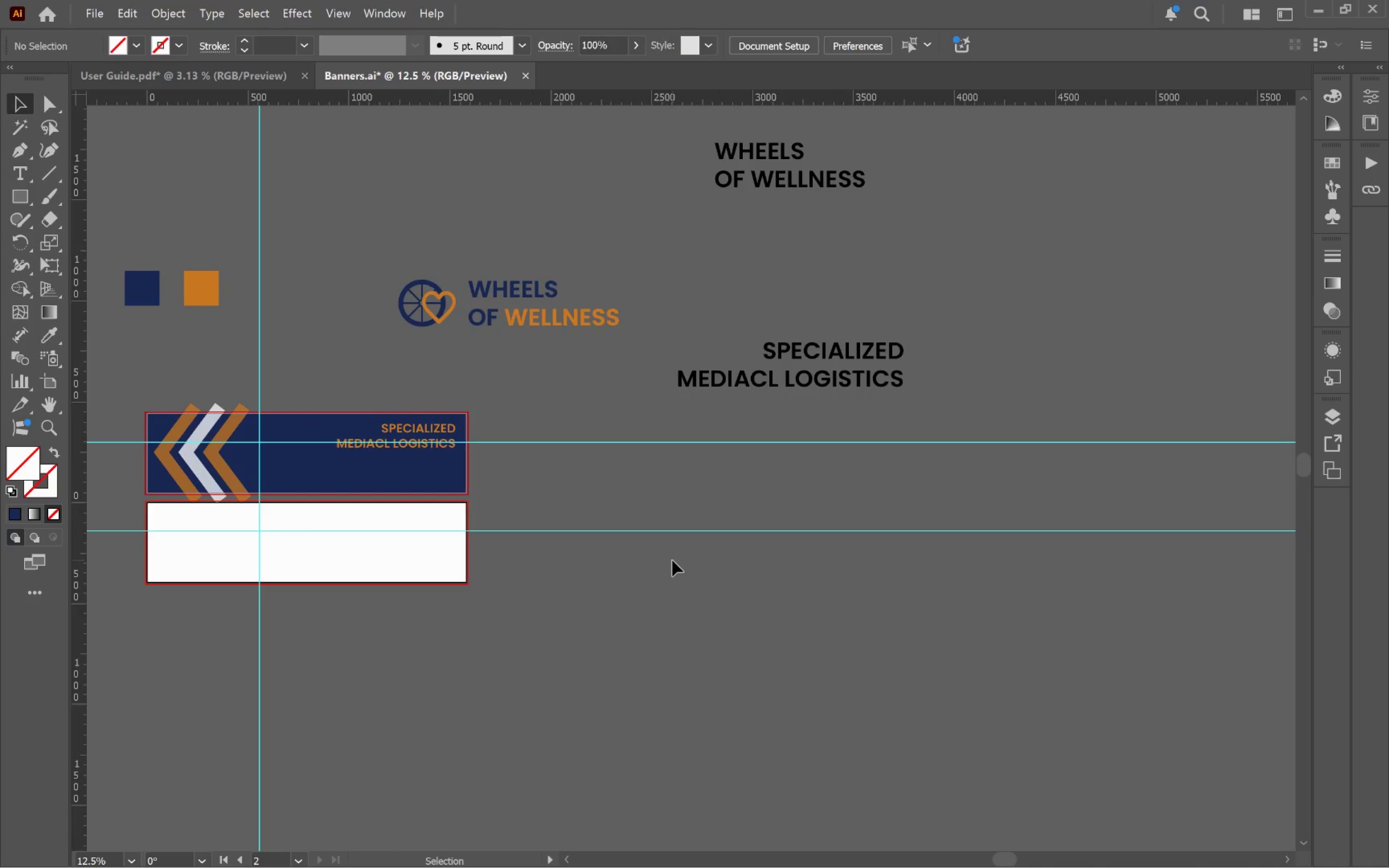 
left_click_drag(start_coordinate=[922, 653], to_coordinate=[763, 597])
 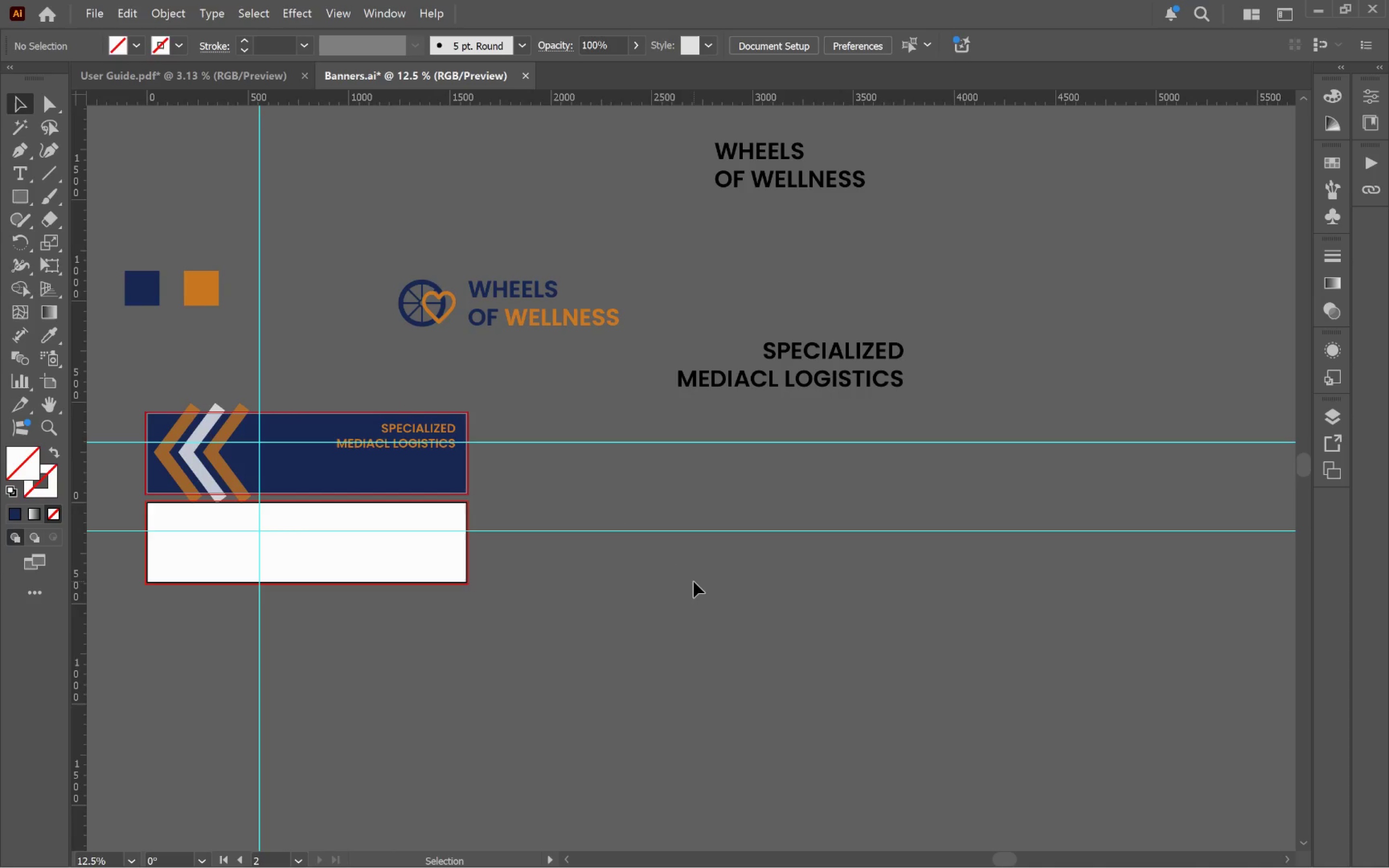 
hold_key(key=AltLeft, duration=1.81)
scroll: coordinate [685, 566], scroll_direction: up, amount: 1.0
 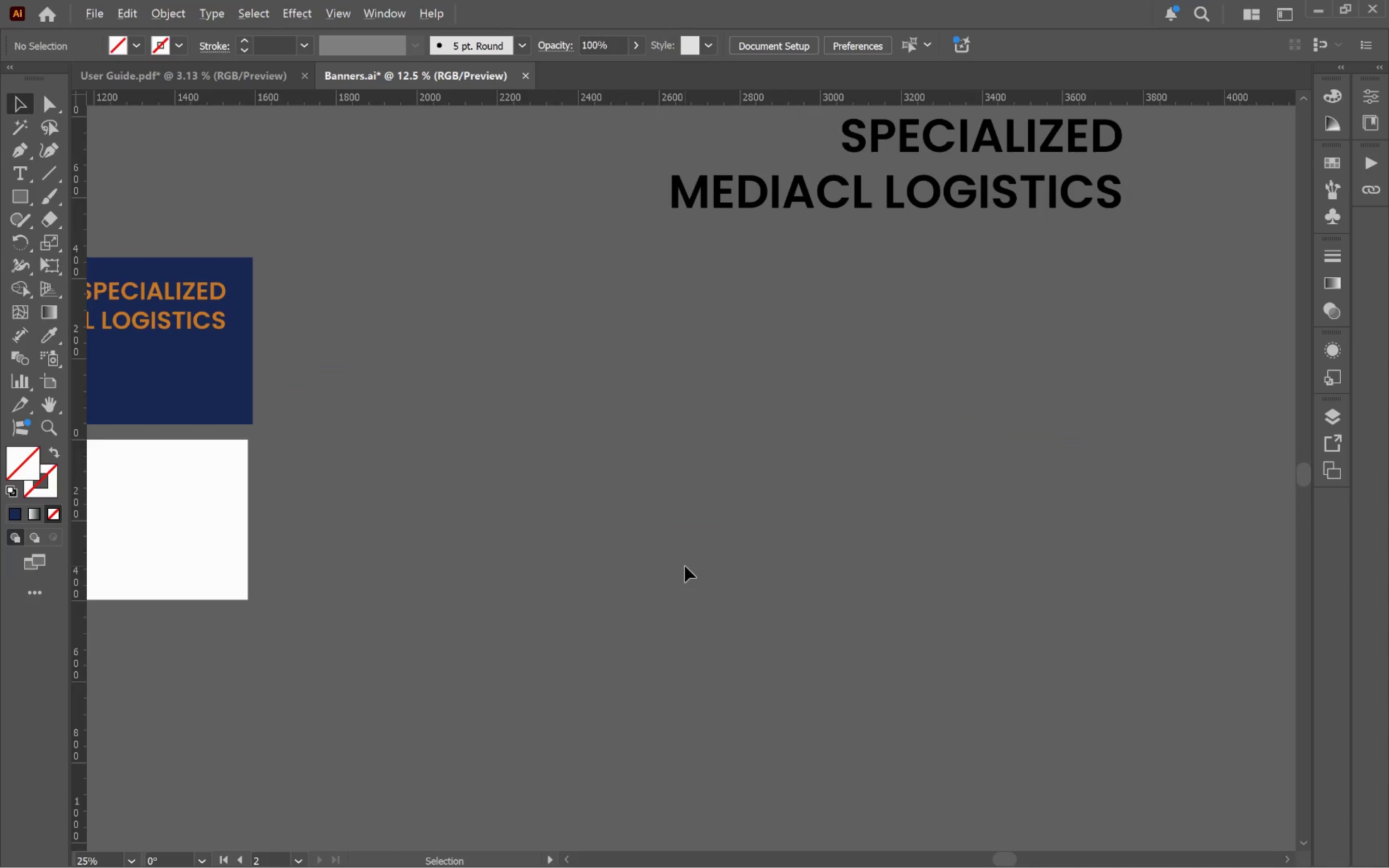 
scroll: coordinate [685, 566], scroll_direction: down, amount: 1.0
 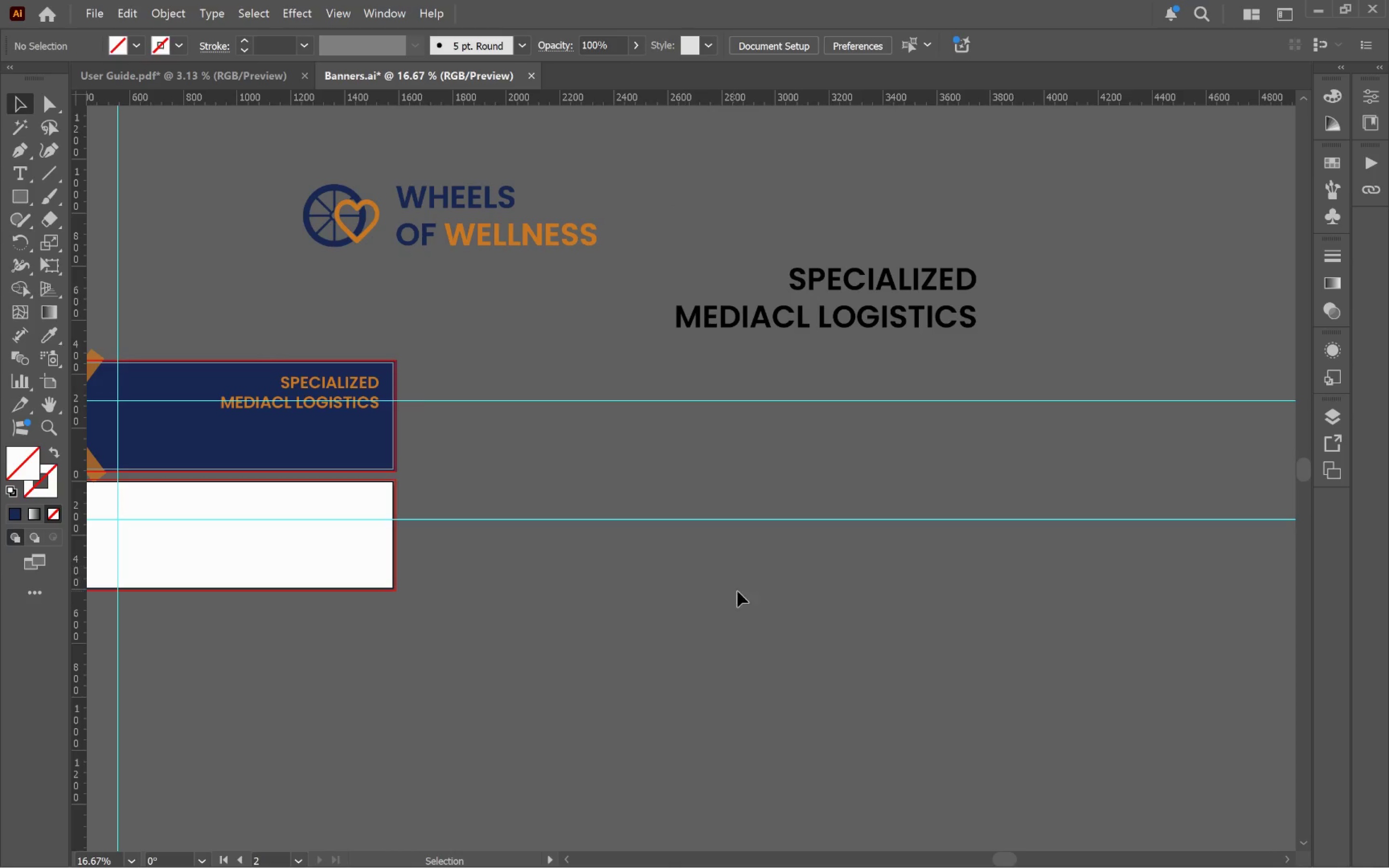 
hold_key(key=Space, duration=1.24)
 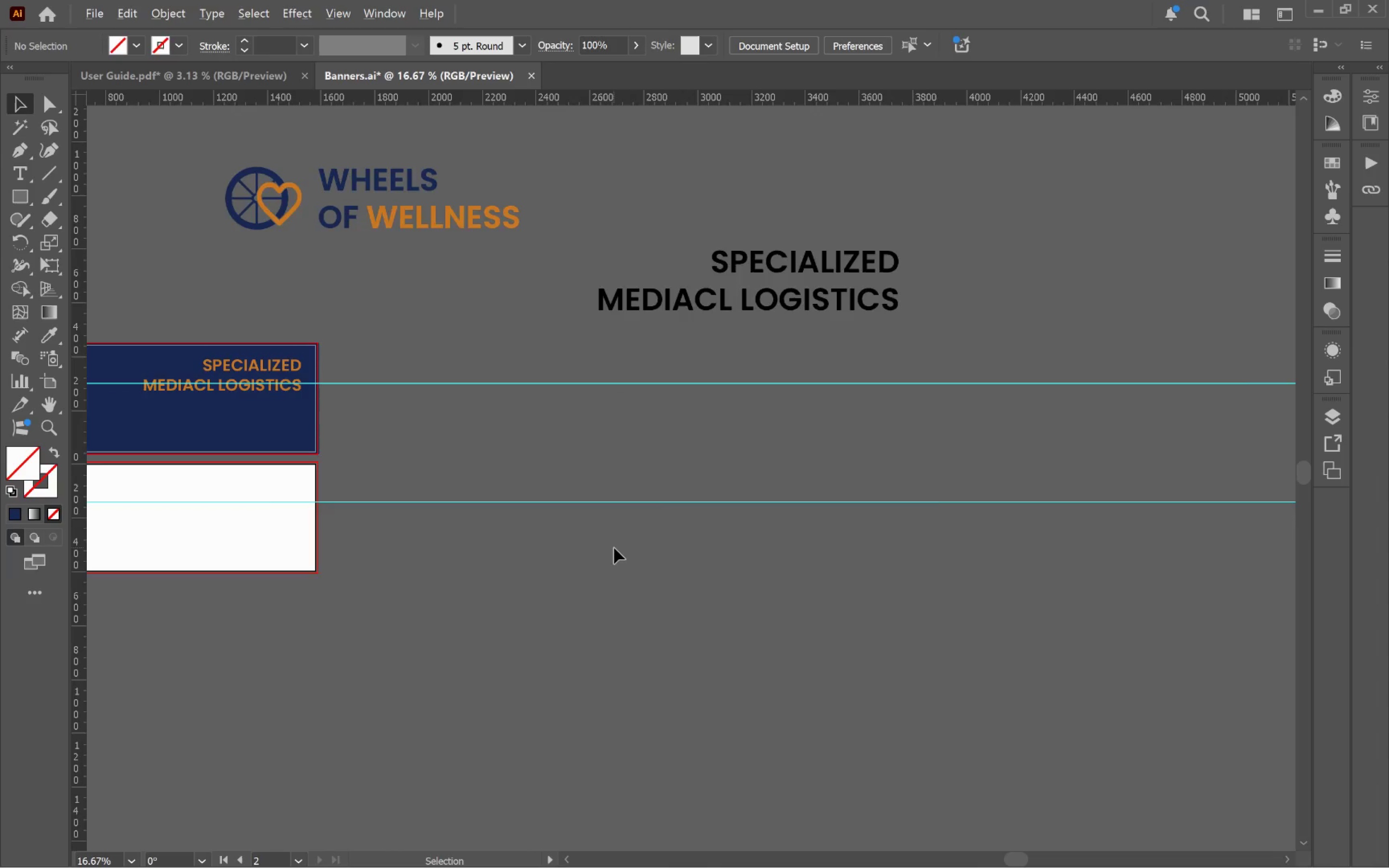 
left_click_drag(start_coordinate=[693, 566], to_coordinate=[614, 548])
 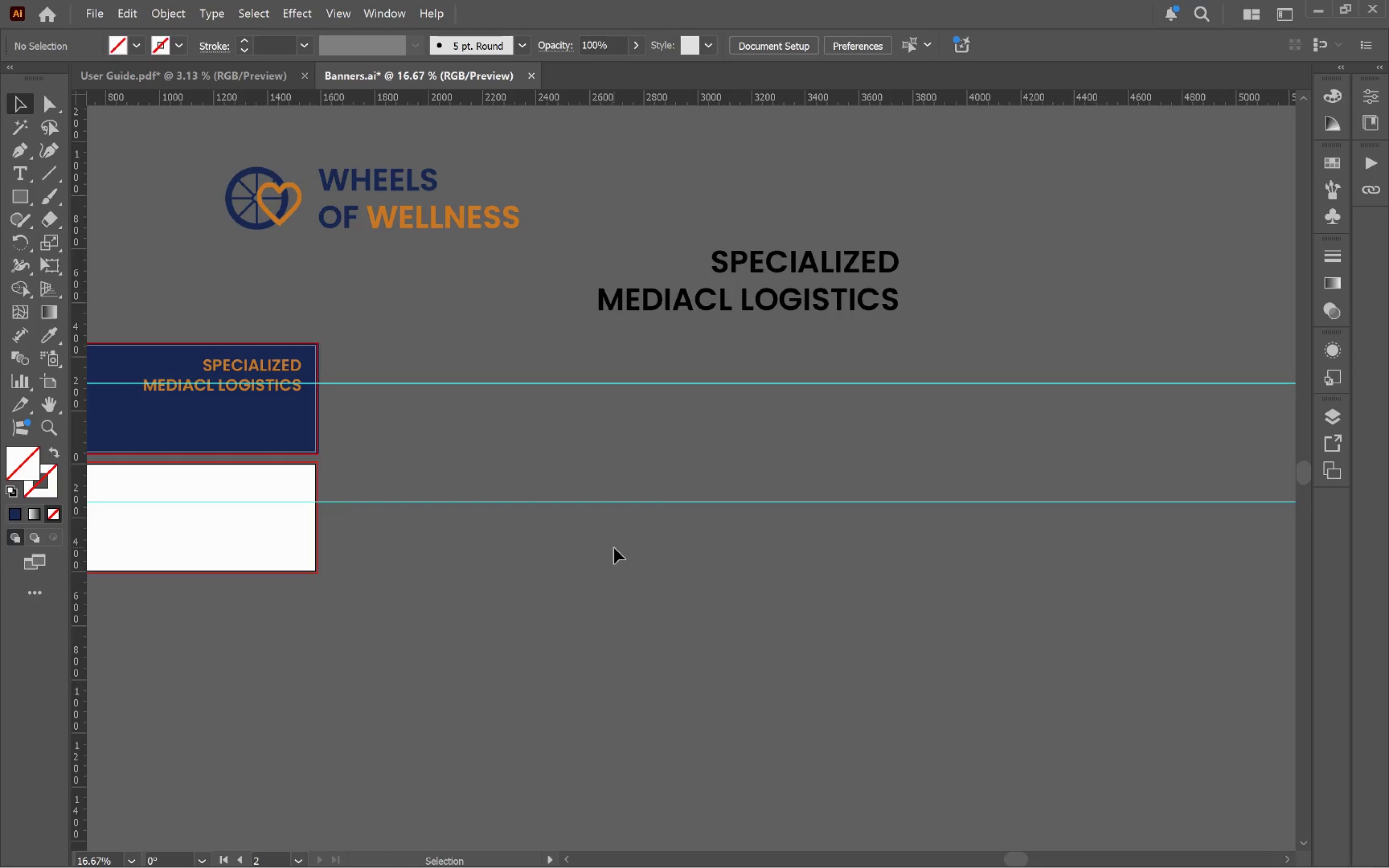 
key(Alt+Tab)
 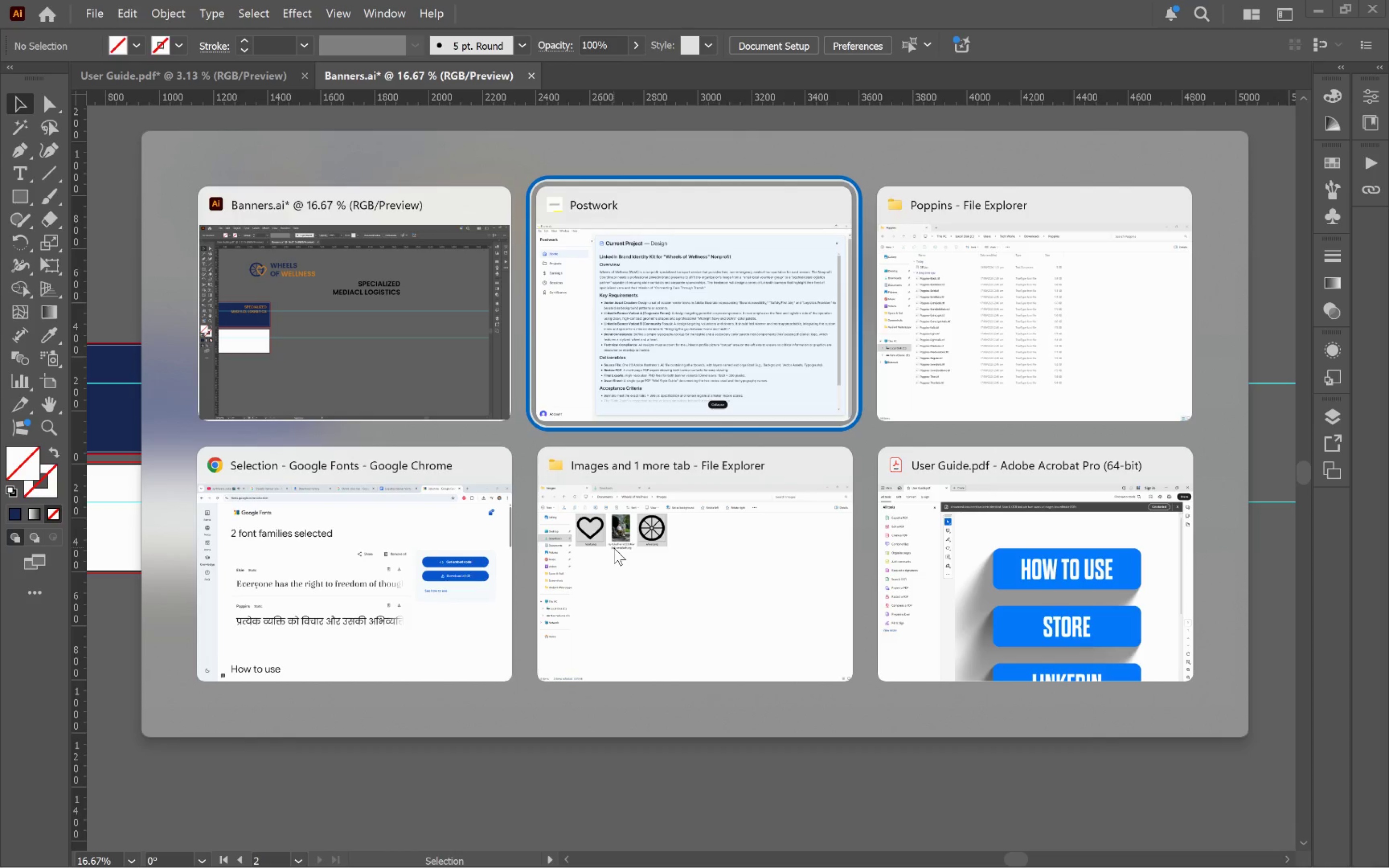 
key(Alt+Tab)
 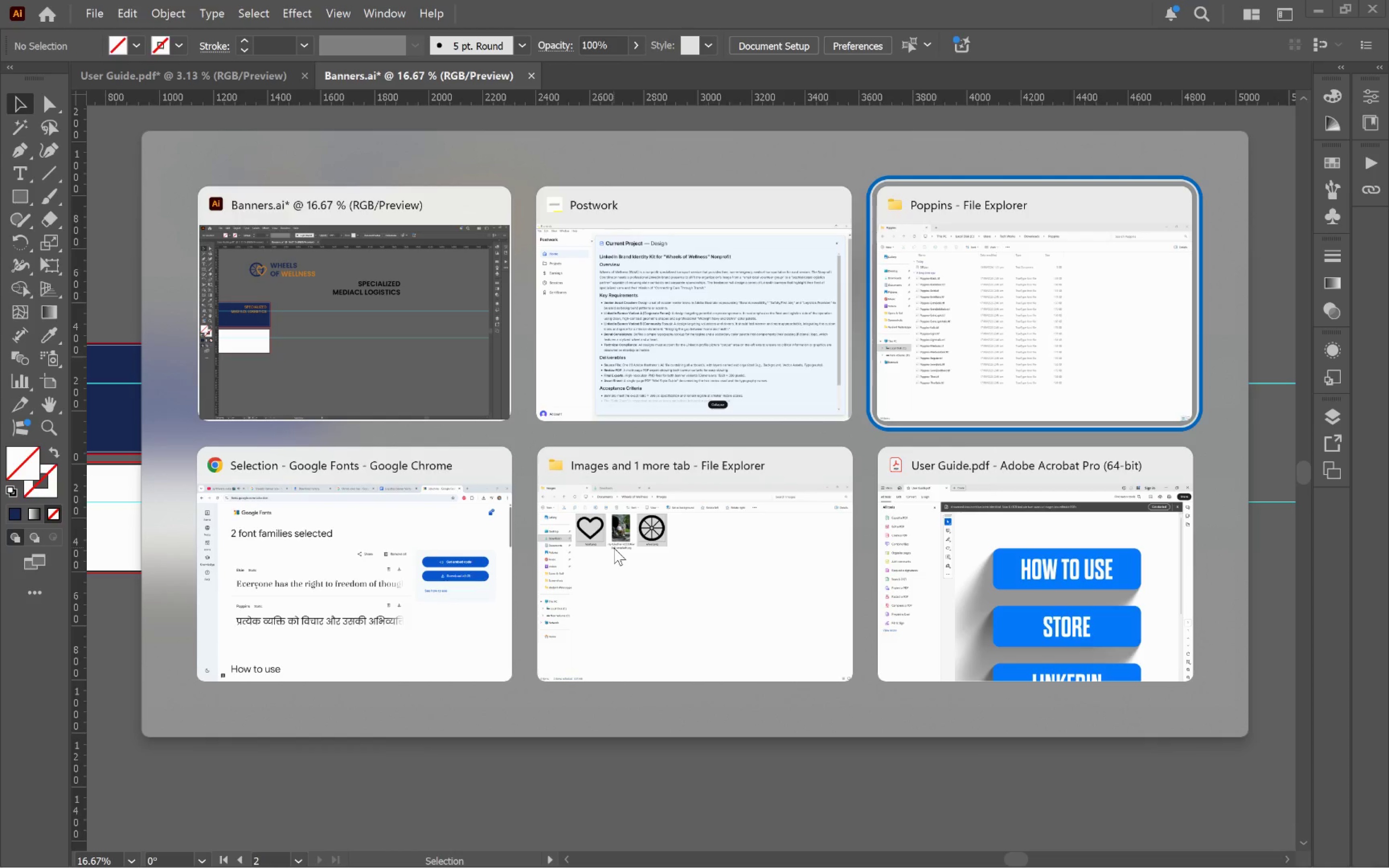 
key(Alt+Tab)
 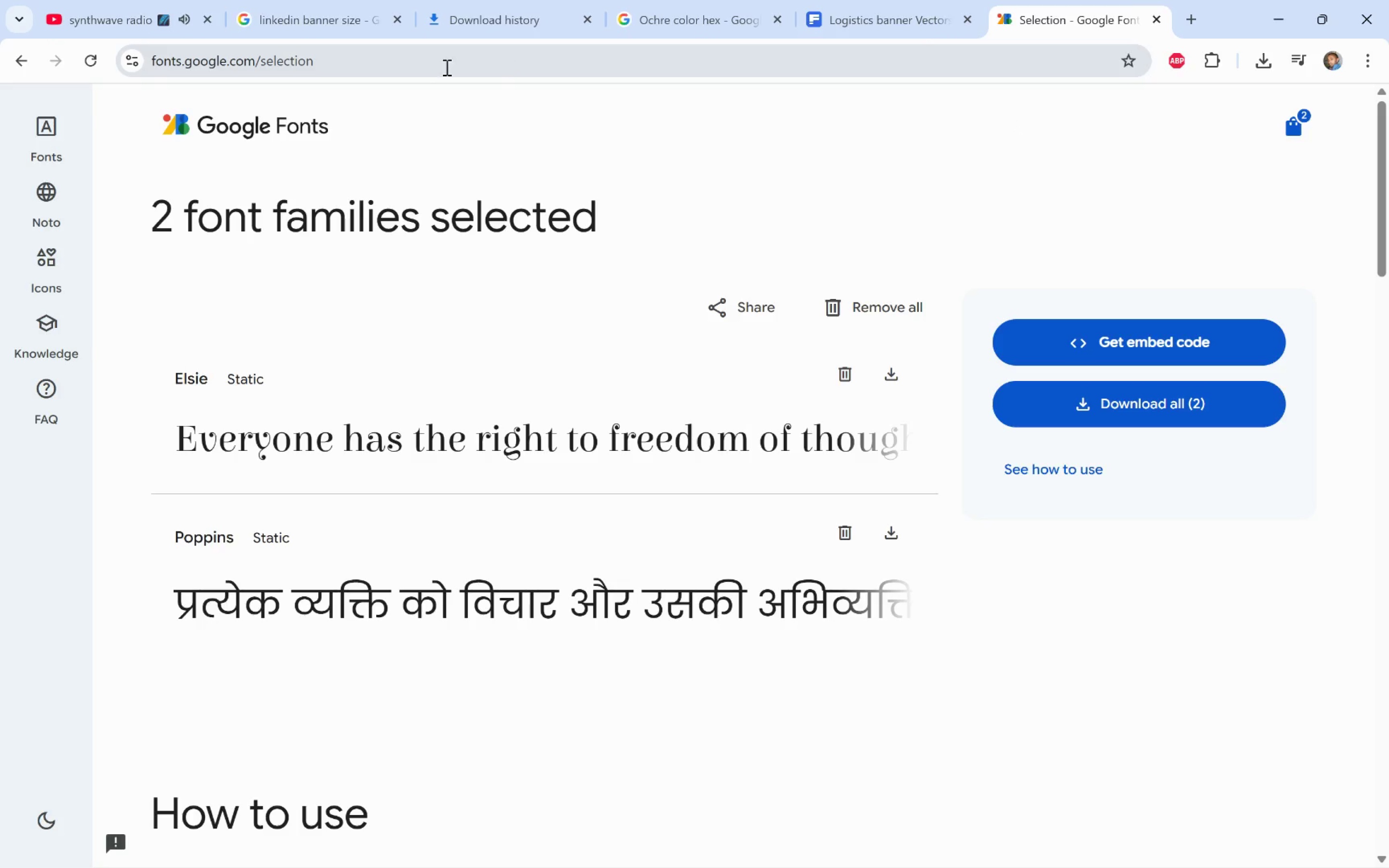 
left_click([318, 24])
 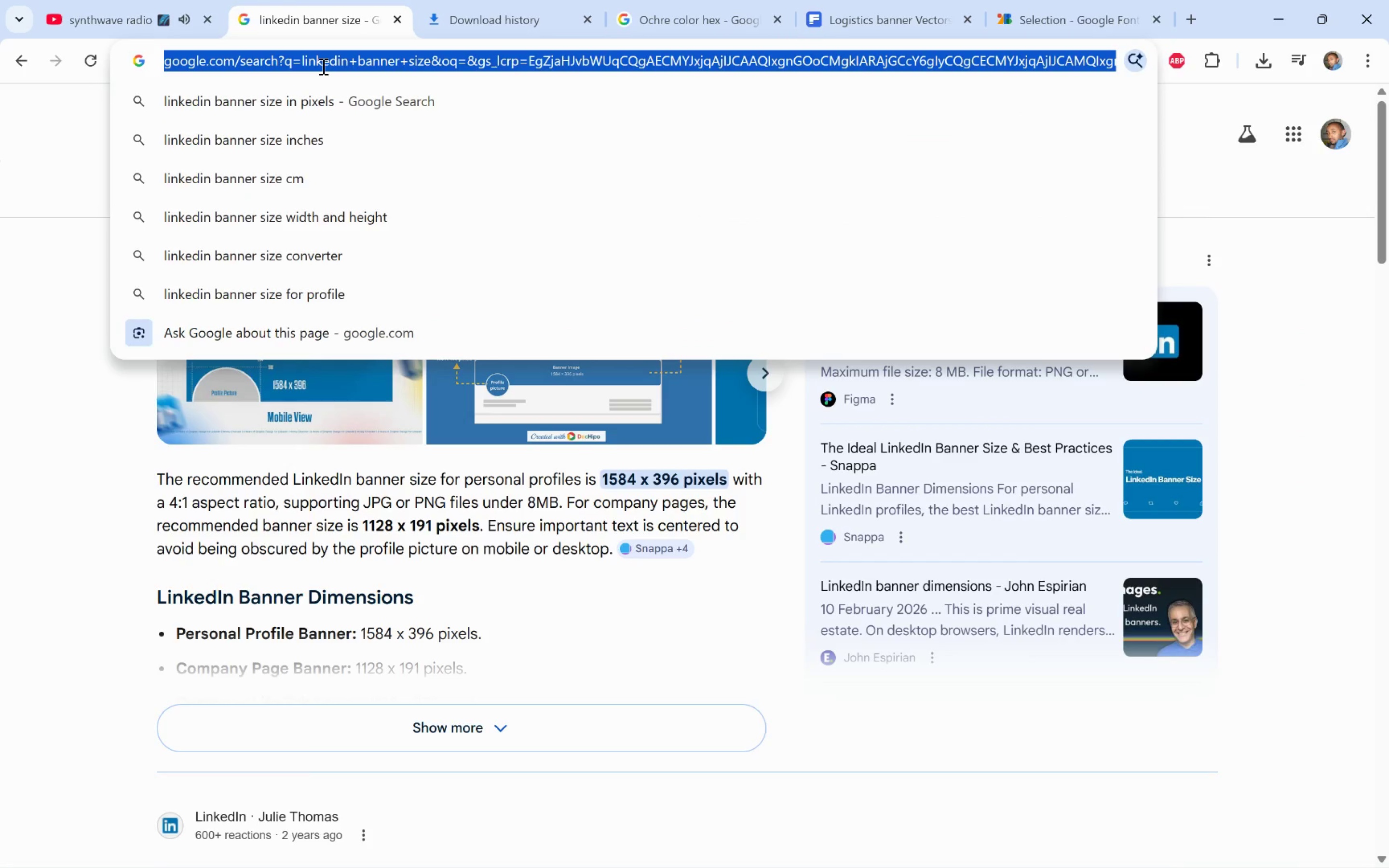 
type(fla)
 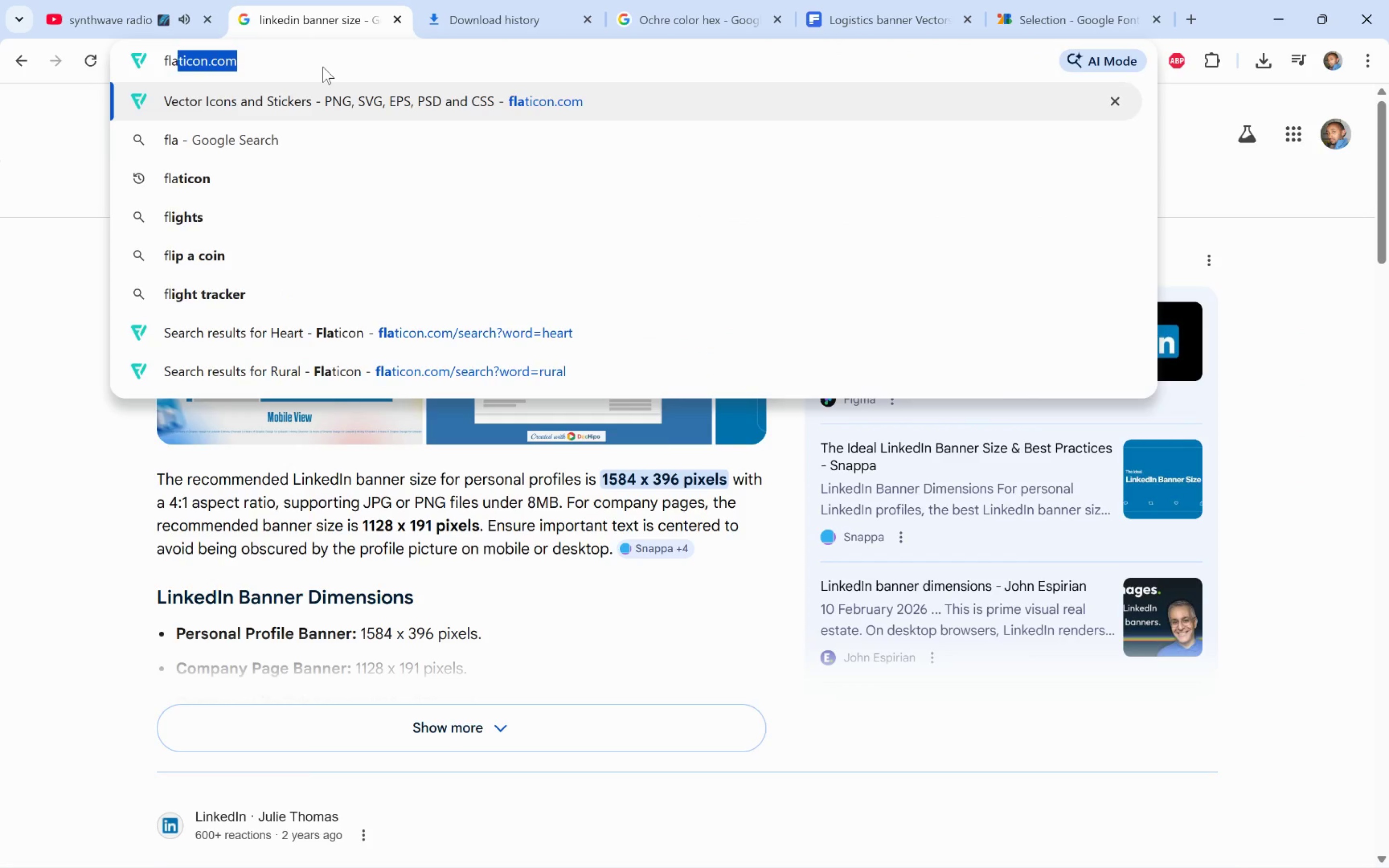 
key(Enter)
 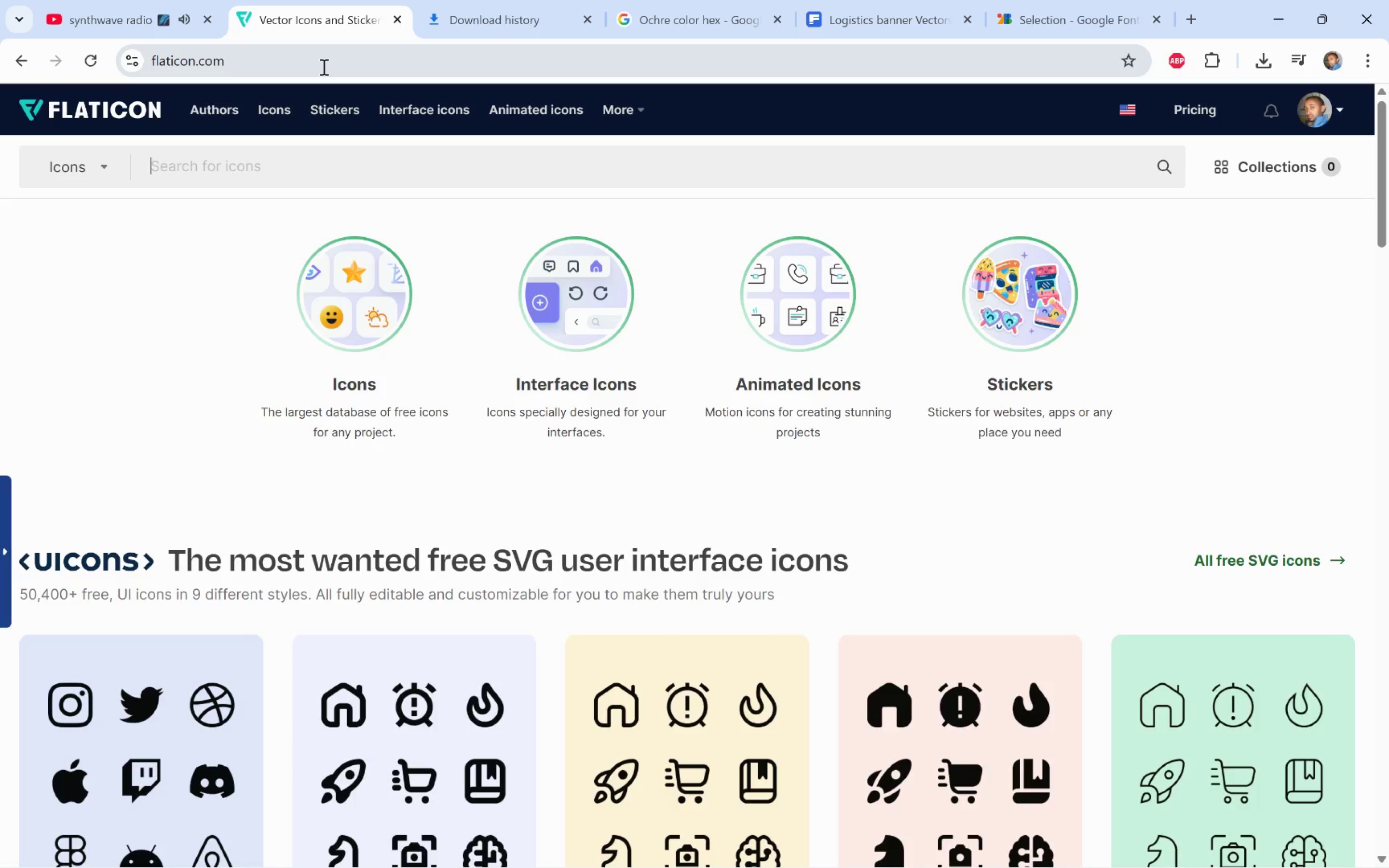 
wait(5.25)
 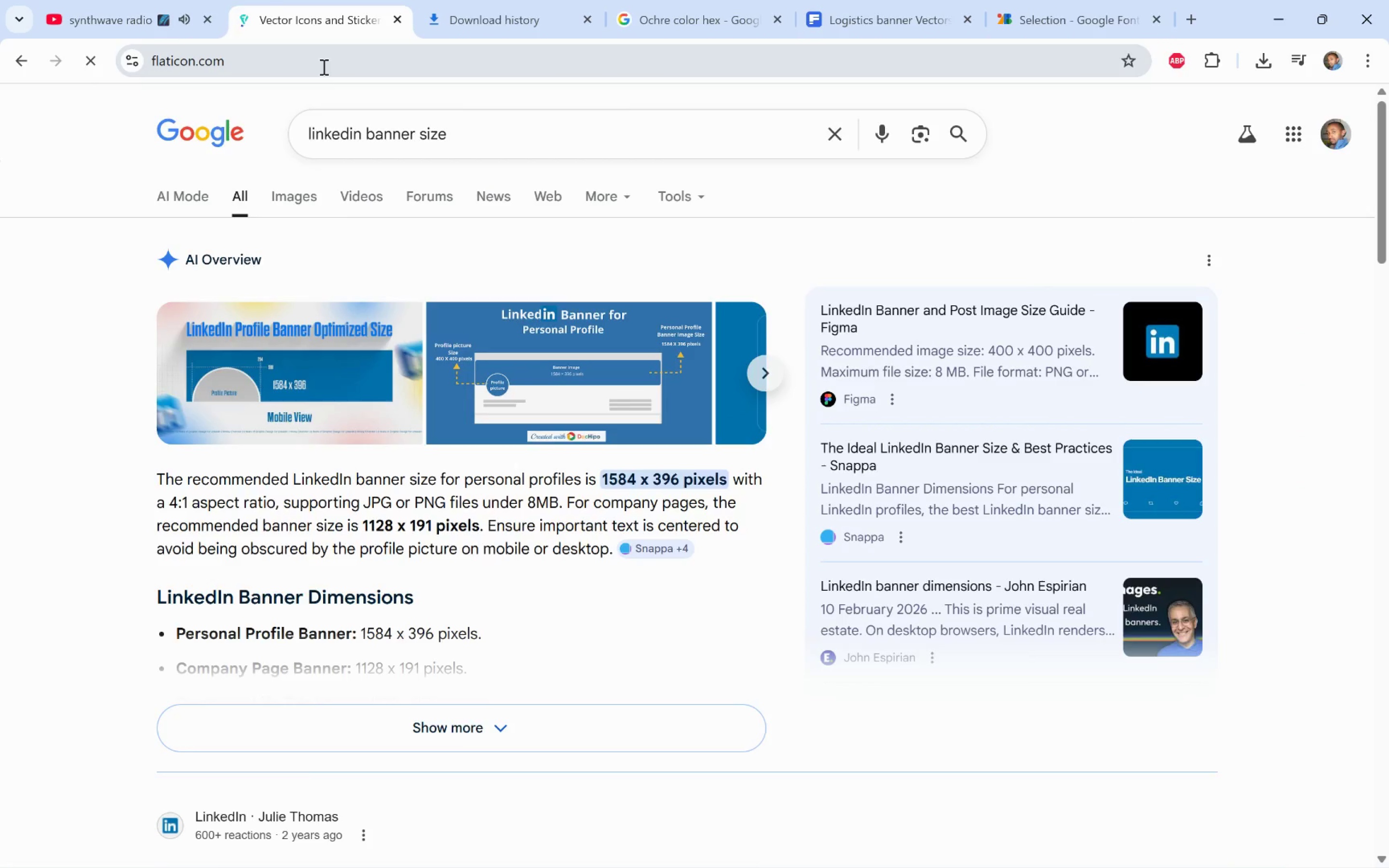 
left_click([376, 163])
 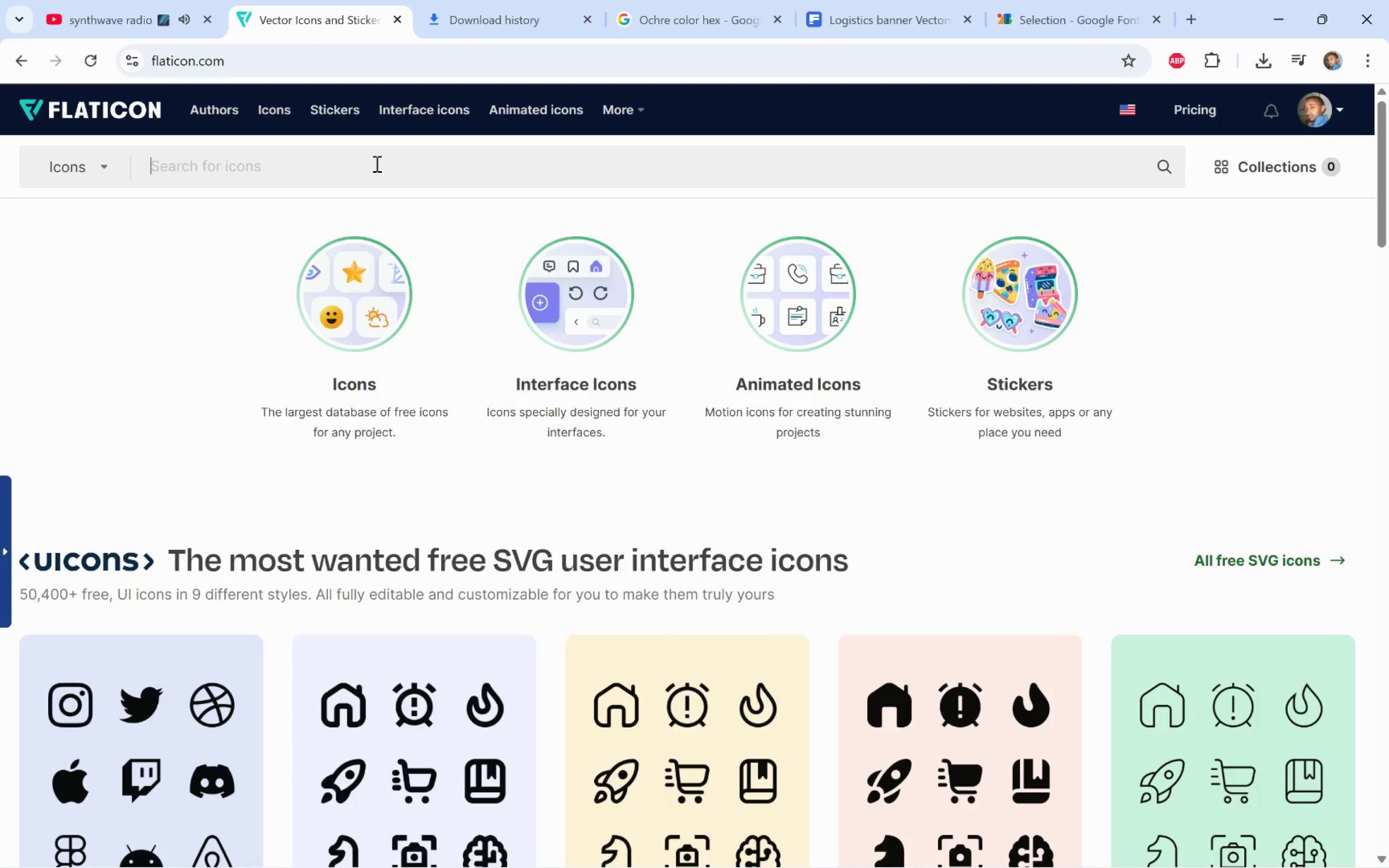 
type(raod)
 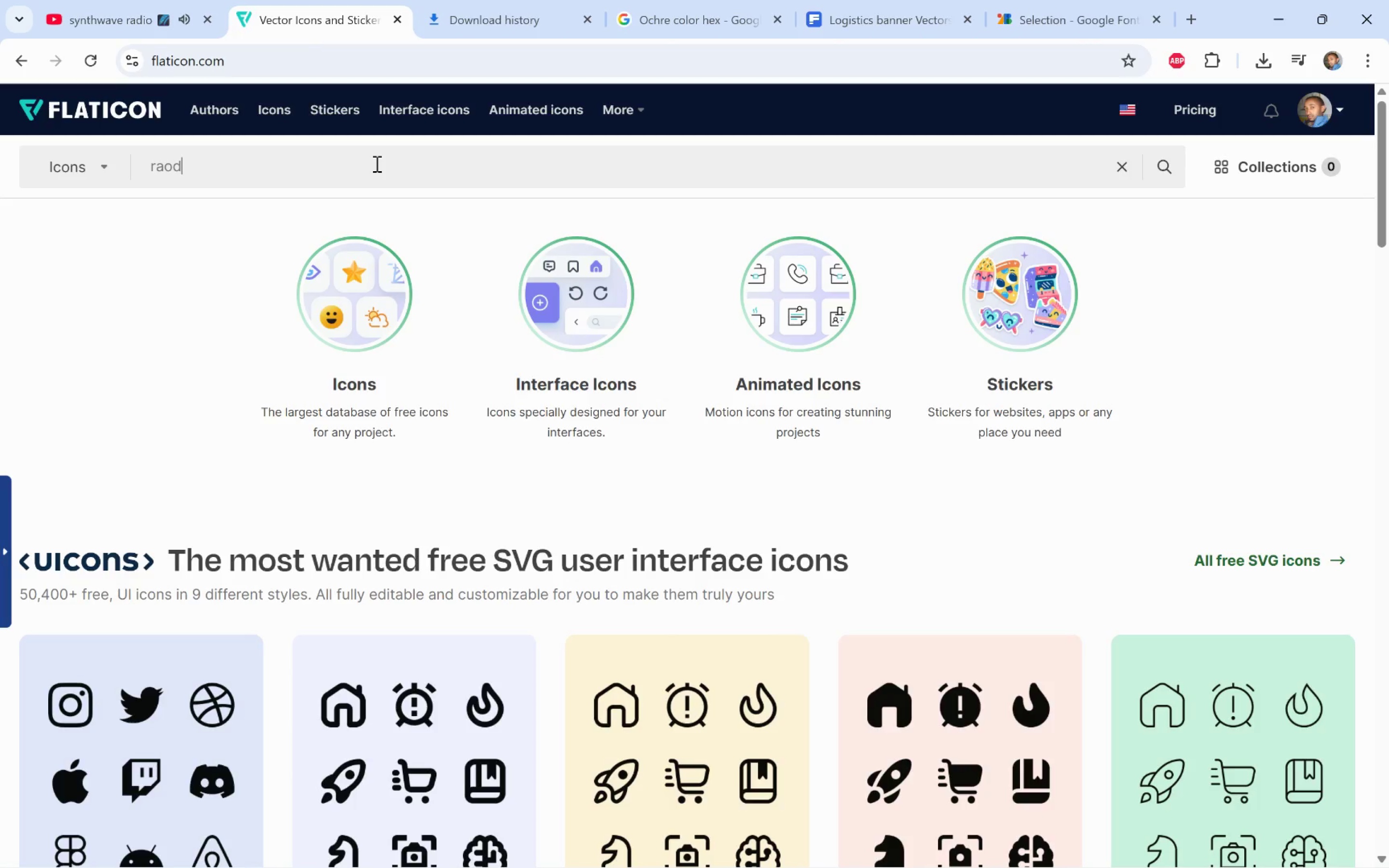 
key(Enter)
 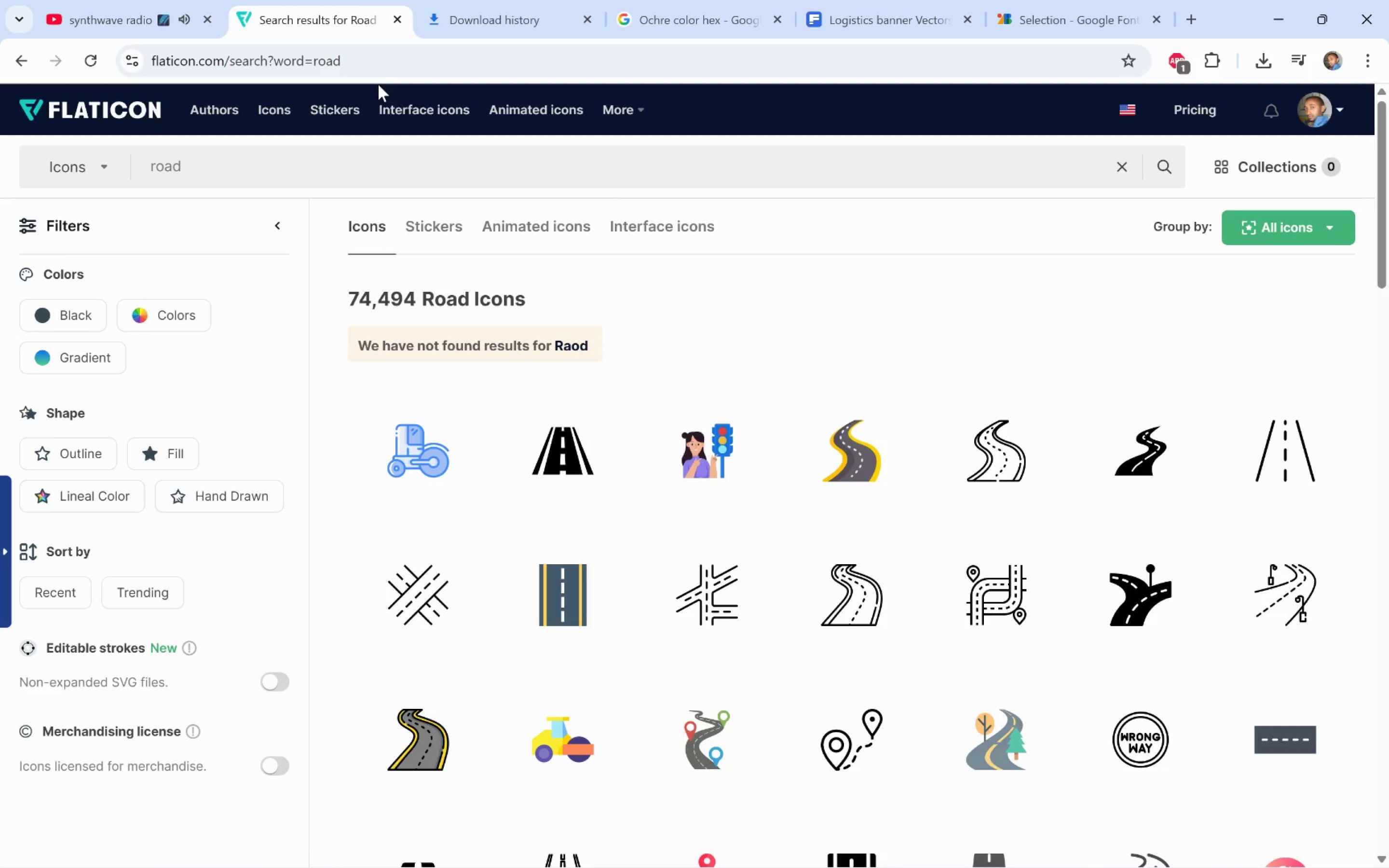 
wait(8.11)
 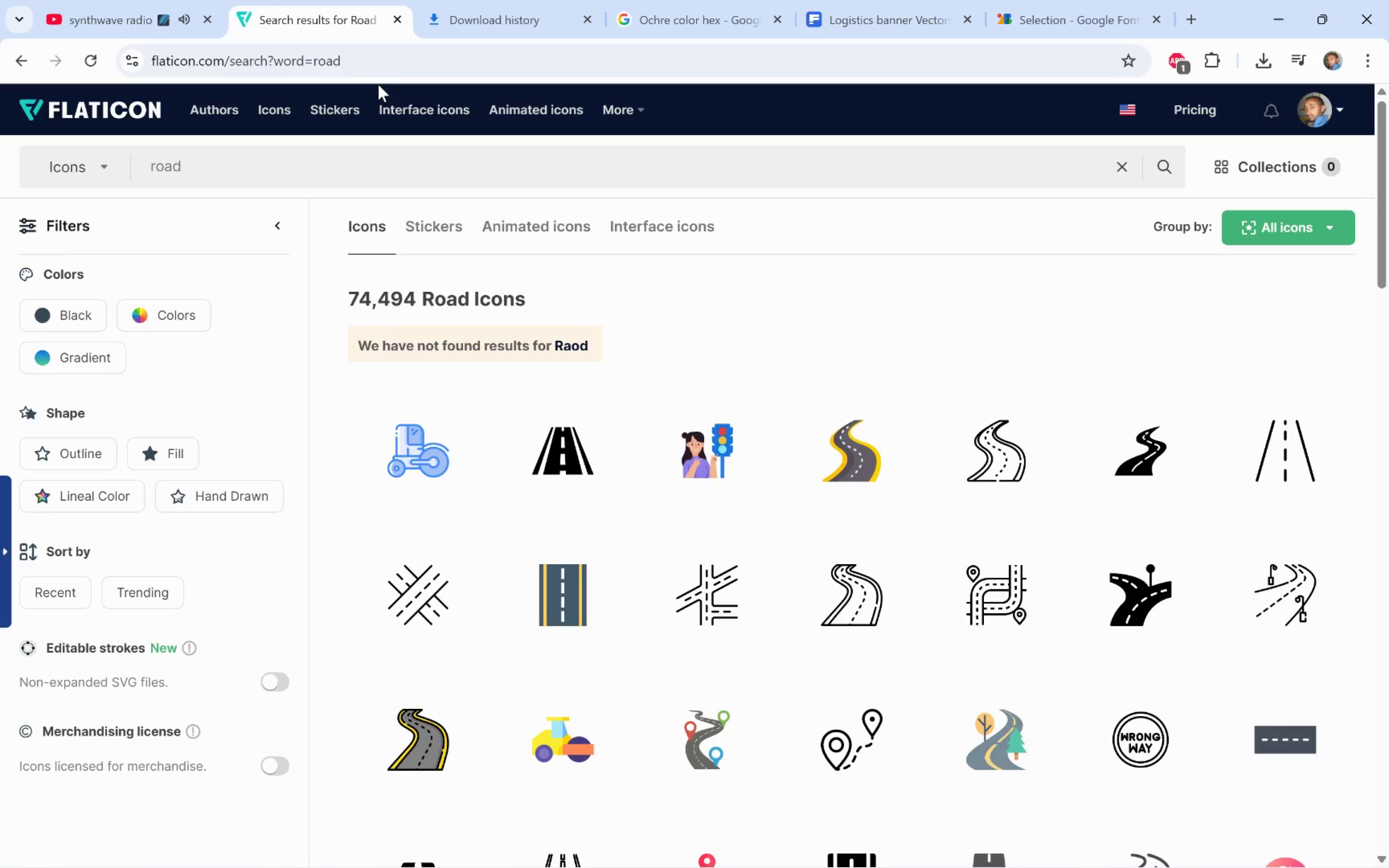 
scroll: coordinate [1370, 498], scroll_direction: down, amount: 8.0
 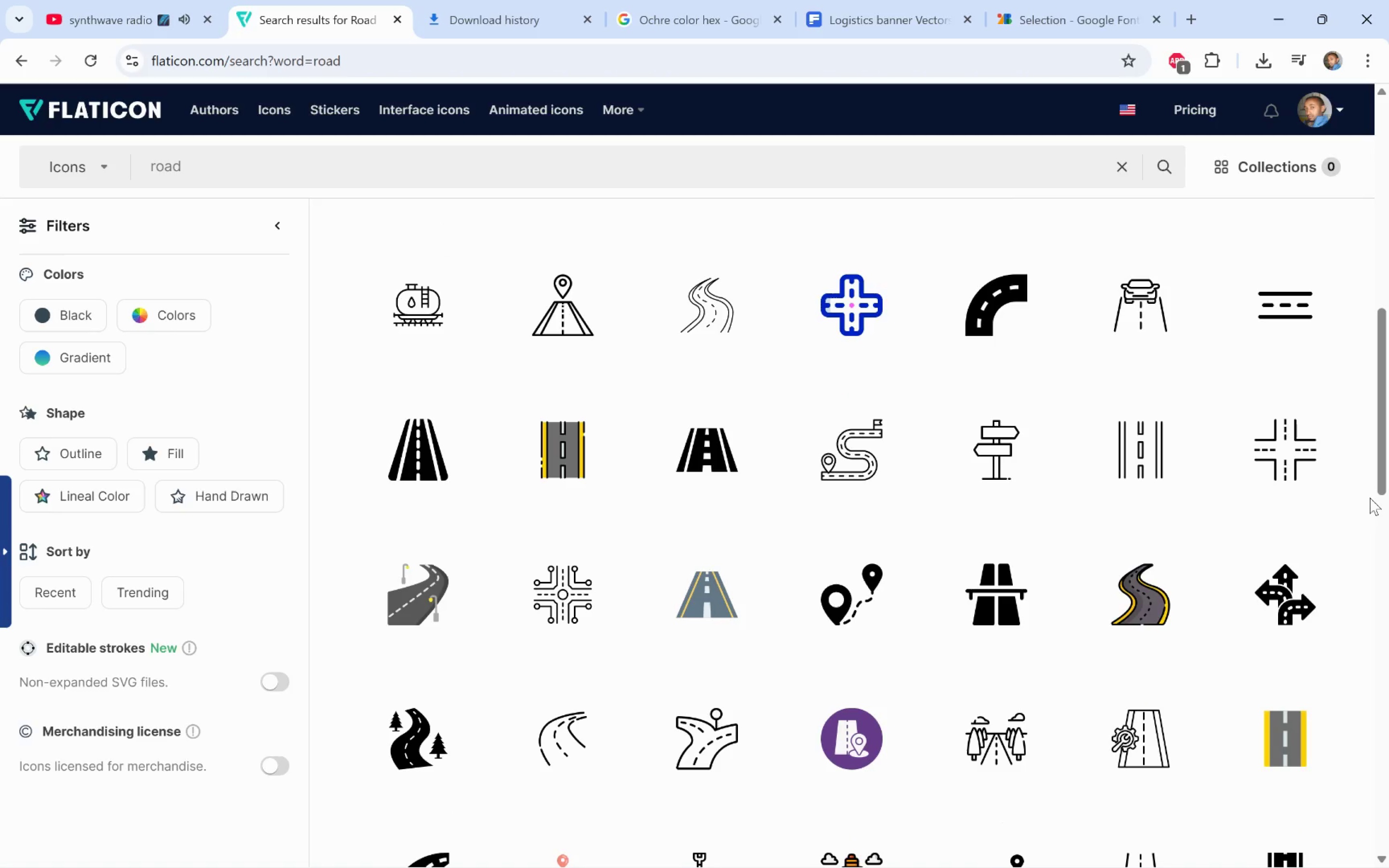 
wait(6.42)
 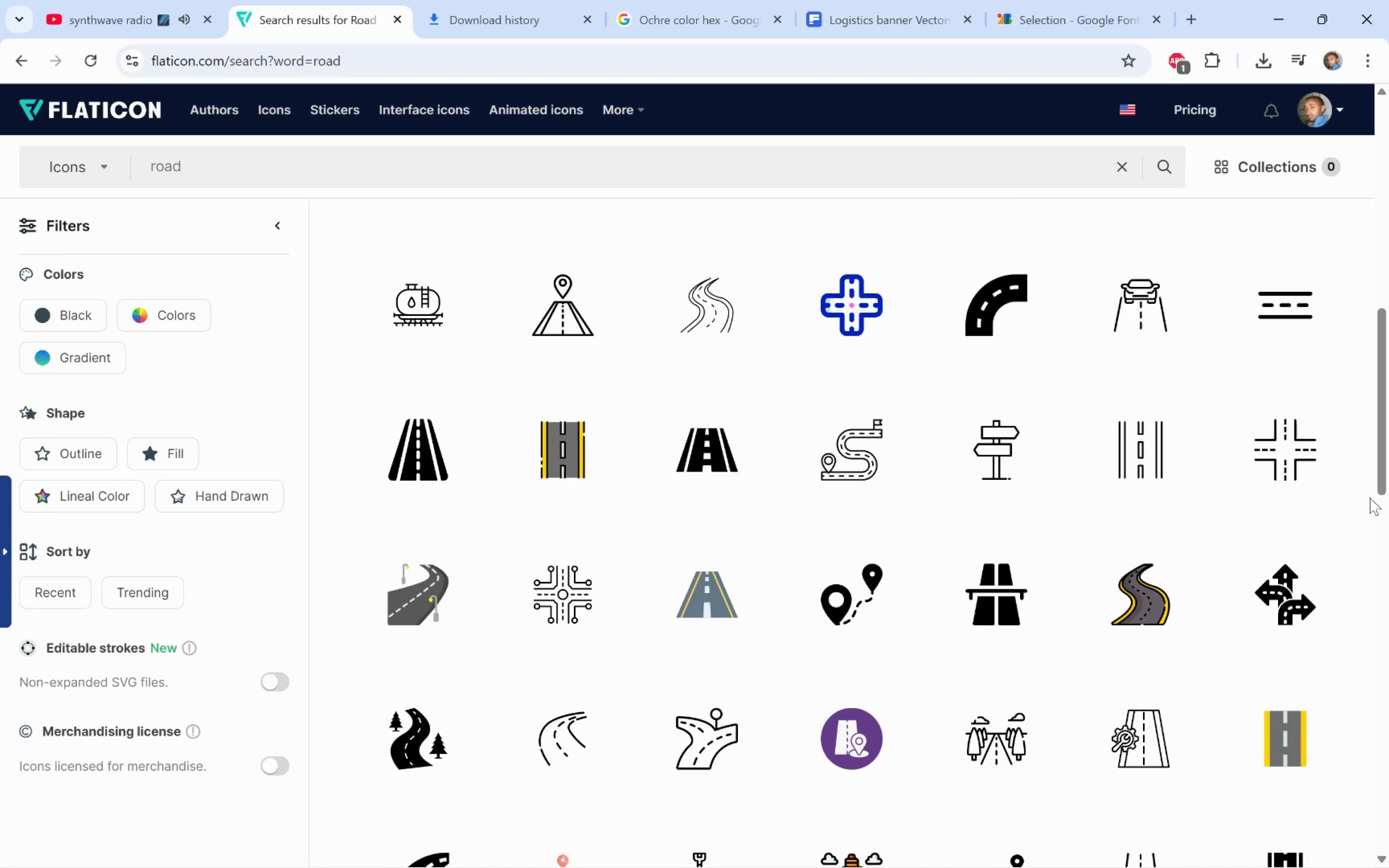 
scroll: coordinate [1371, 496], scroll_direction: down, amount: 3.0
 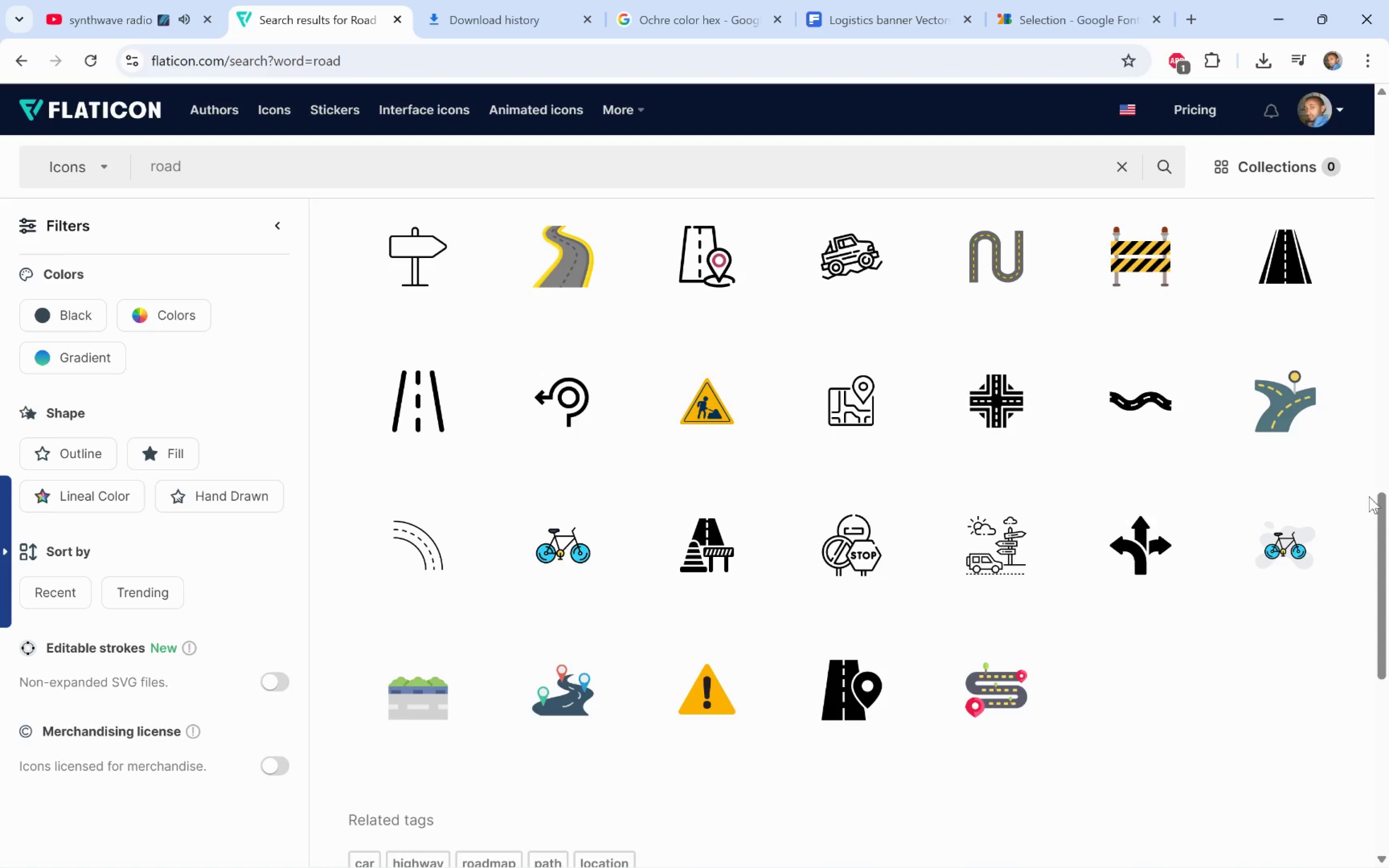 
left_click_drag(start_coordinate=[190, 173], to_coordinate=[53, 154])
 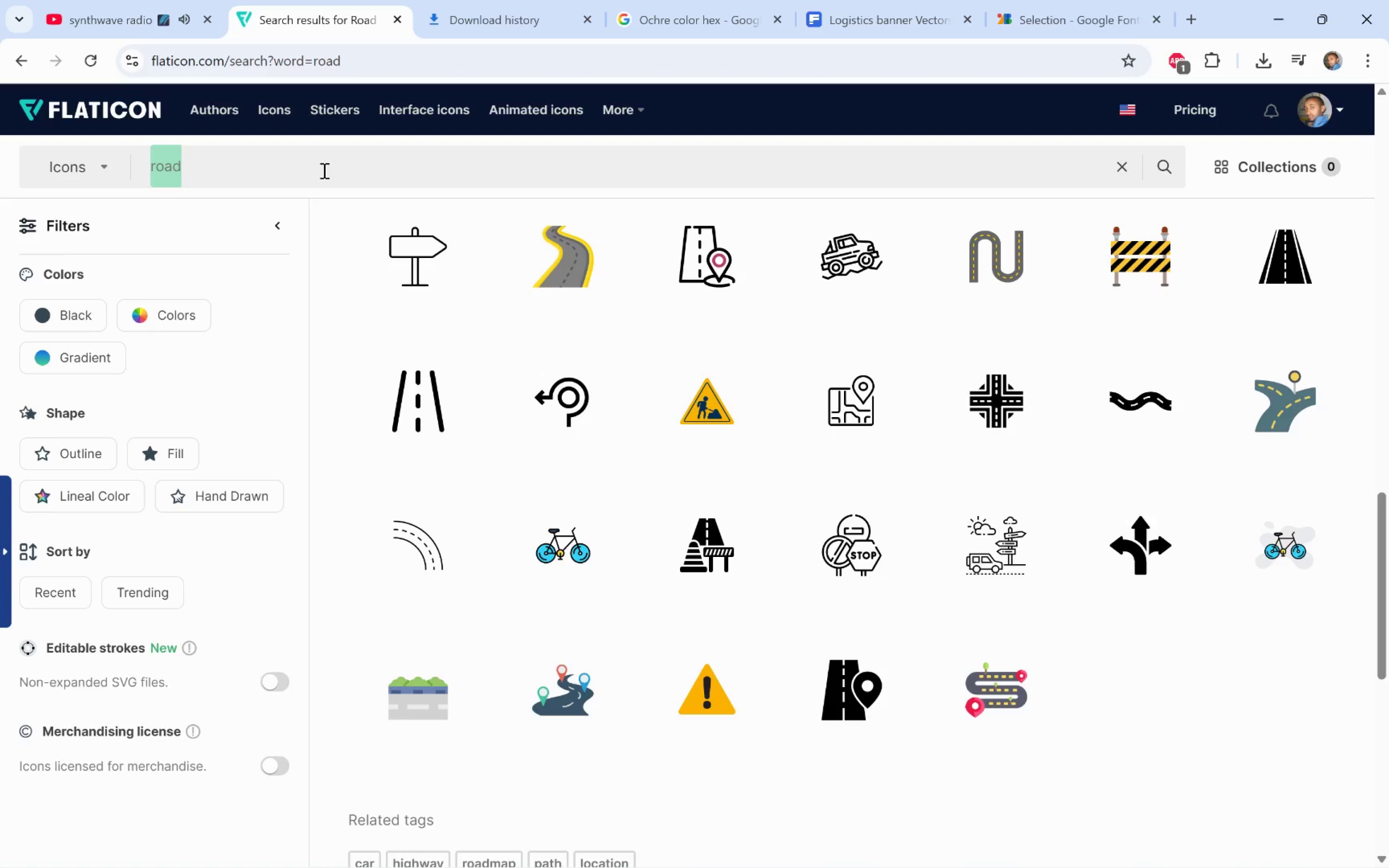 
type(rural)
 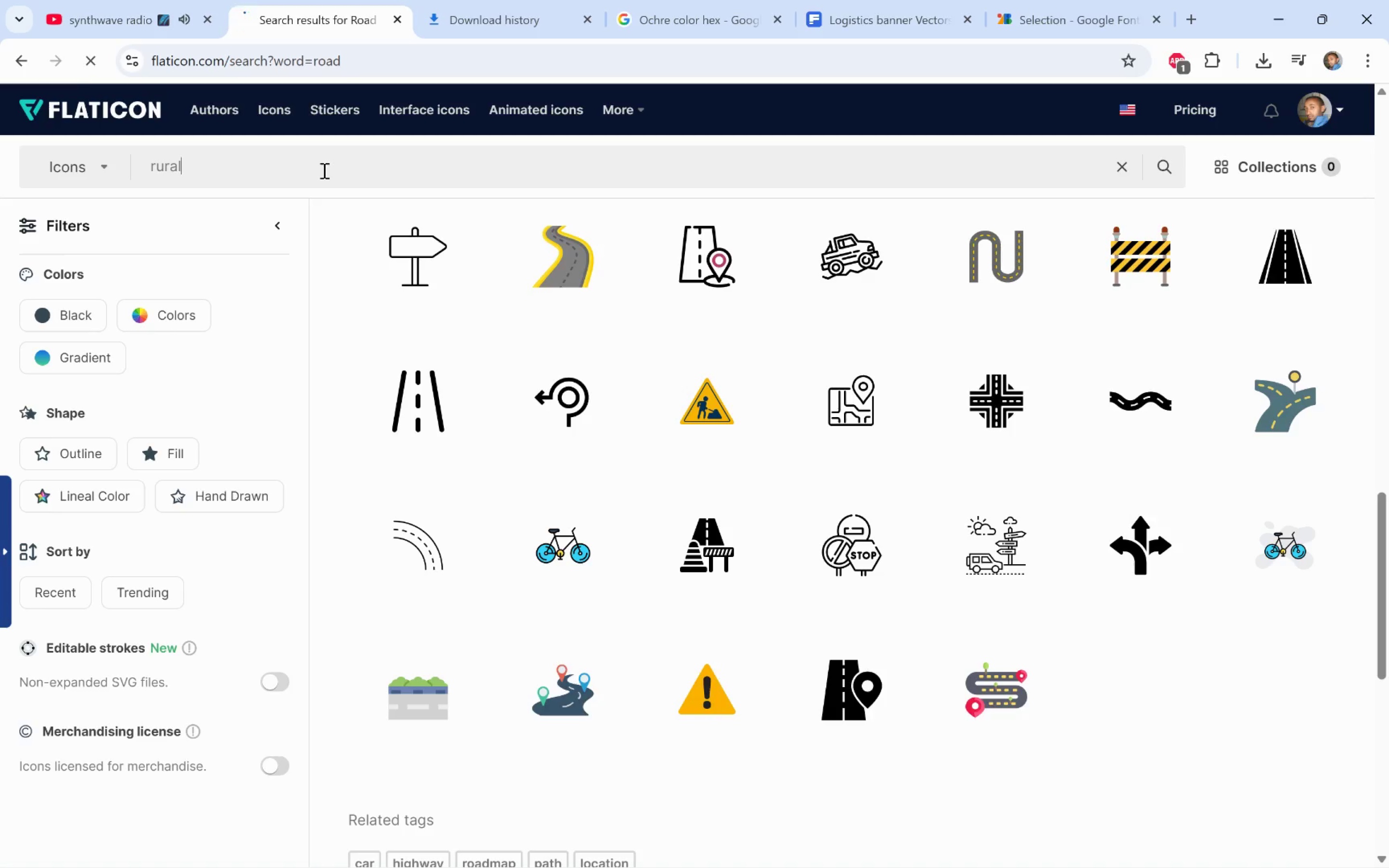 
key(Enter)
 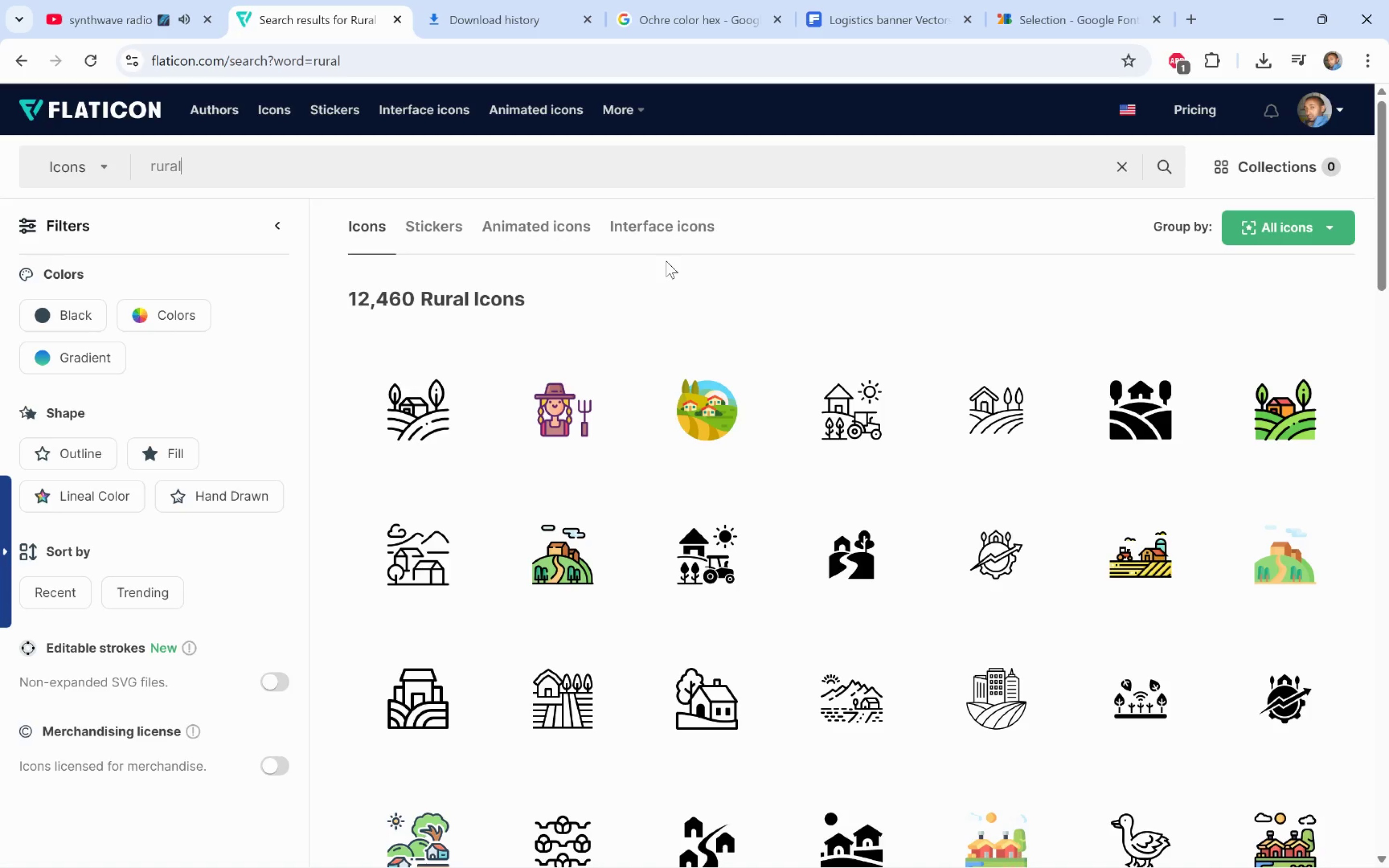 
wait(21.99)
 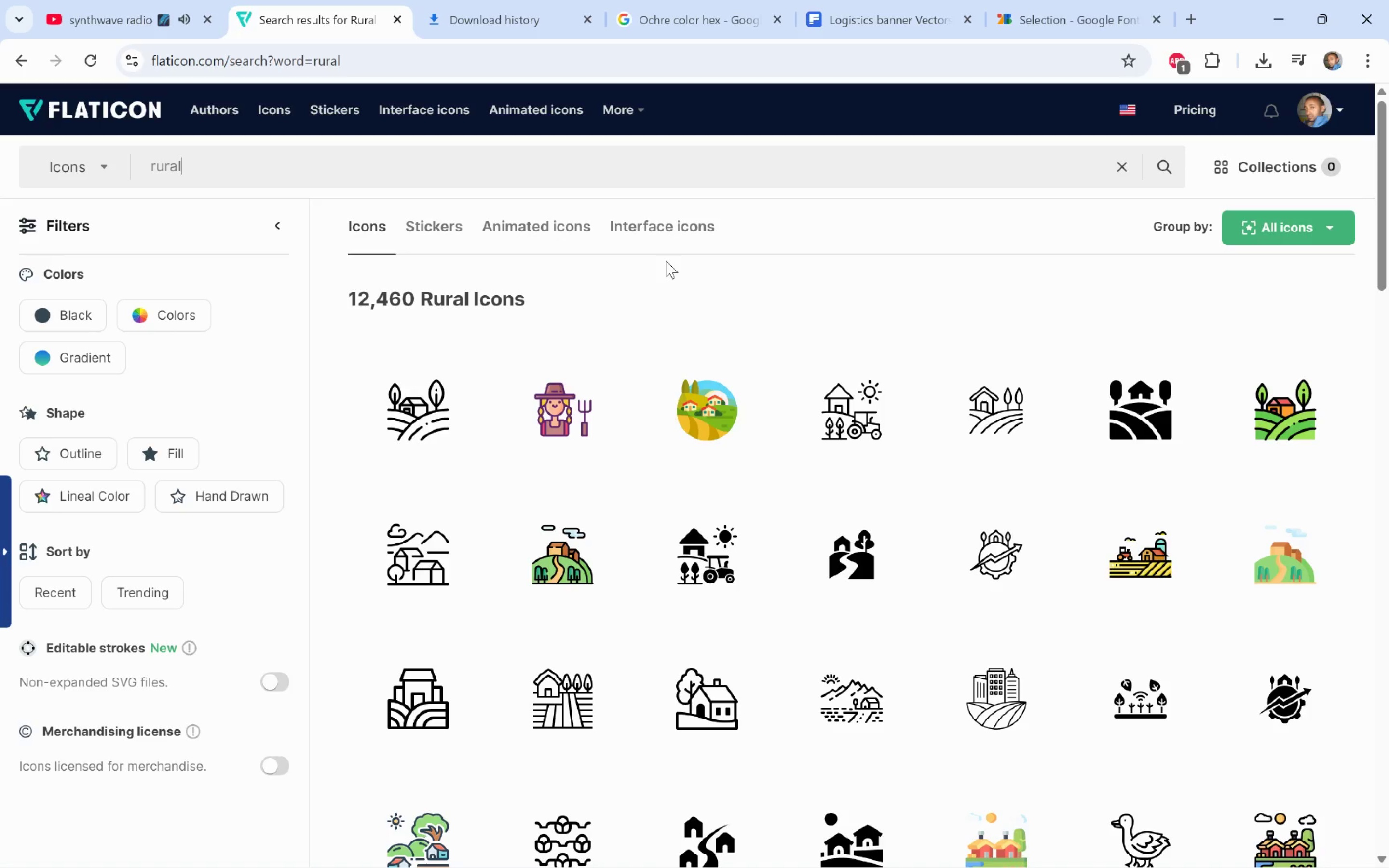 
left_click_drag(start_coordinate=[1381, 199], to_coordinate=[1389, 464])
 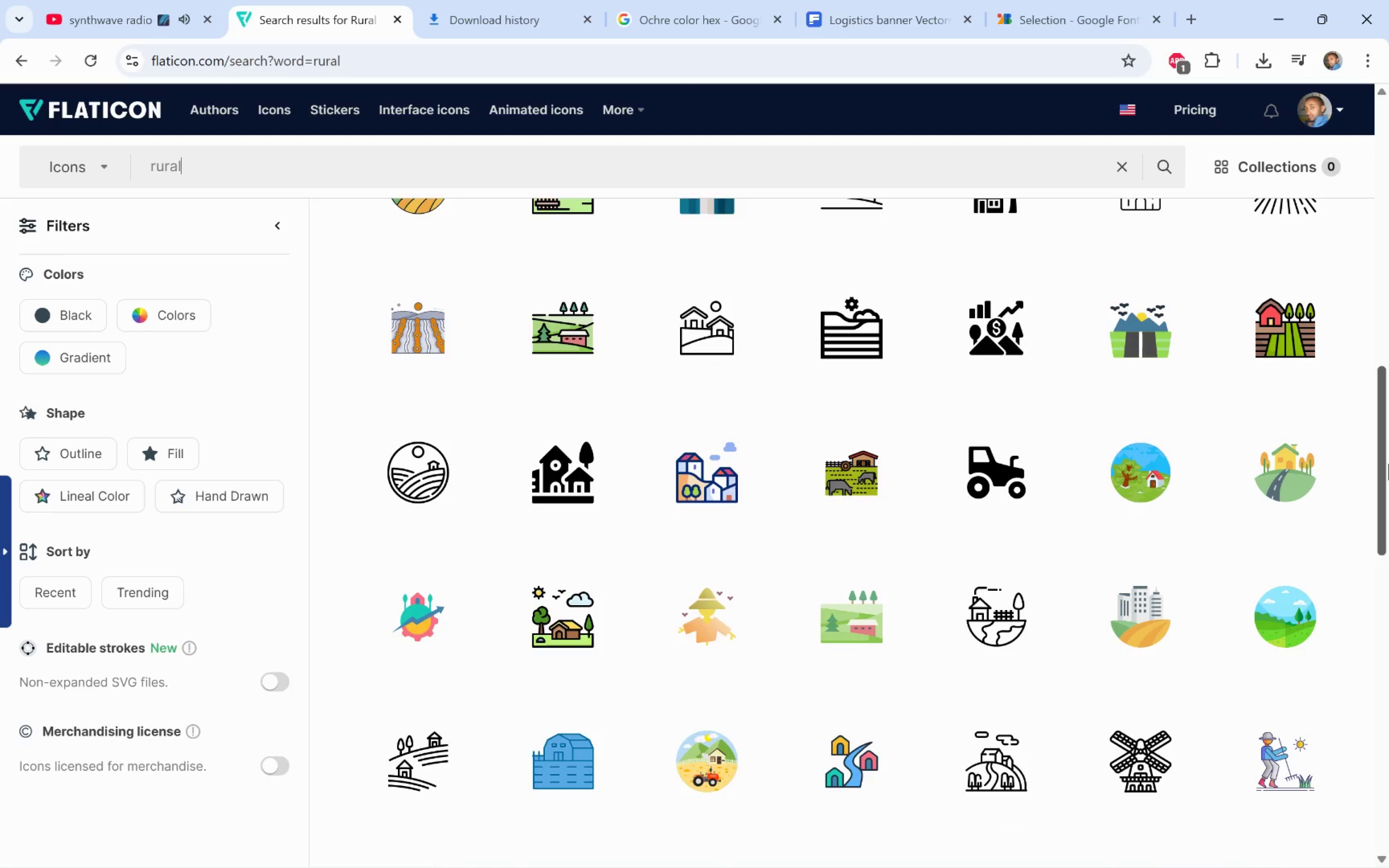 
left_click_drag(start_coordinate=[1389, 464], to_coordinate=[1389, 164])
 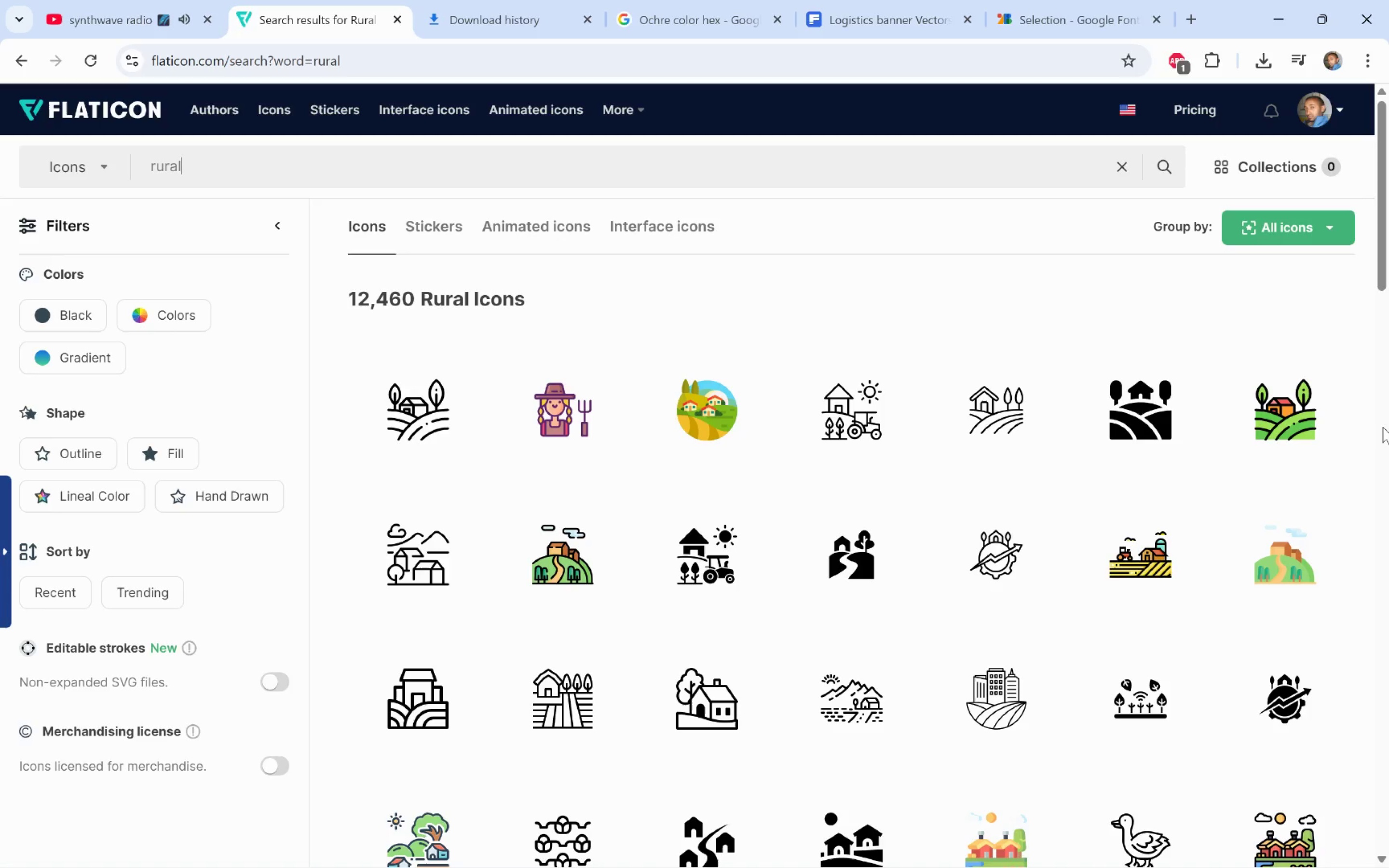 
wait(16.84)
 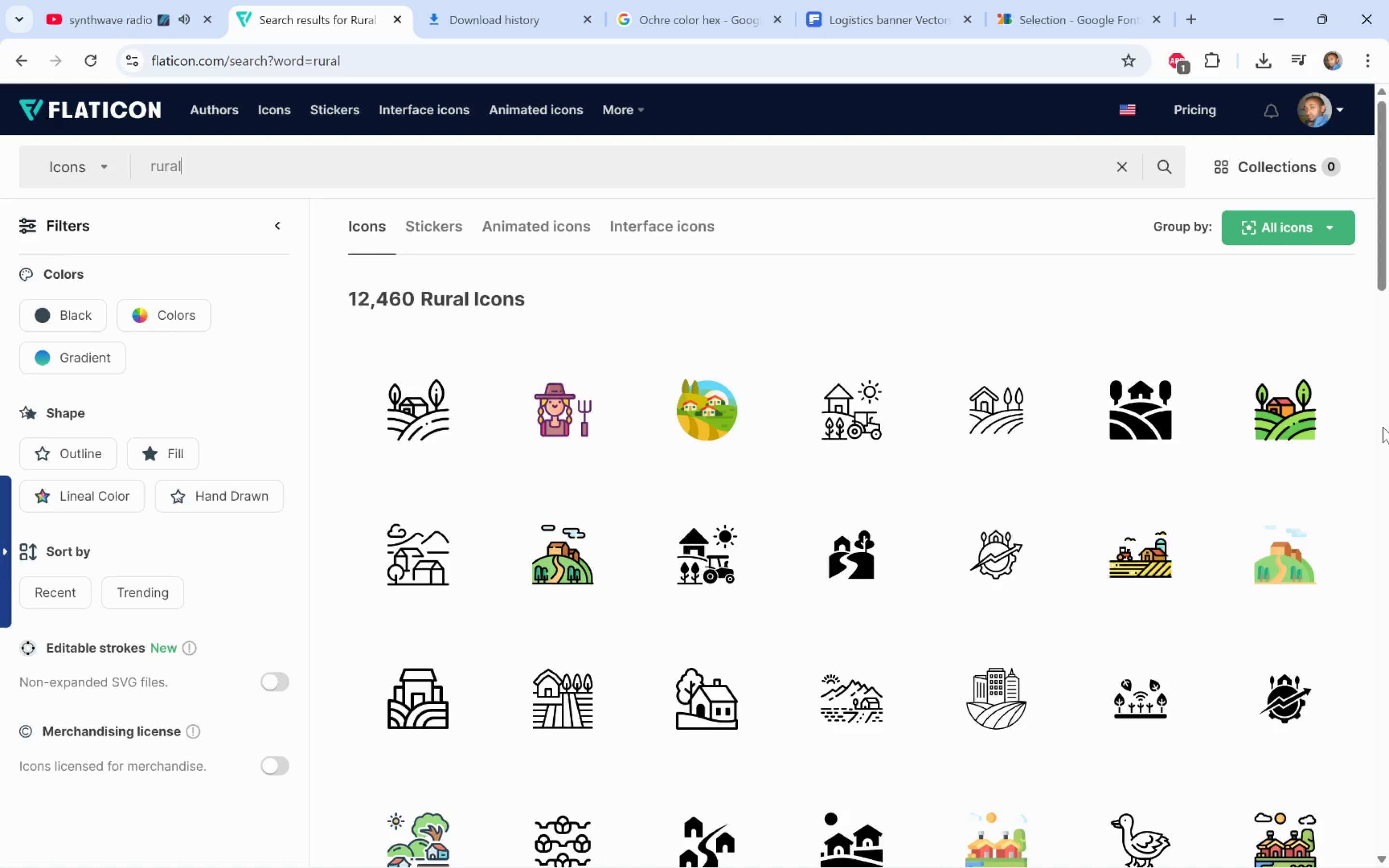 
scroll: coordinate [1389, 489], scroll_direction: down, amount: 2.0
 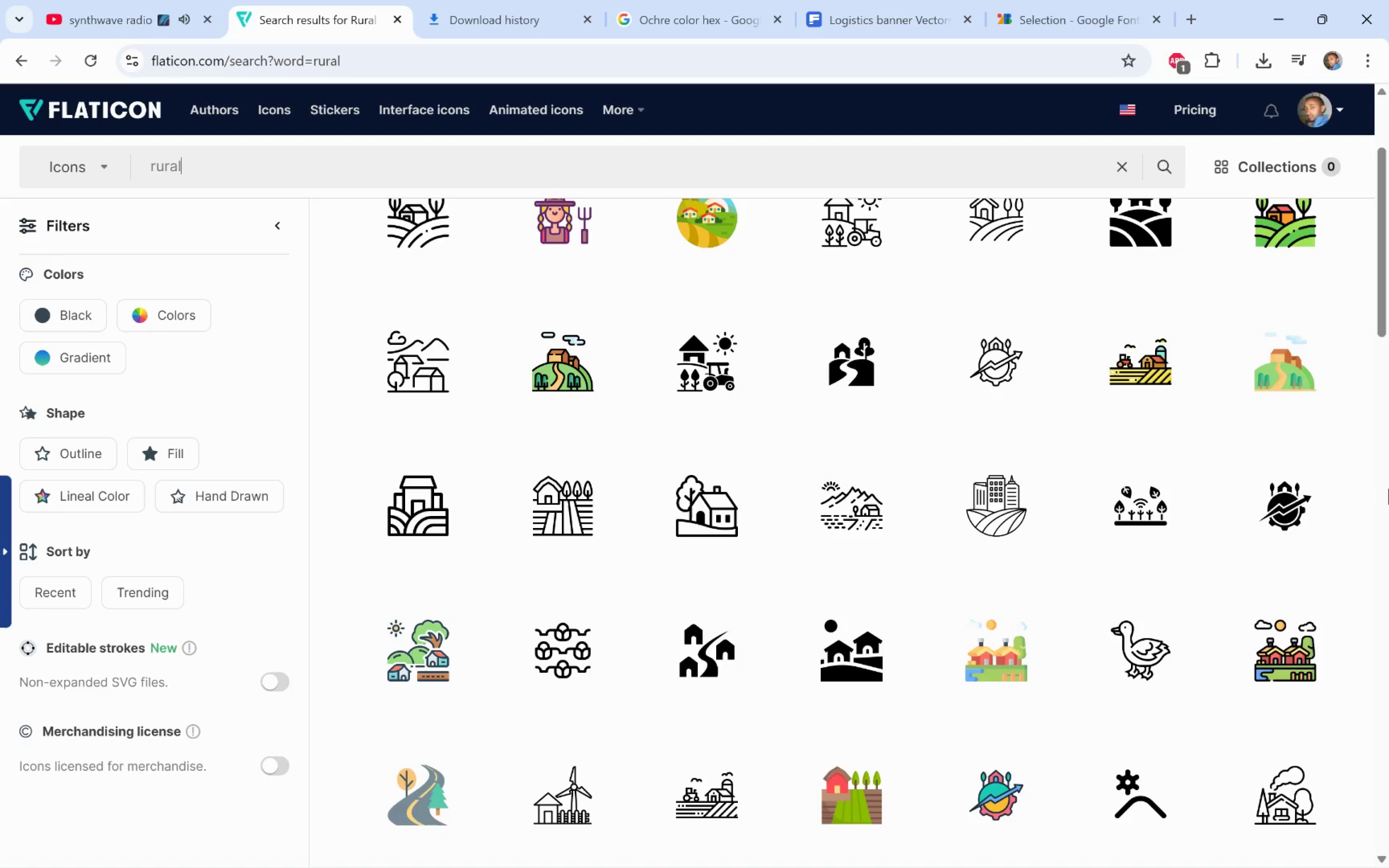 
wait(5.09)
 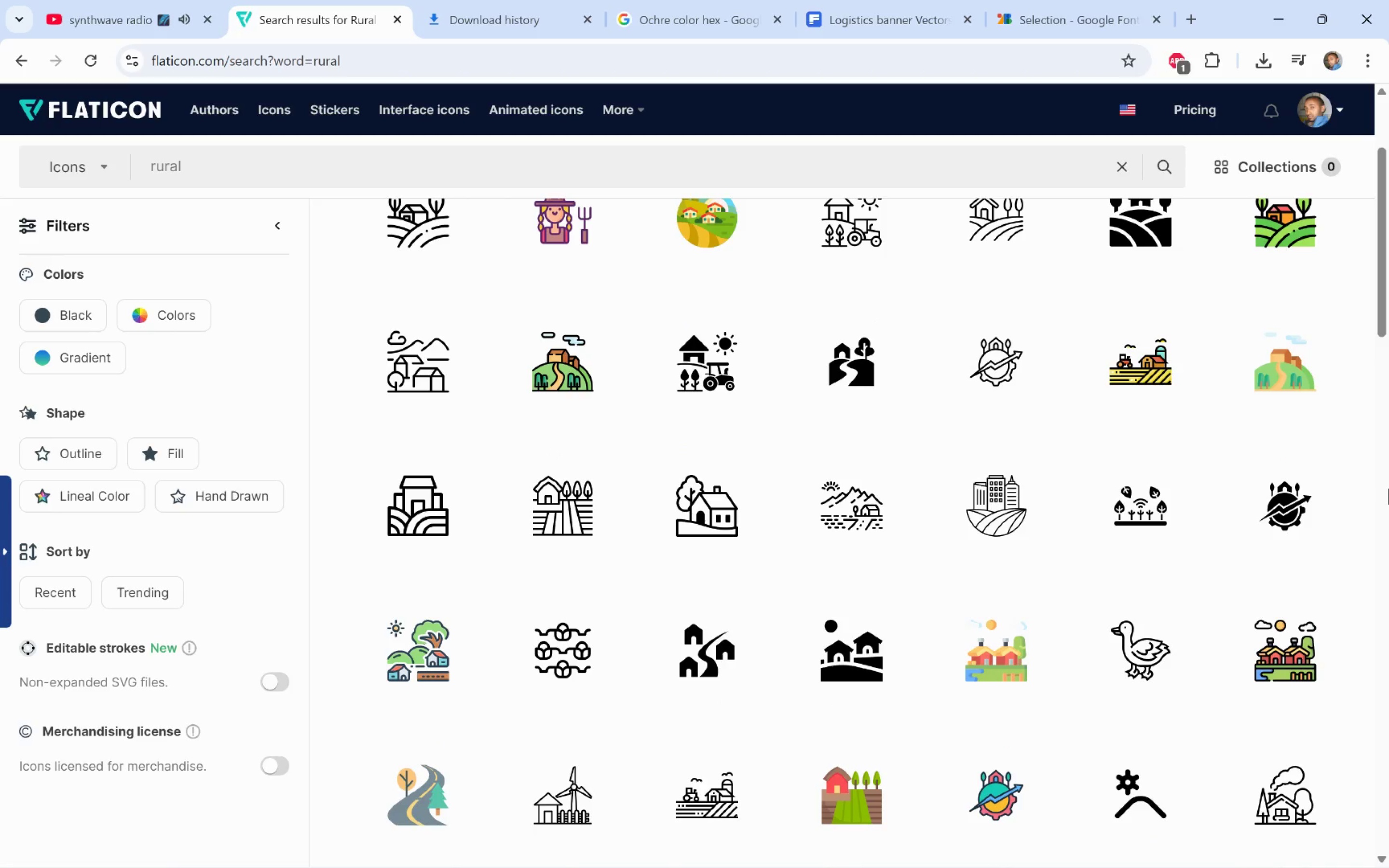 
key(Alt+Tab)
 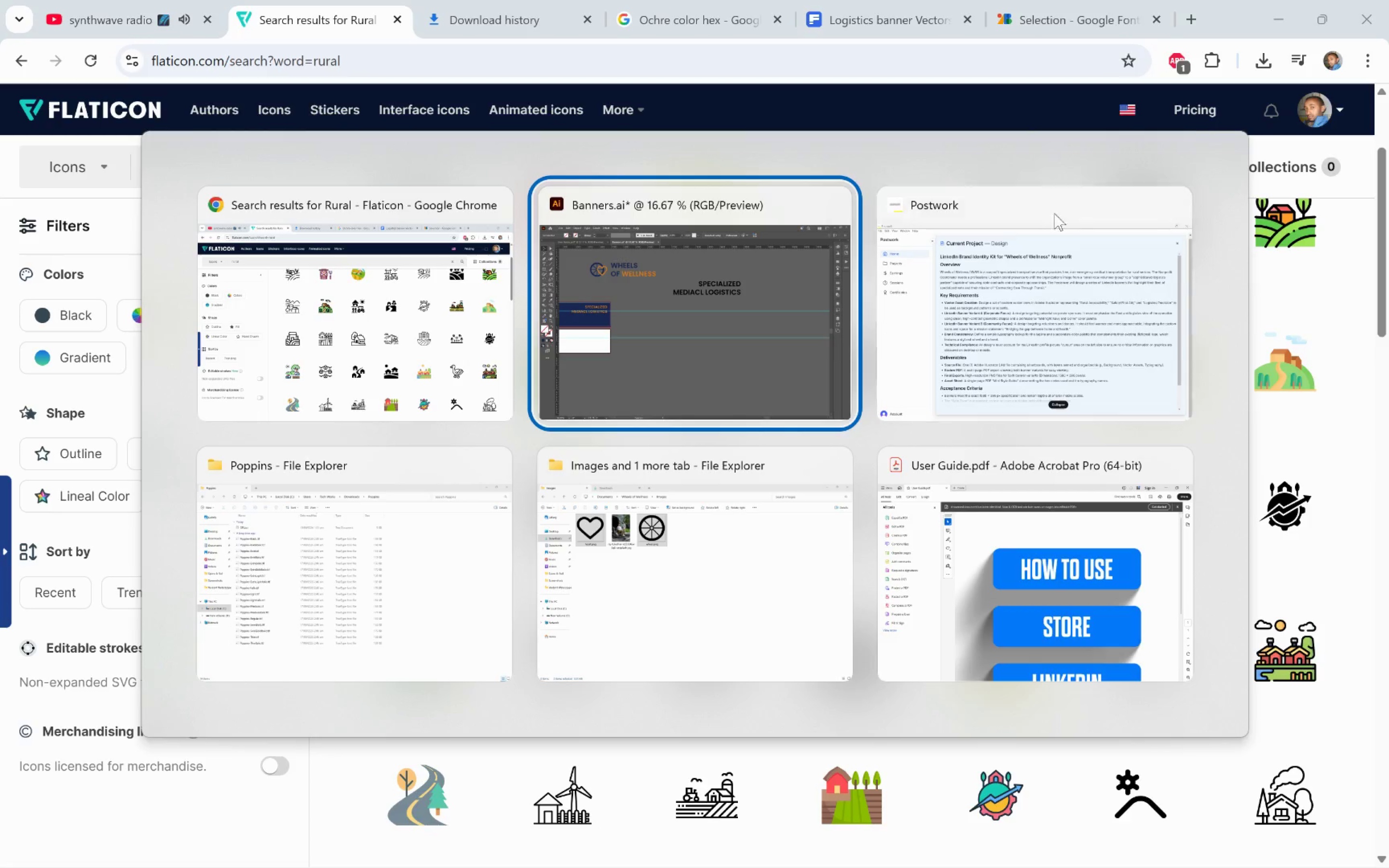 
left_click([887, 149])
 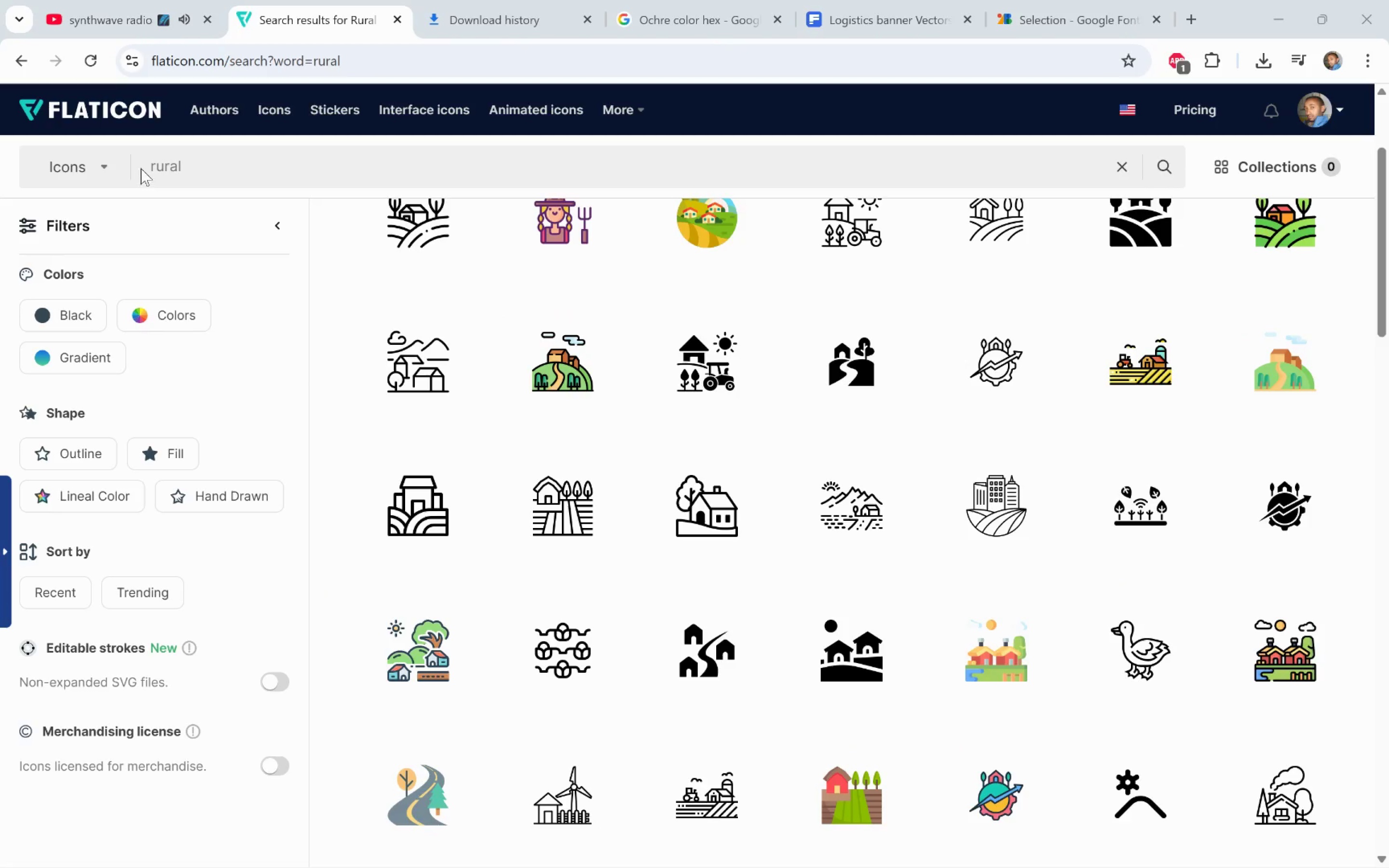 
left_click_drag(start_coordinate=[203, 168], to_coordinate=[55, 154])
 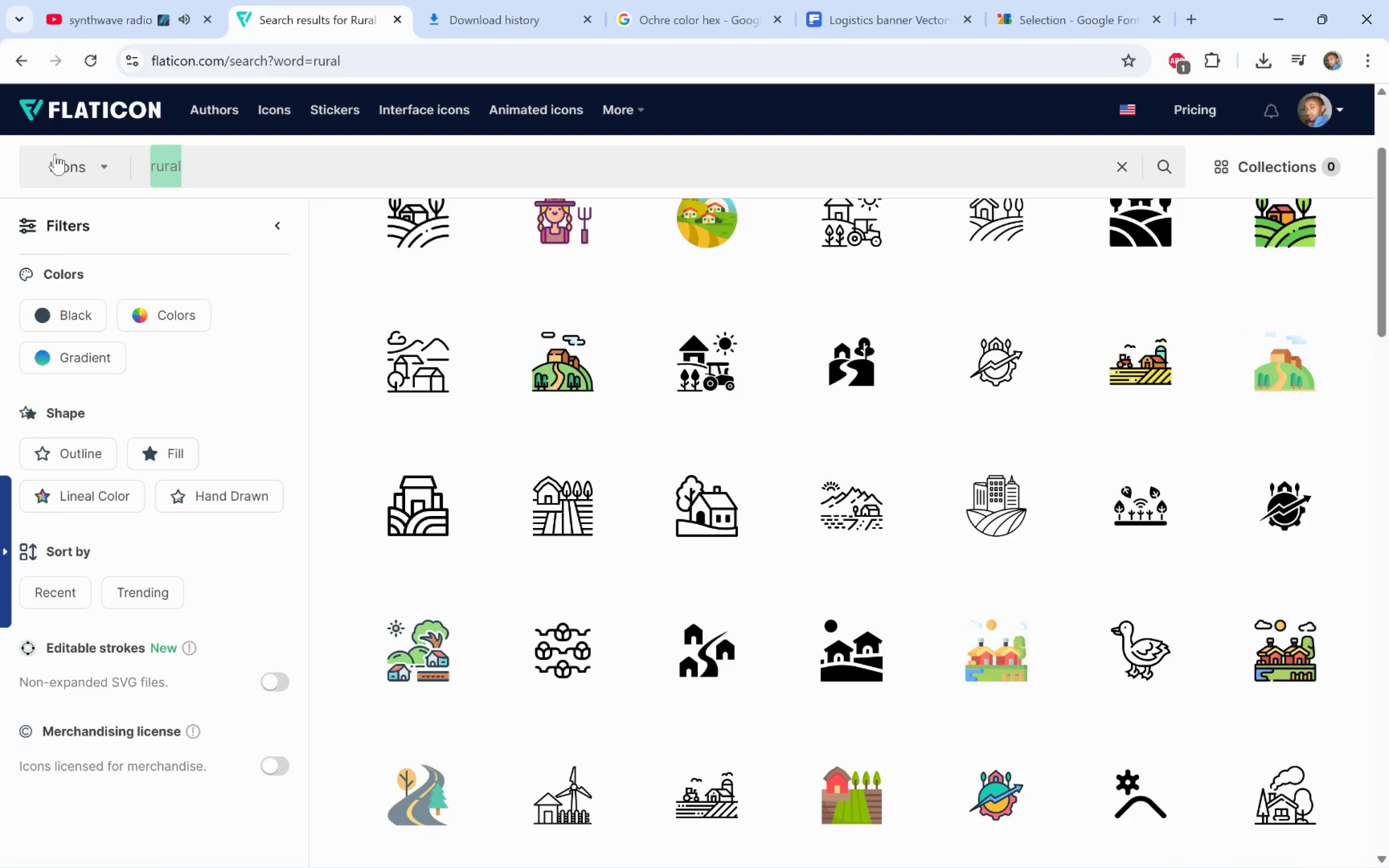 
type(horioz)
key(Backspace)
key(Backspace)
type(zon)
 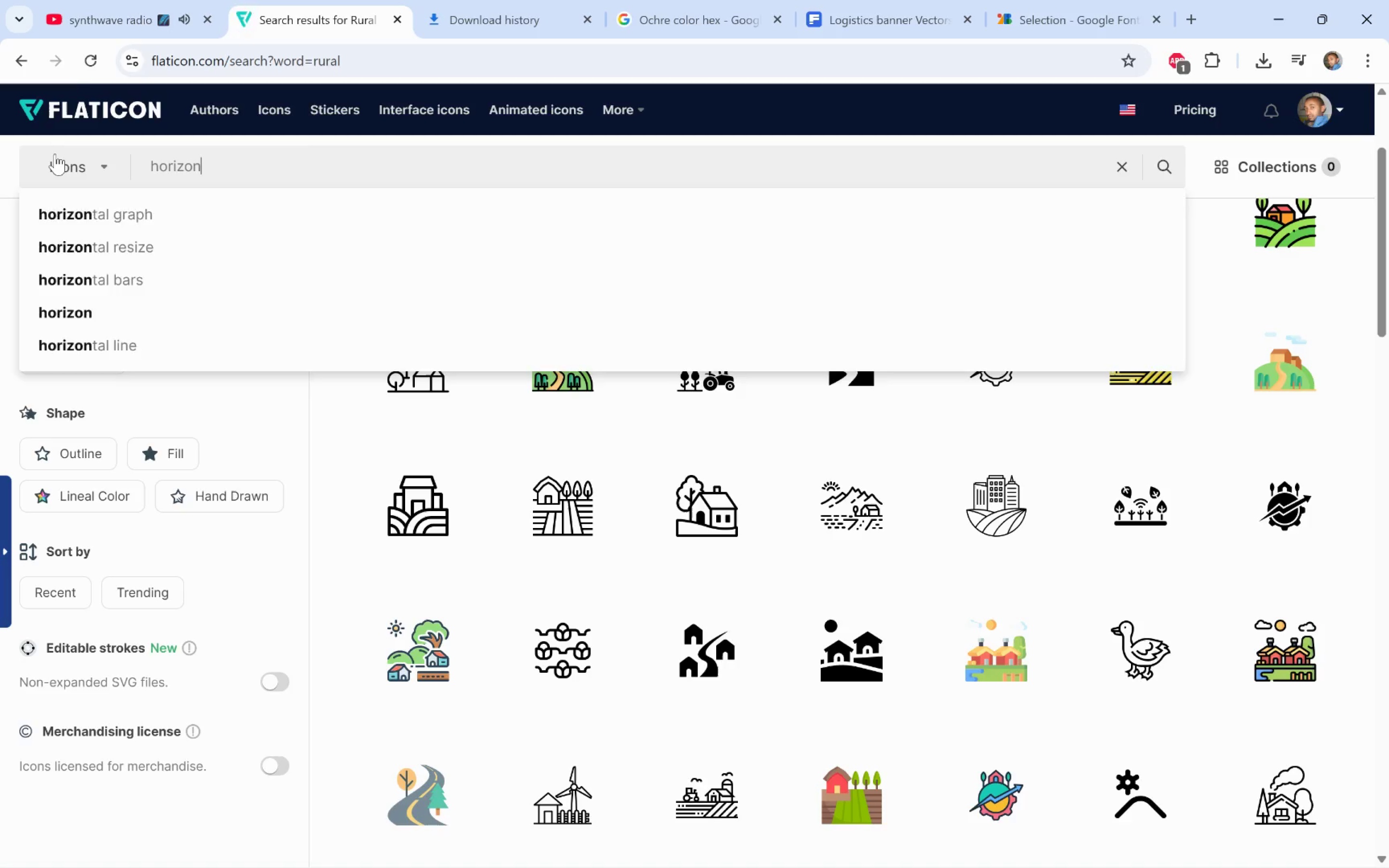 
key(Enter)
 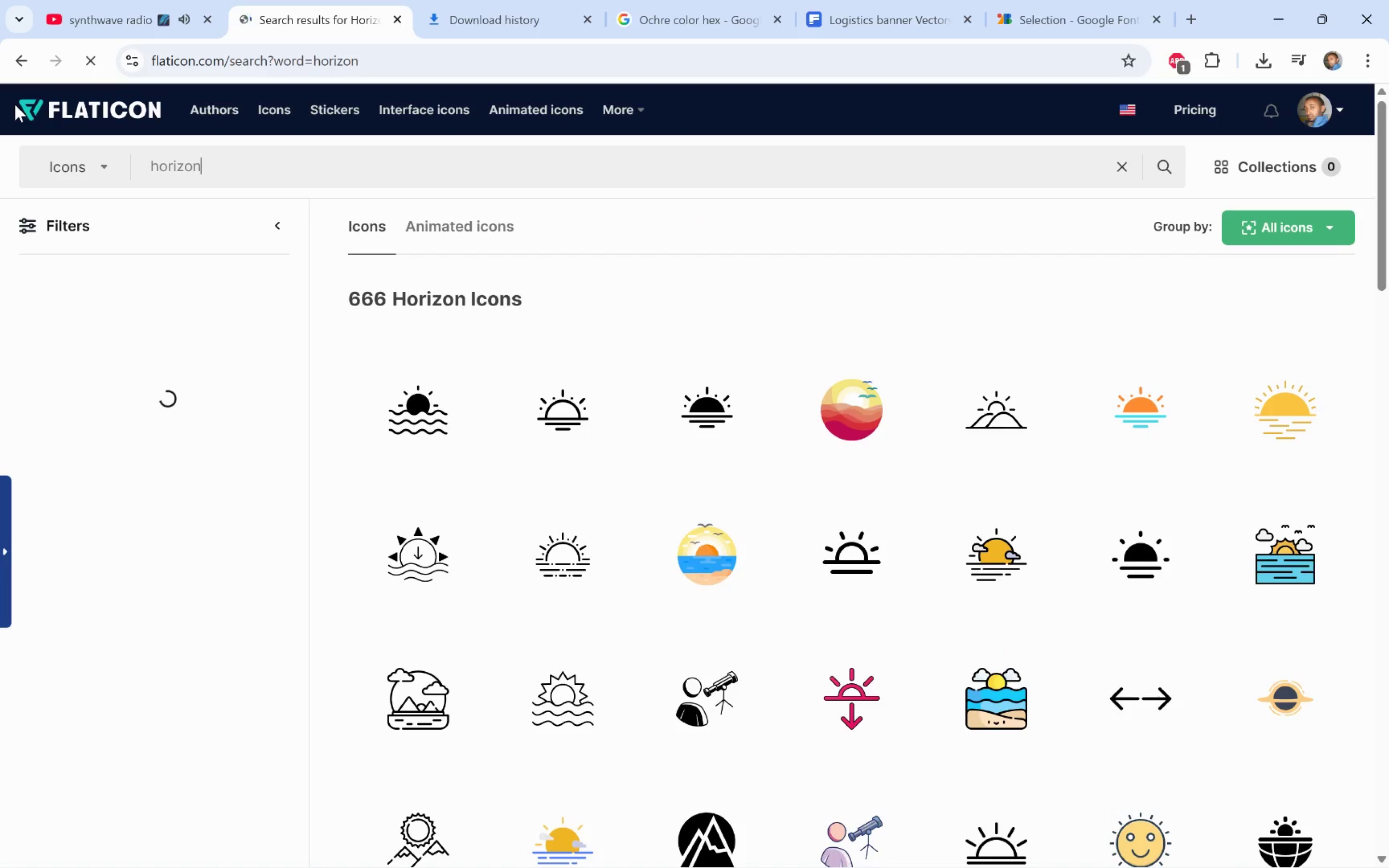 
wait(6.99)
 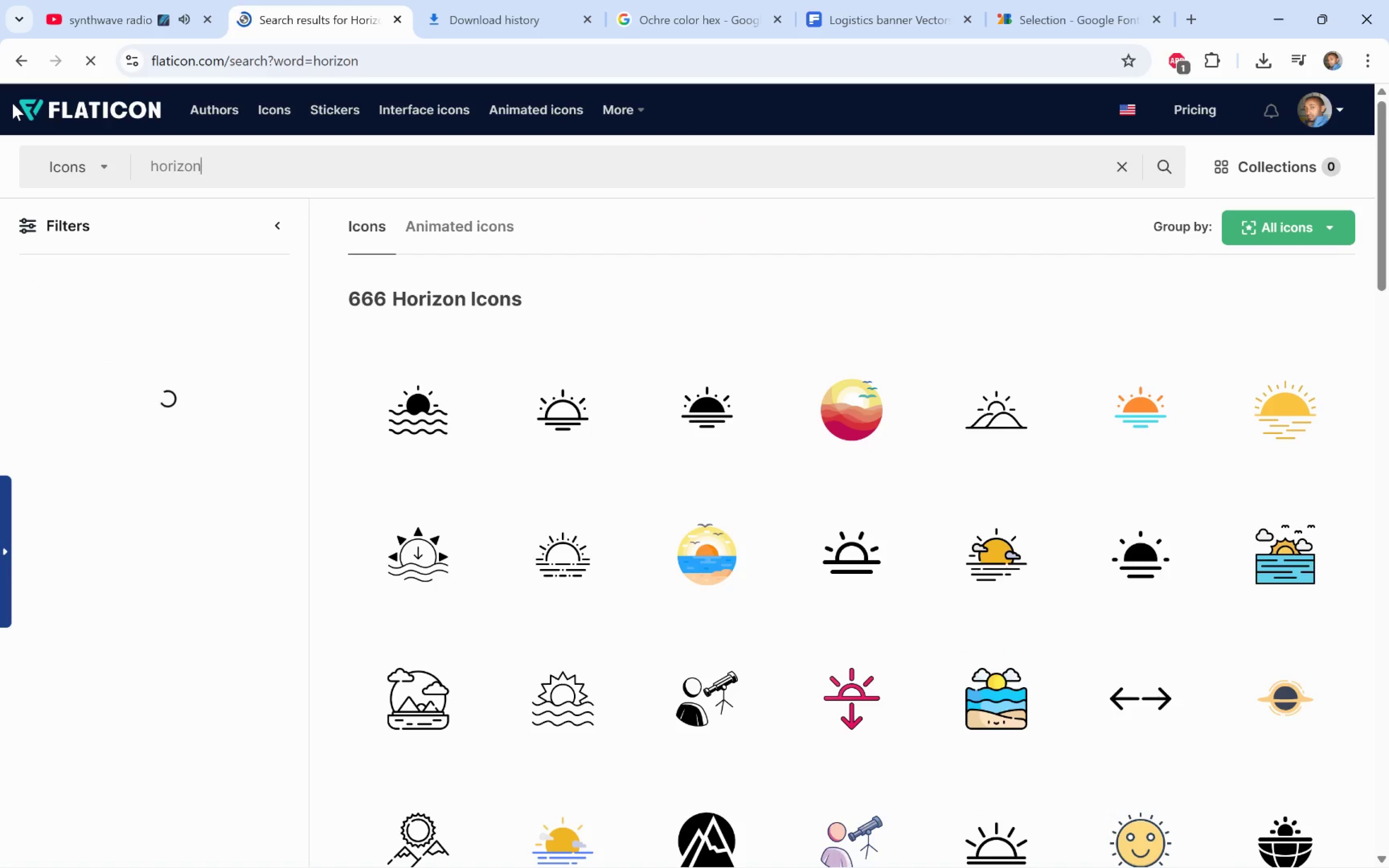 
mouse_move([628, 462])
 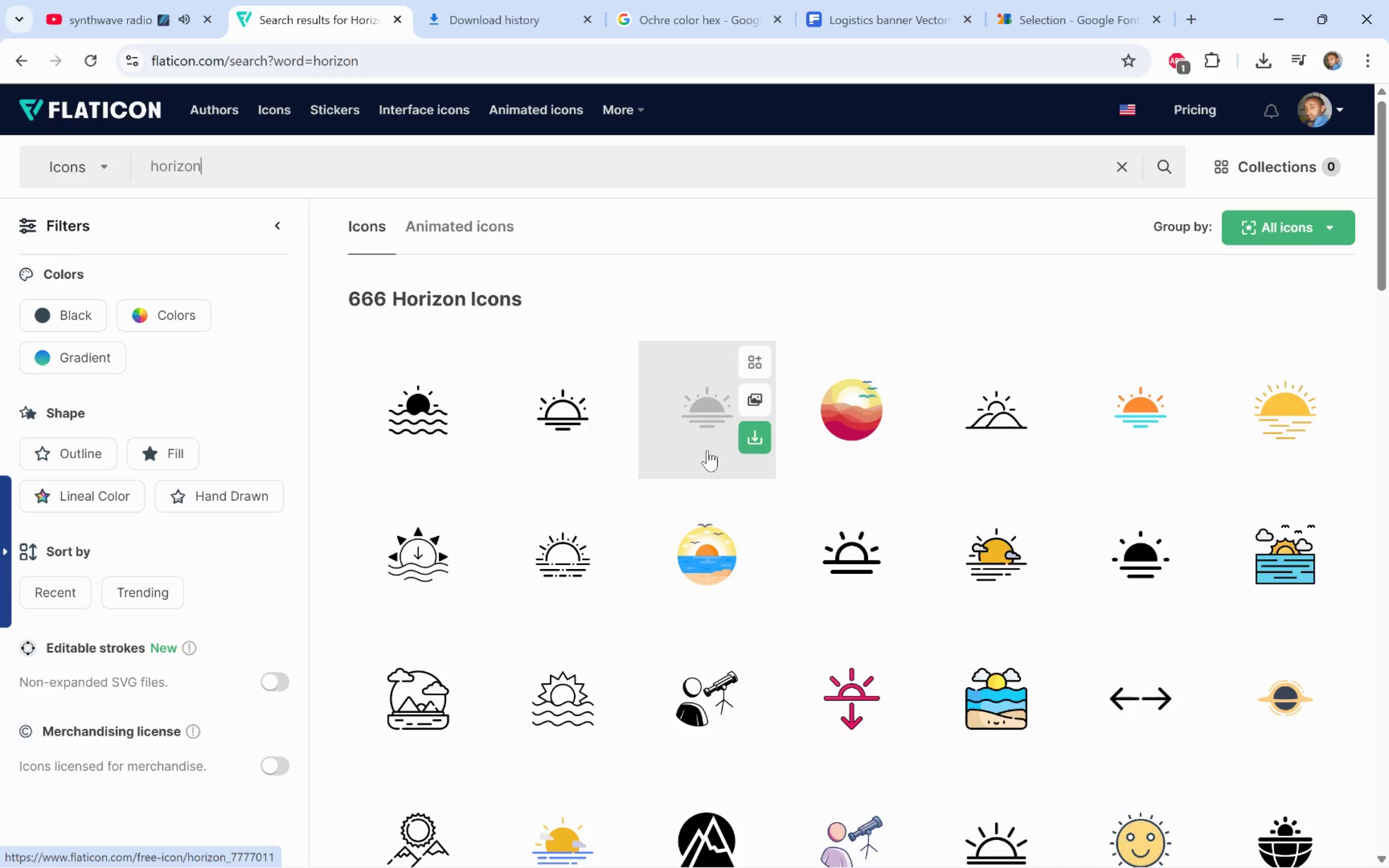 
mouse_move([643, 449])
 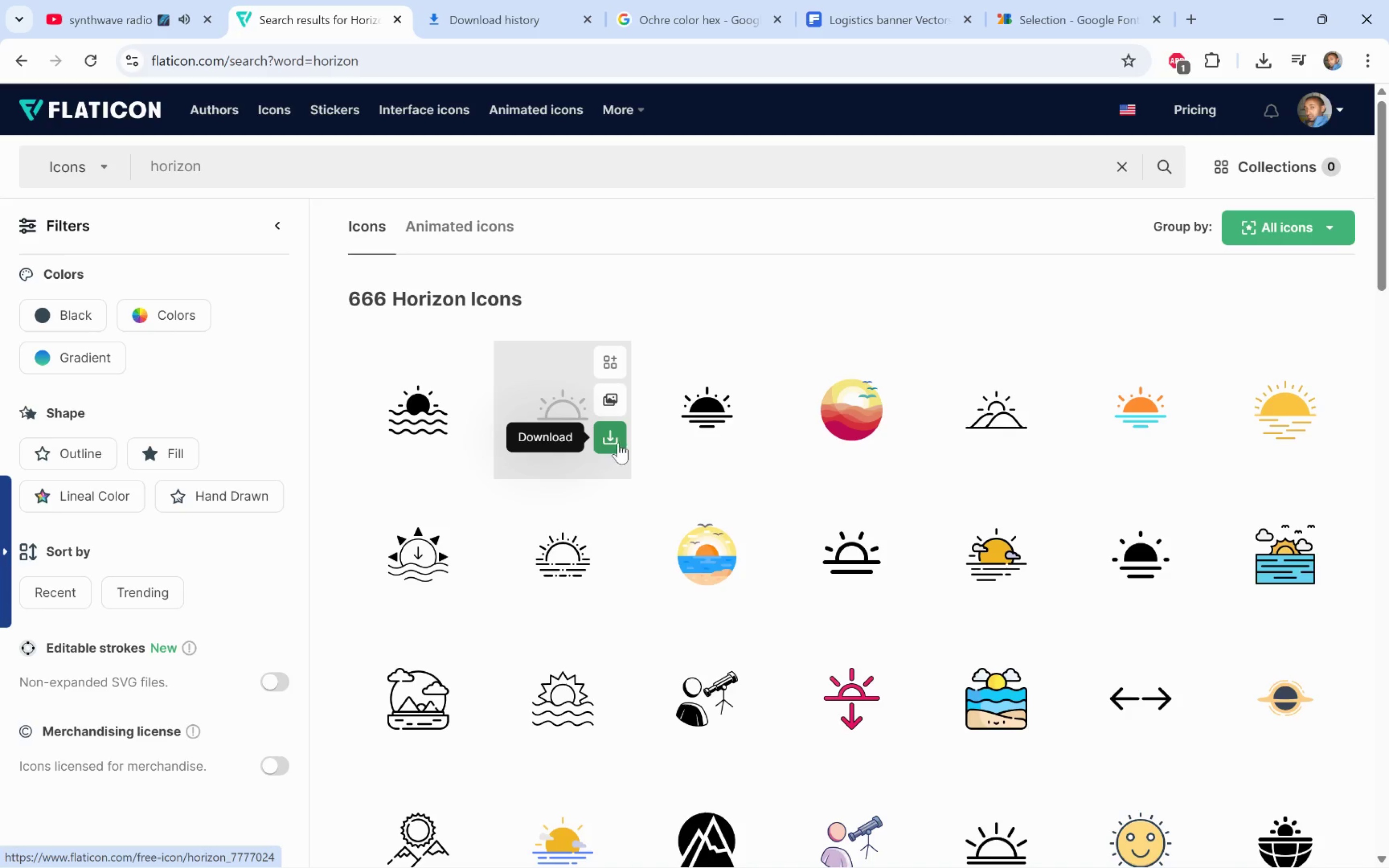 
left_click([613, 436])
 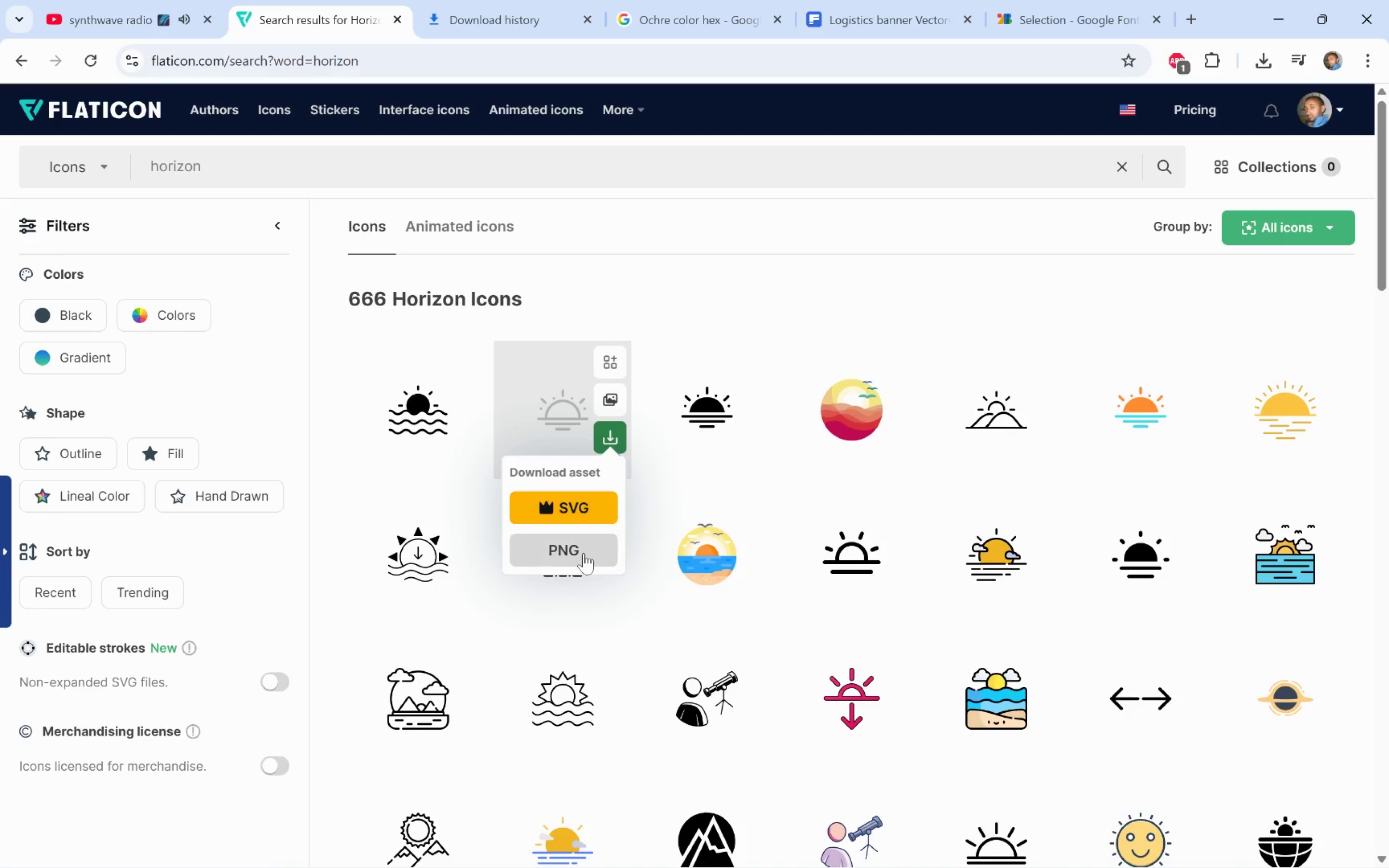 
left_click([583, 550])
 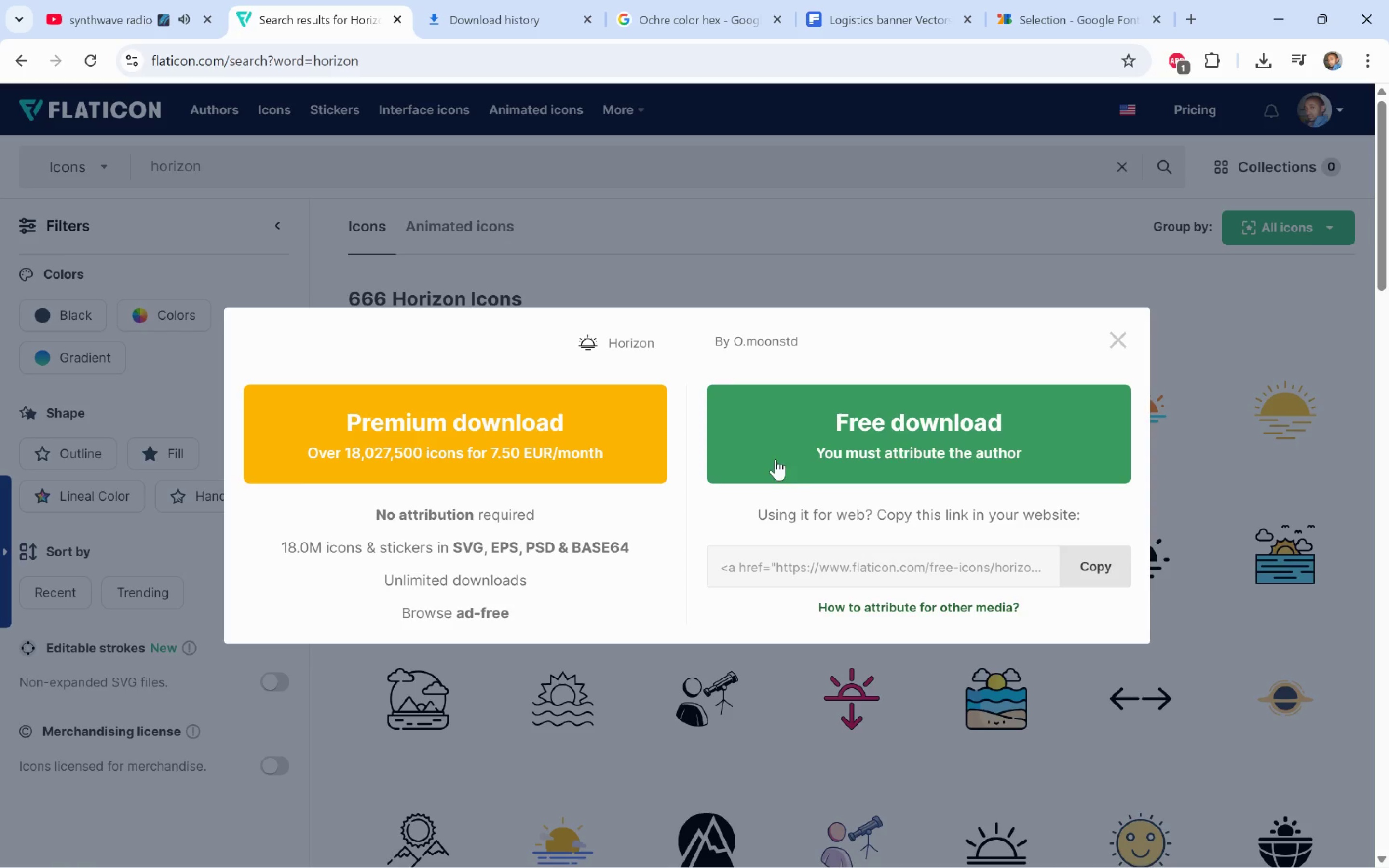 
left_click([923, 434])
 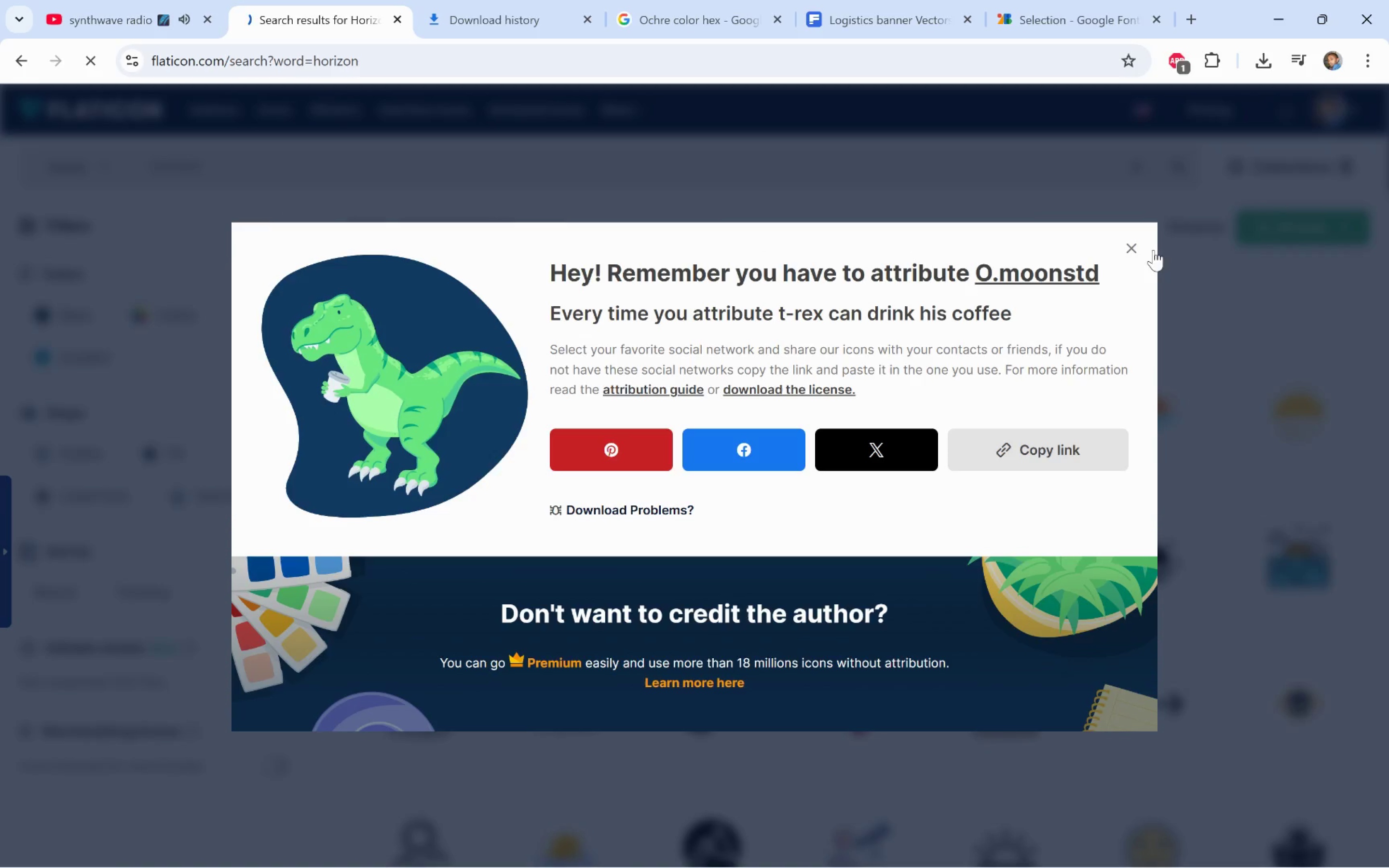 
left_click([1130, 245])
 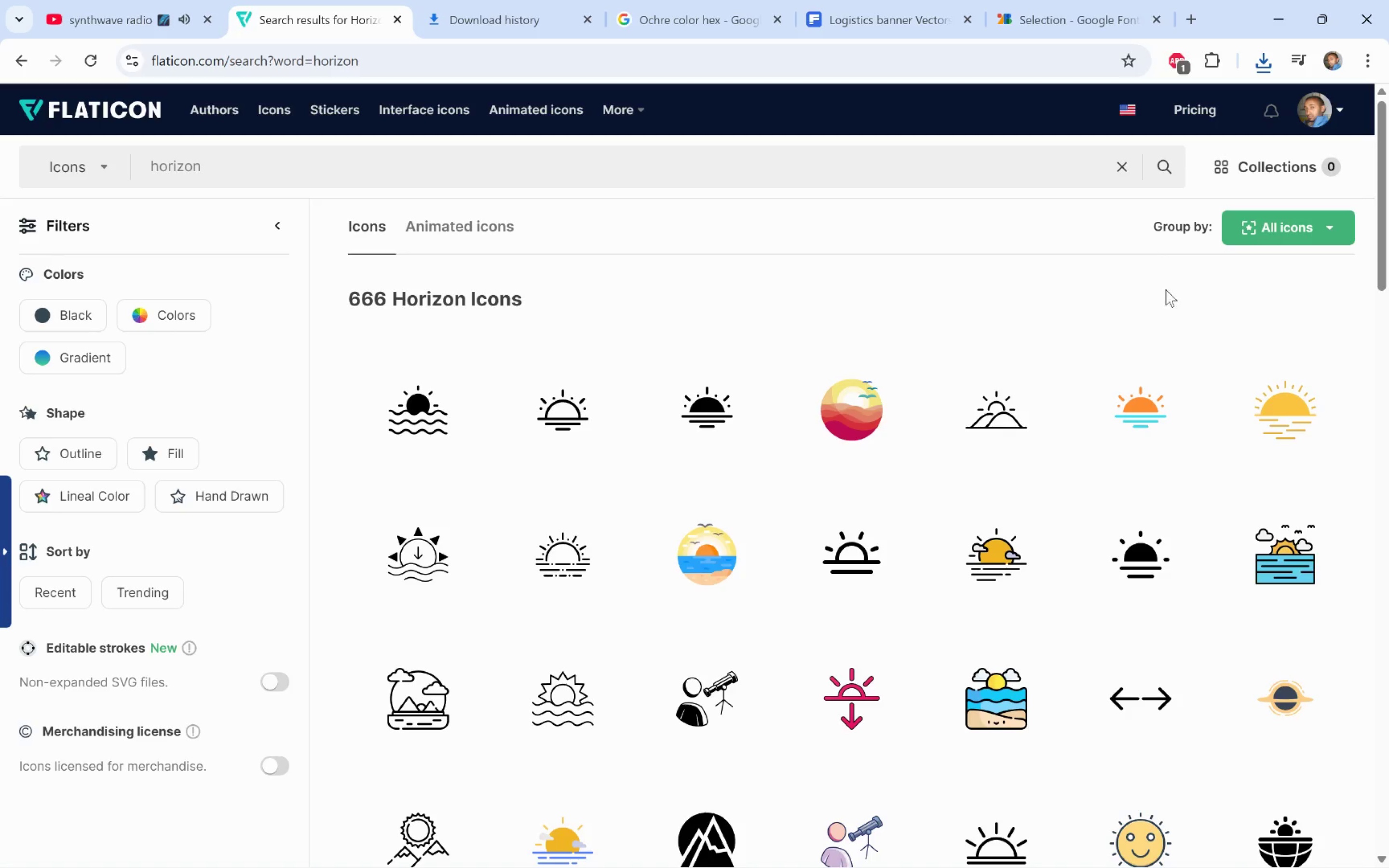 
left_click([1161, 285])
 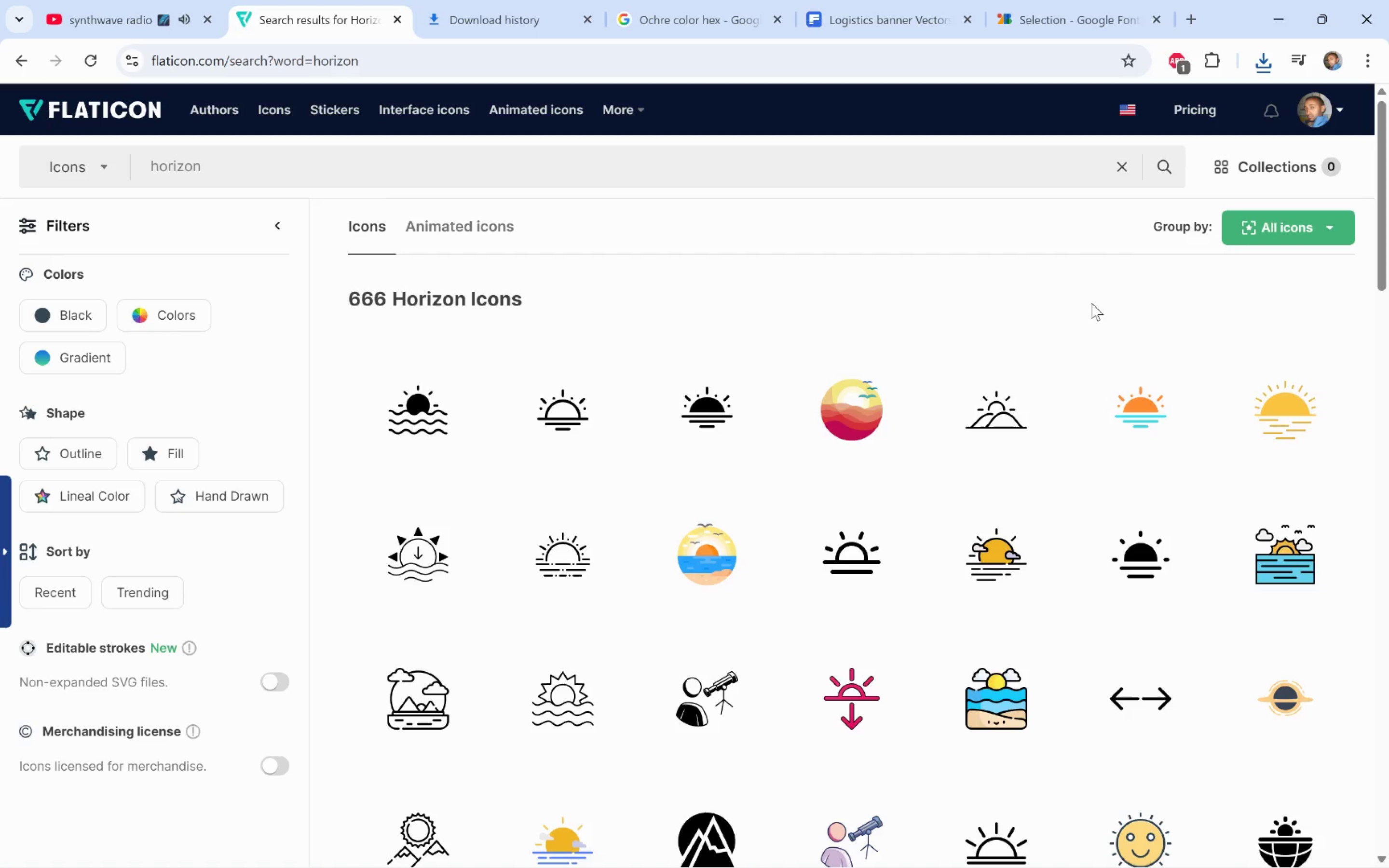 
scroll: coordinate [1092, 302], scroll_direction: down, amount: 4.0
 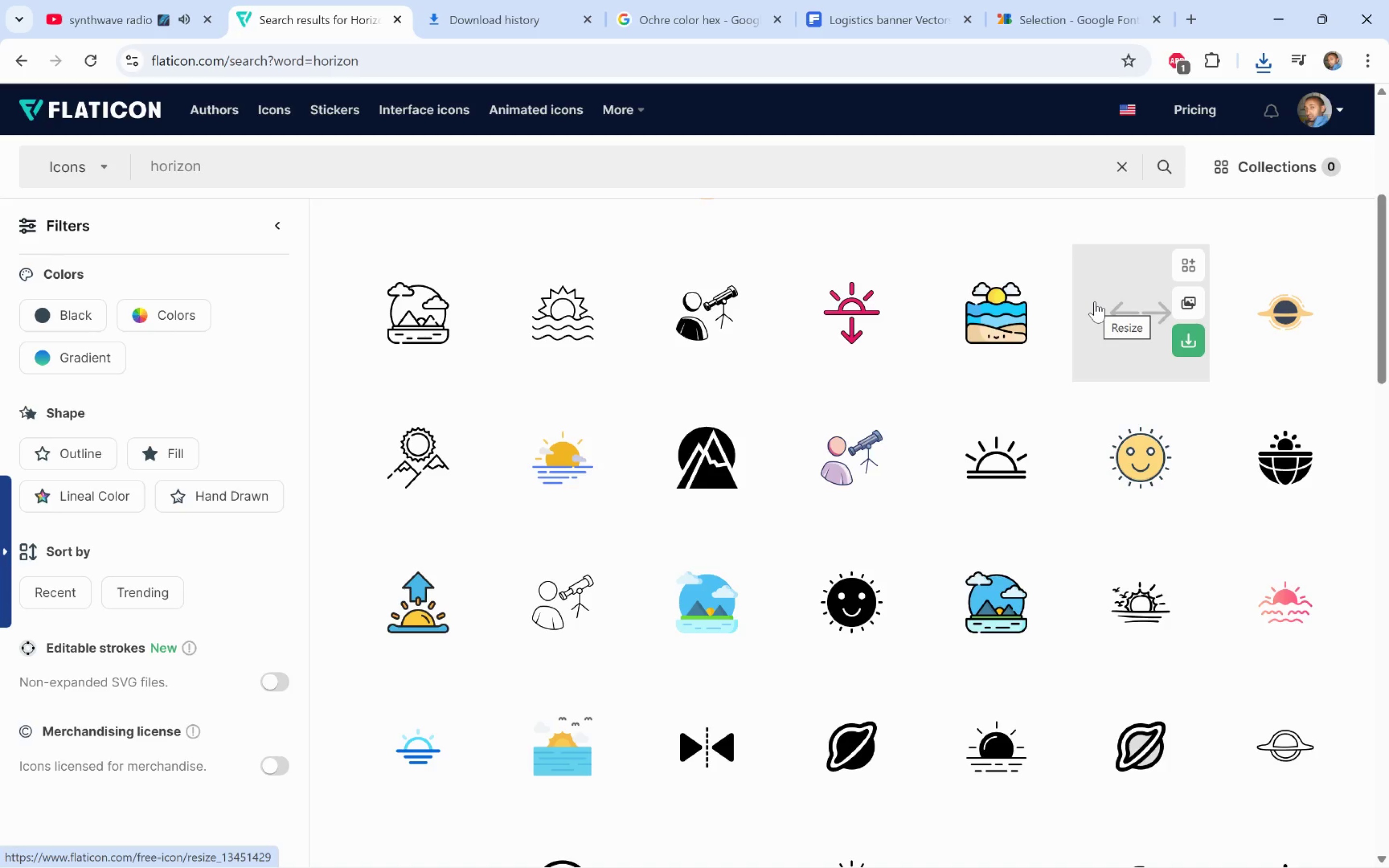 
wait(7.51)
 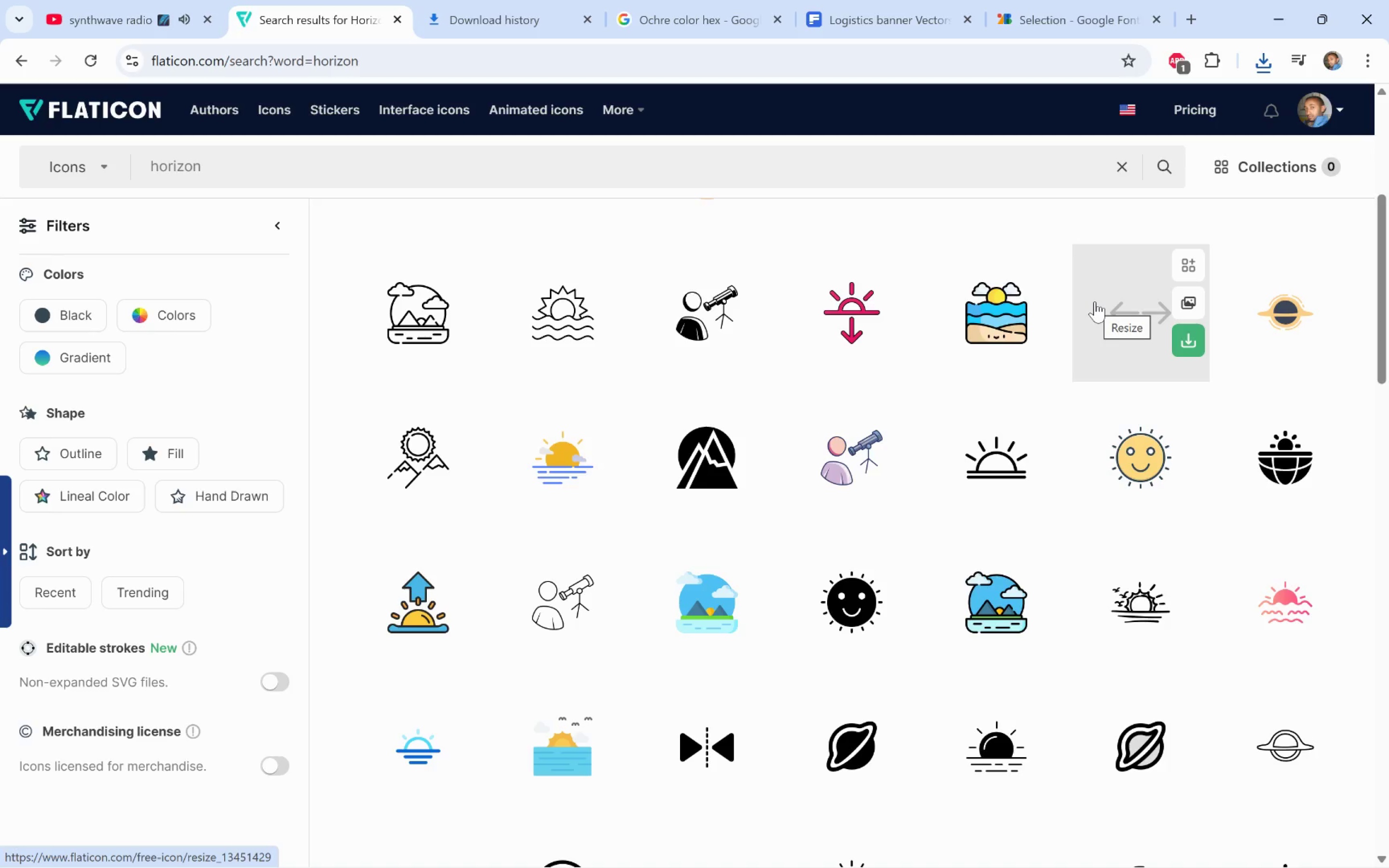 
left_click_drag(start_coordinate=[234, 169], to_coordinate=[99, 163])
 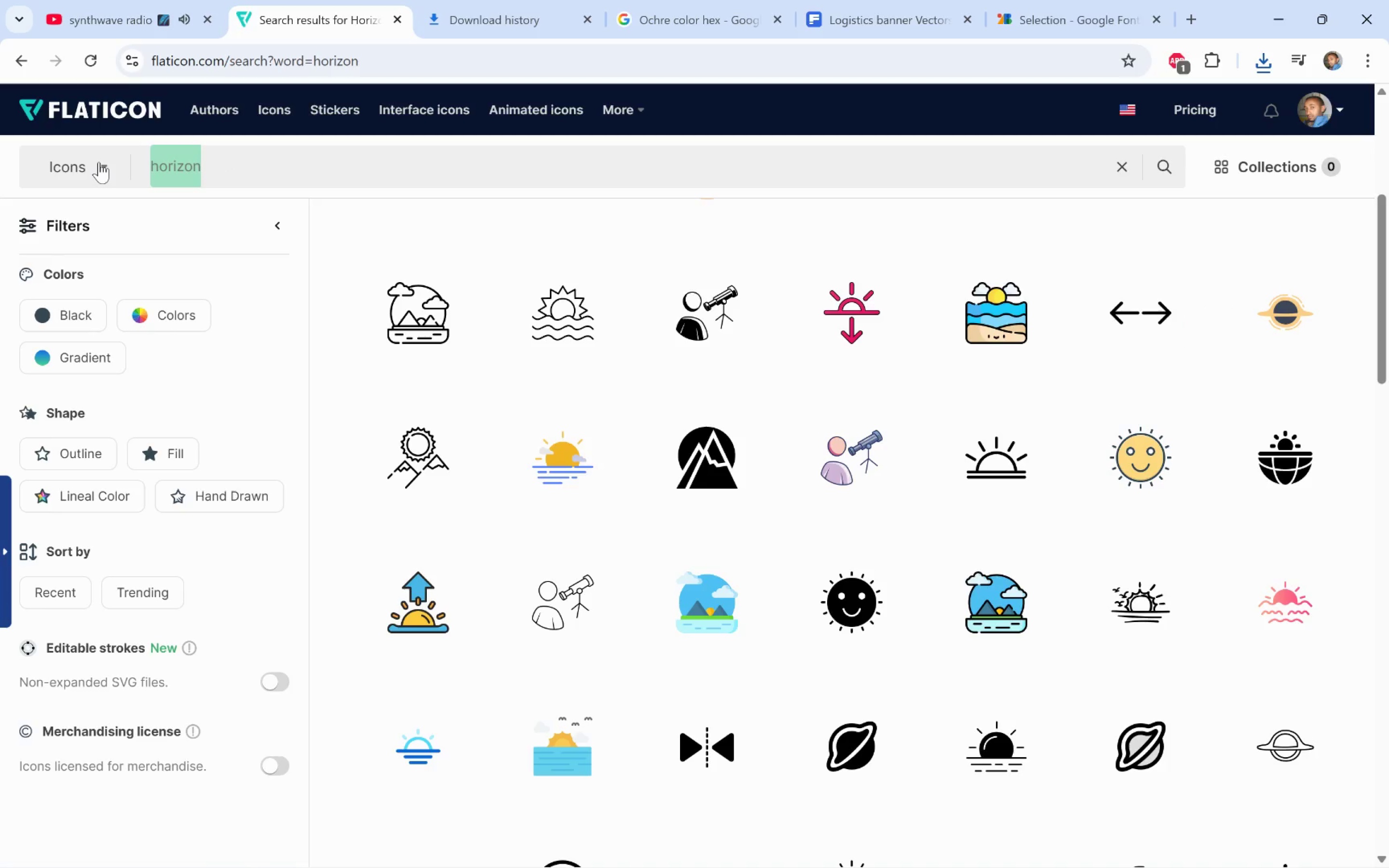 
type(lon )
key(Backspace)
type(g road)
 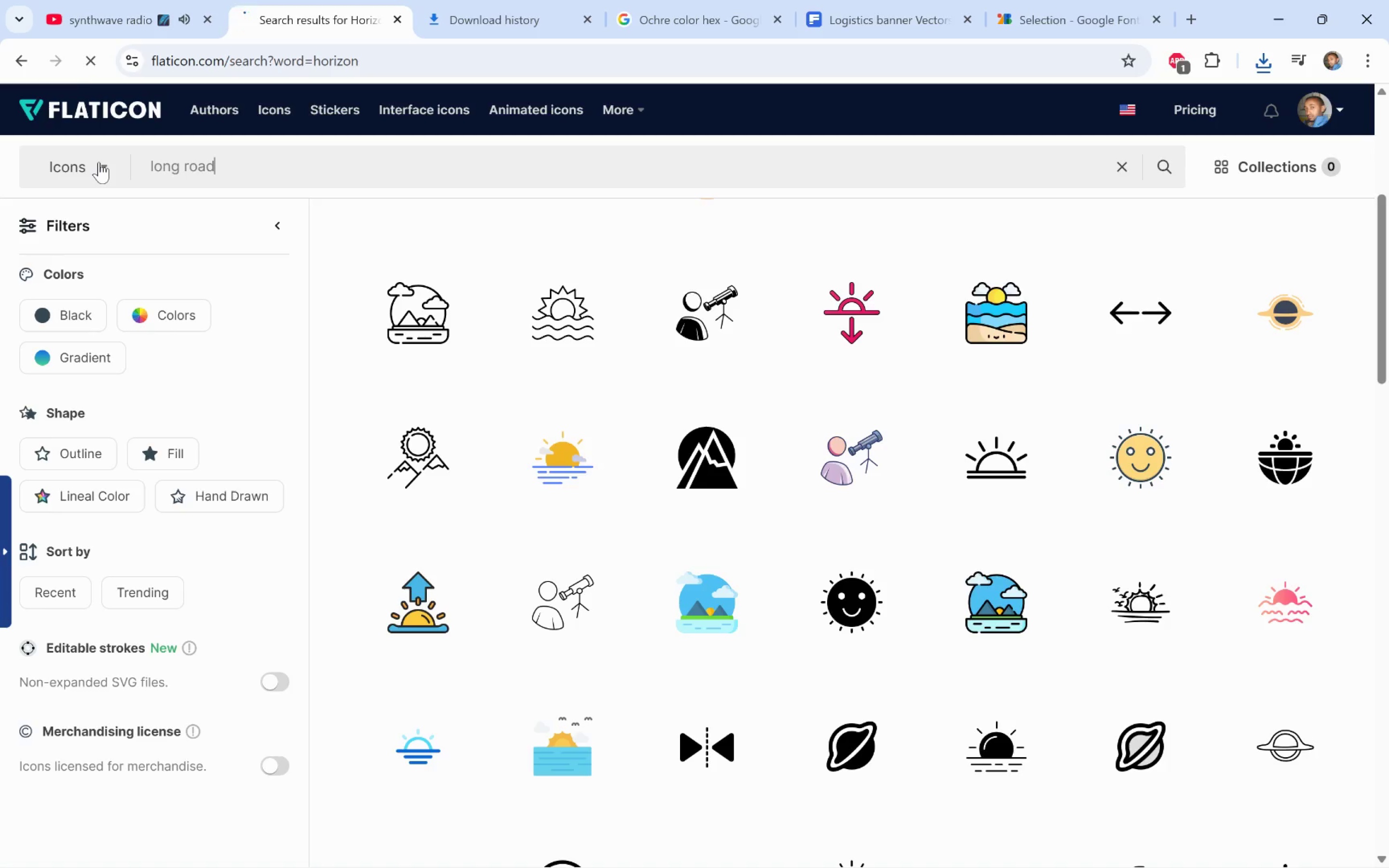 
key(Enter)
 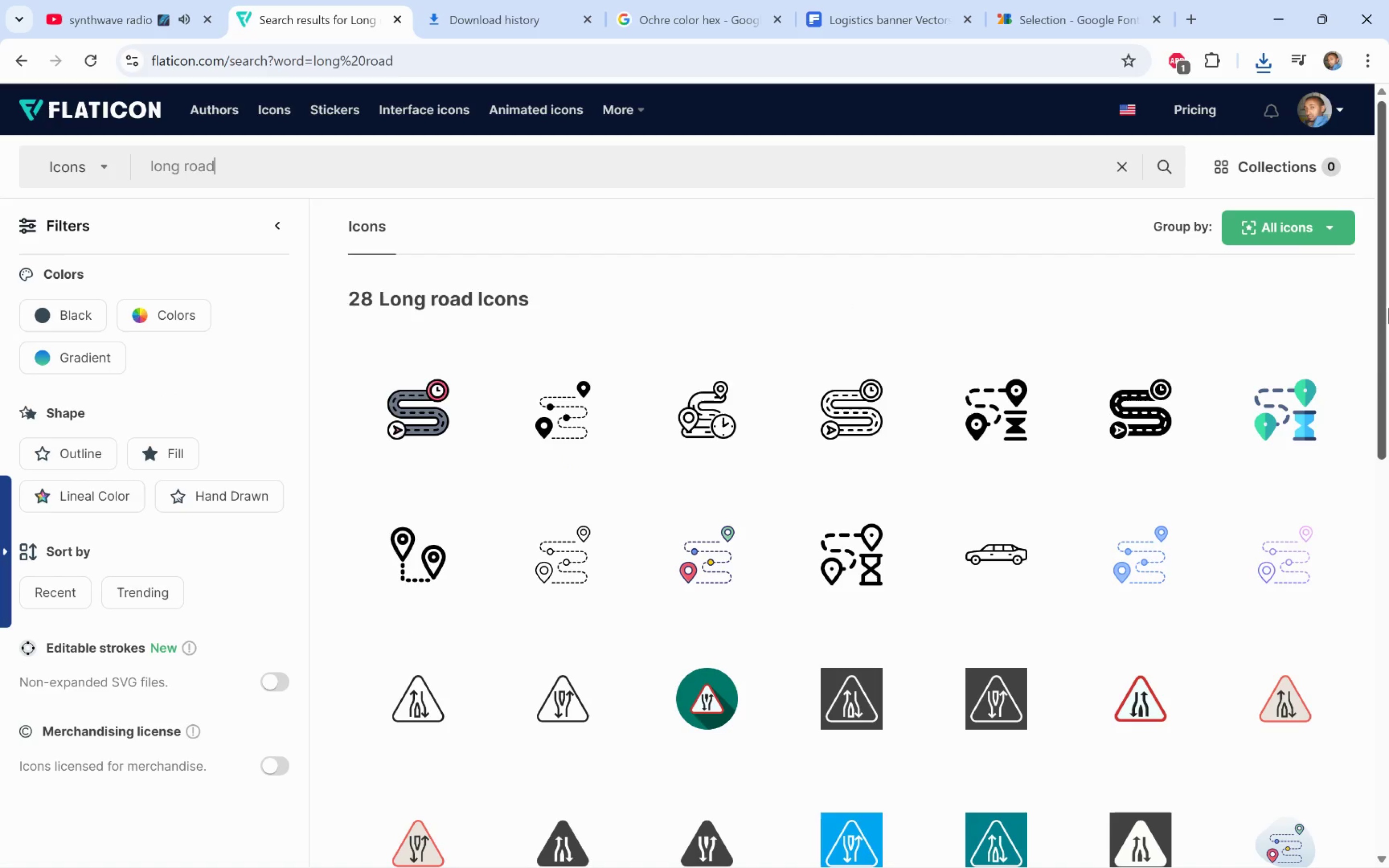 
scroll: coordinate [1389, 416], scroll_direction: down, amount: 7.0
 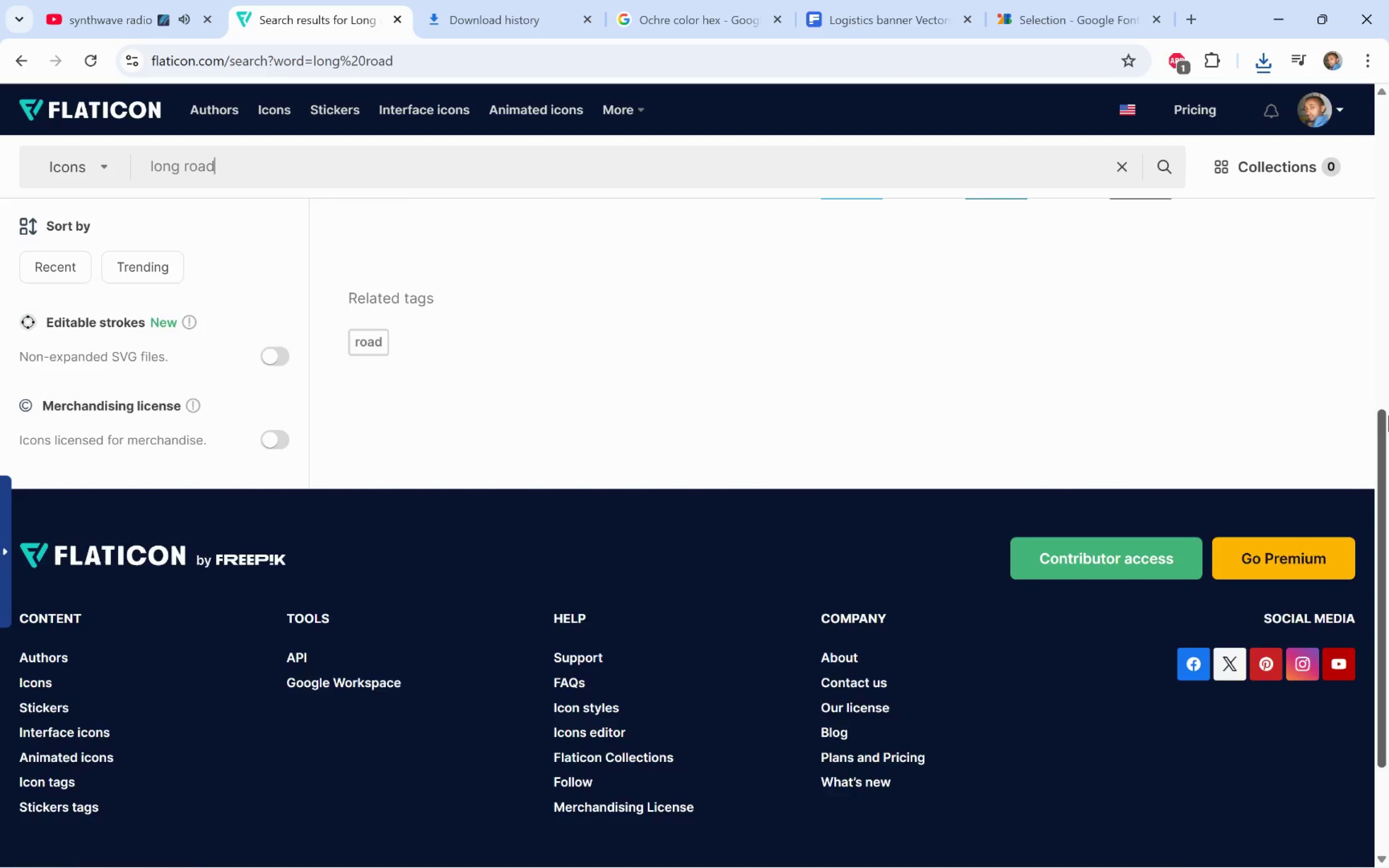 
scroll: coordinate [1389, 413], scroll_direction: up, amount: 15.0
 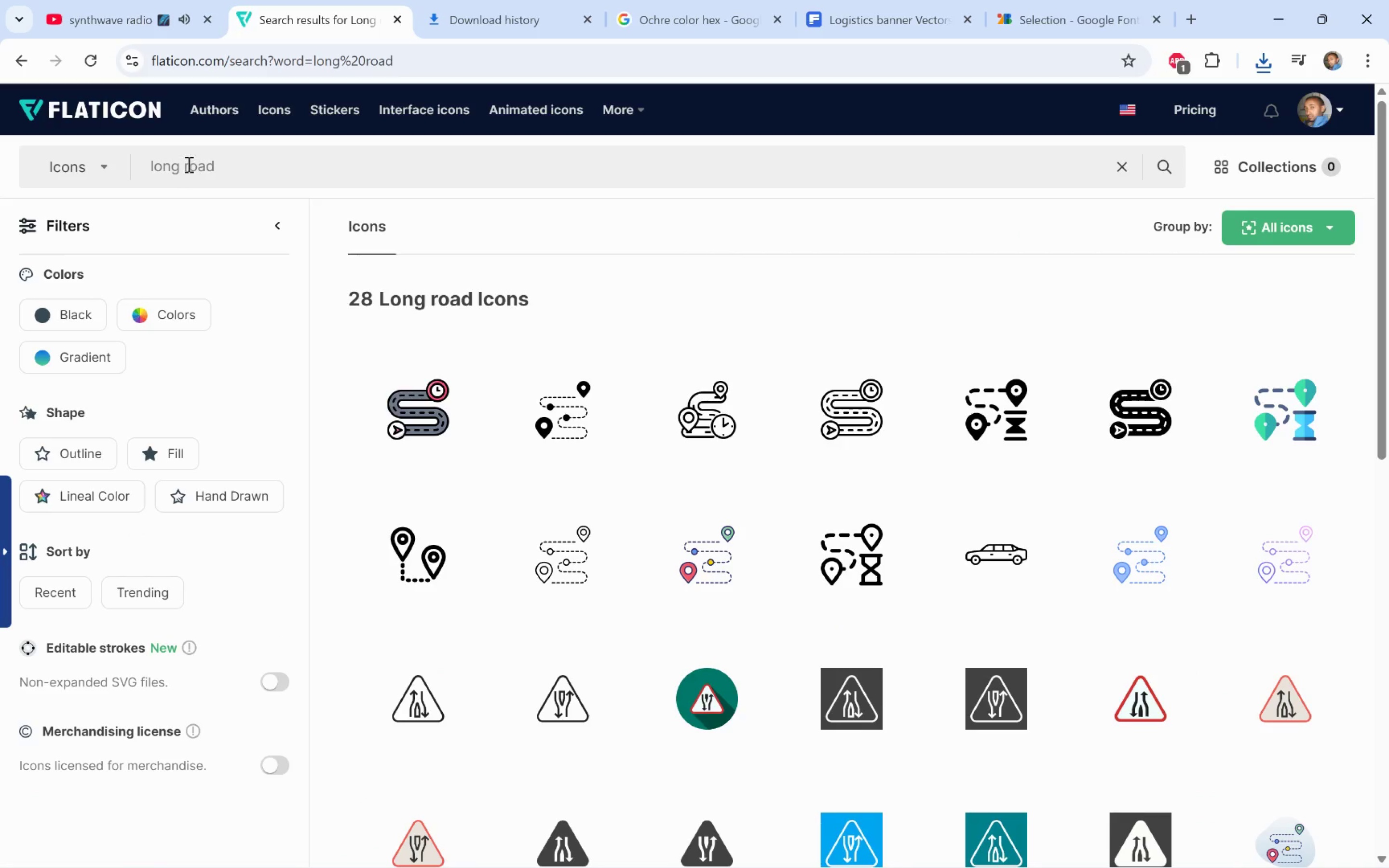 
left_click([185, 162])
 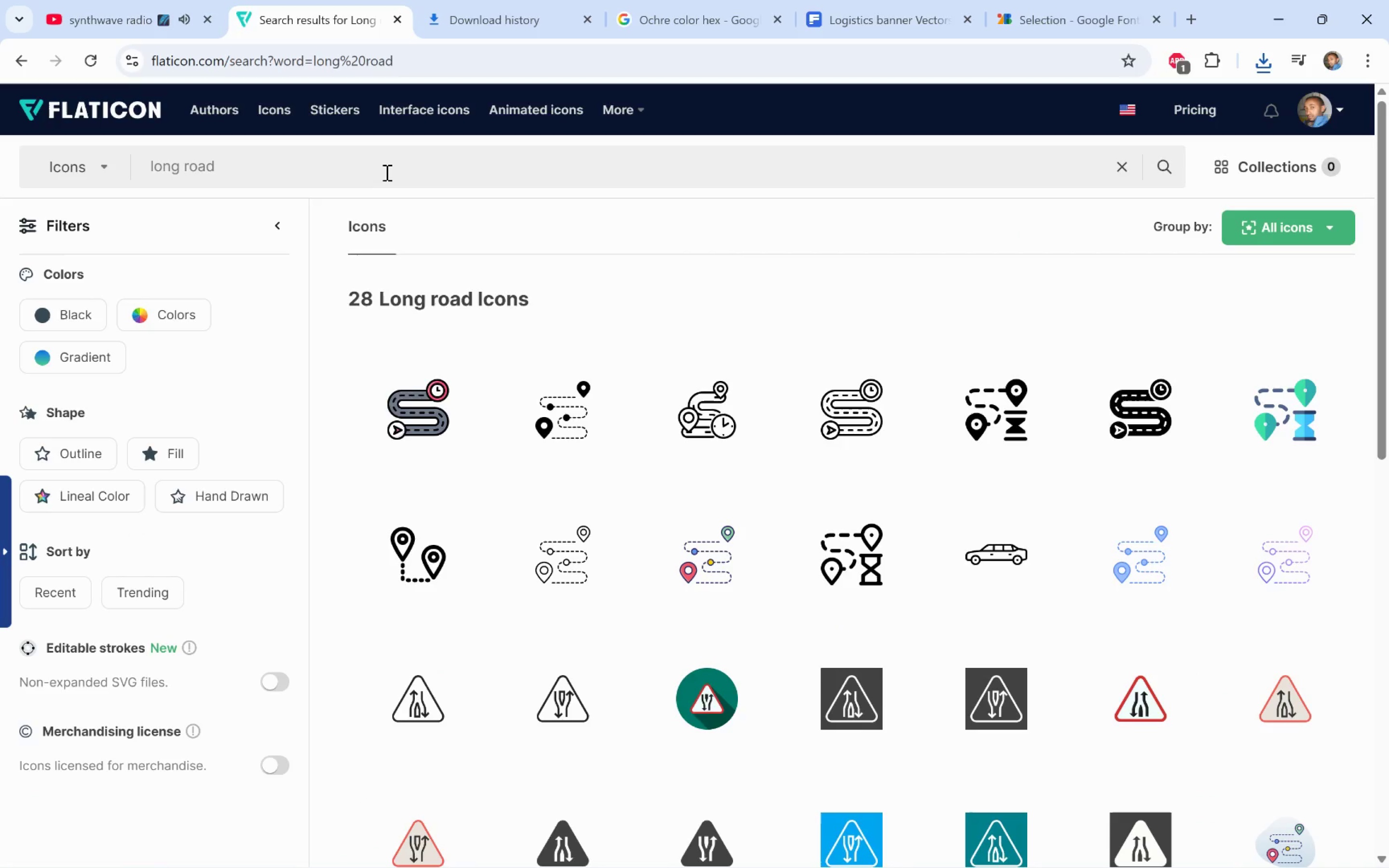 
key(Control+Backspace)
 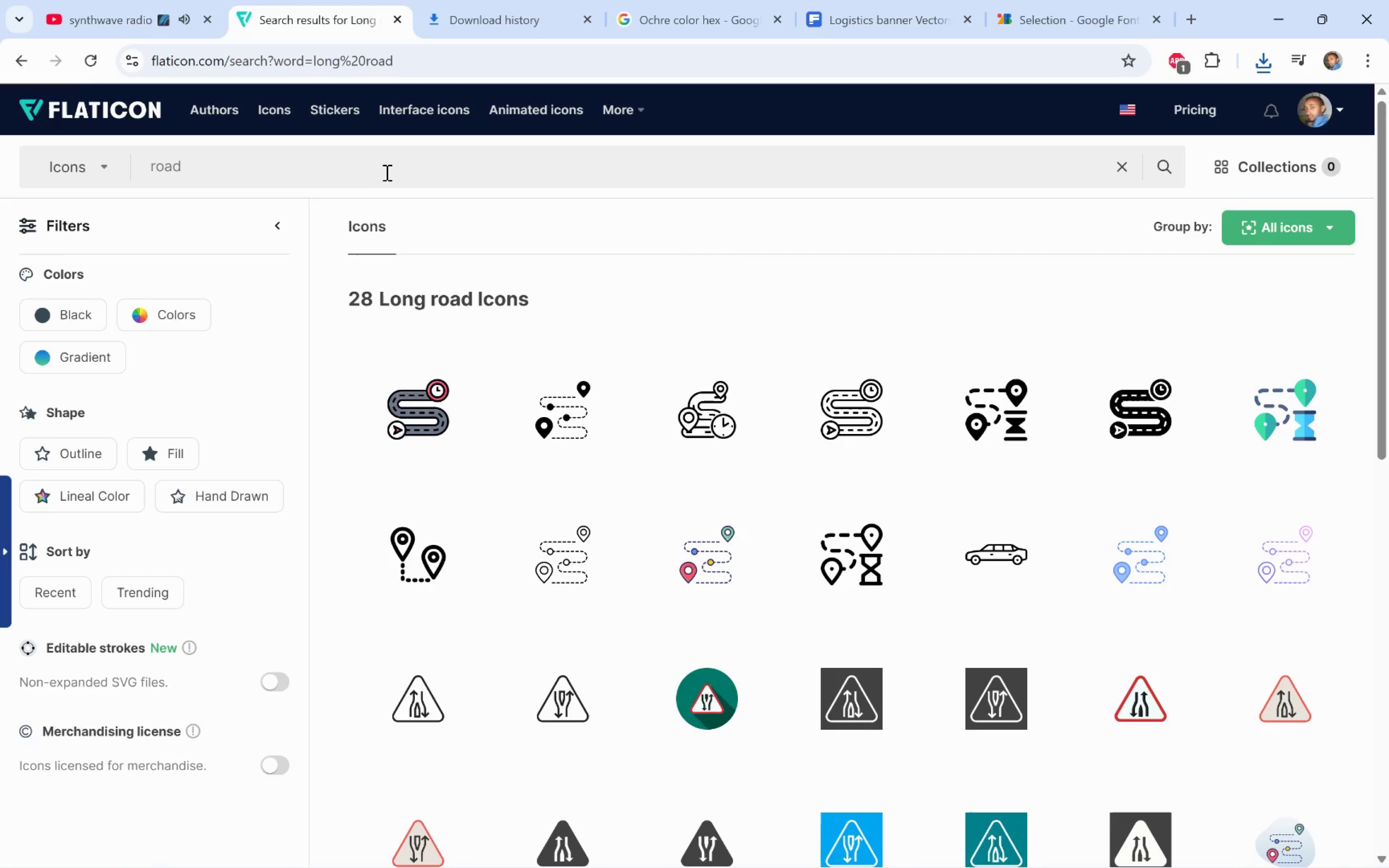 
key(Enter)
 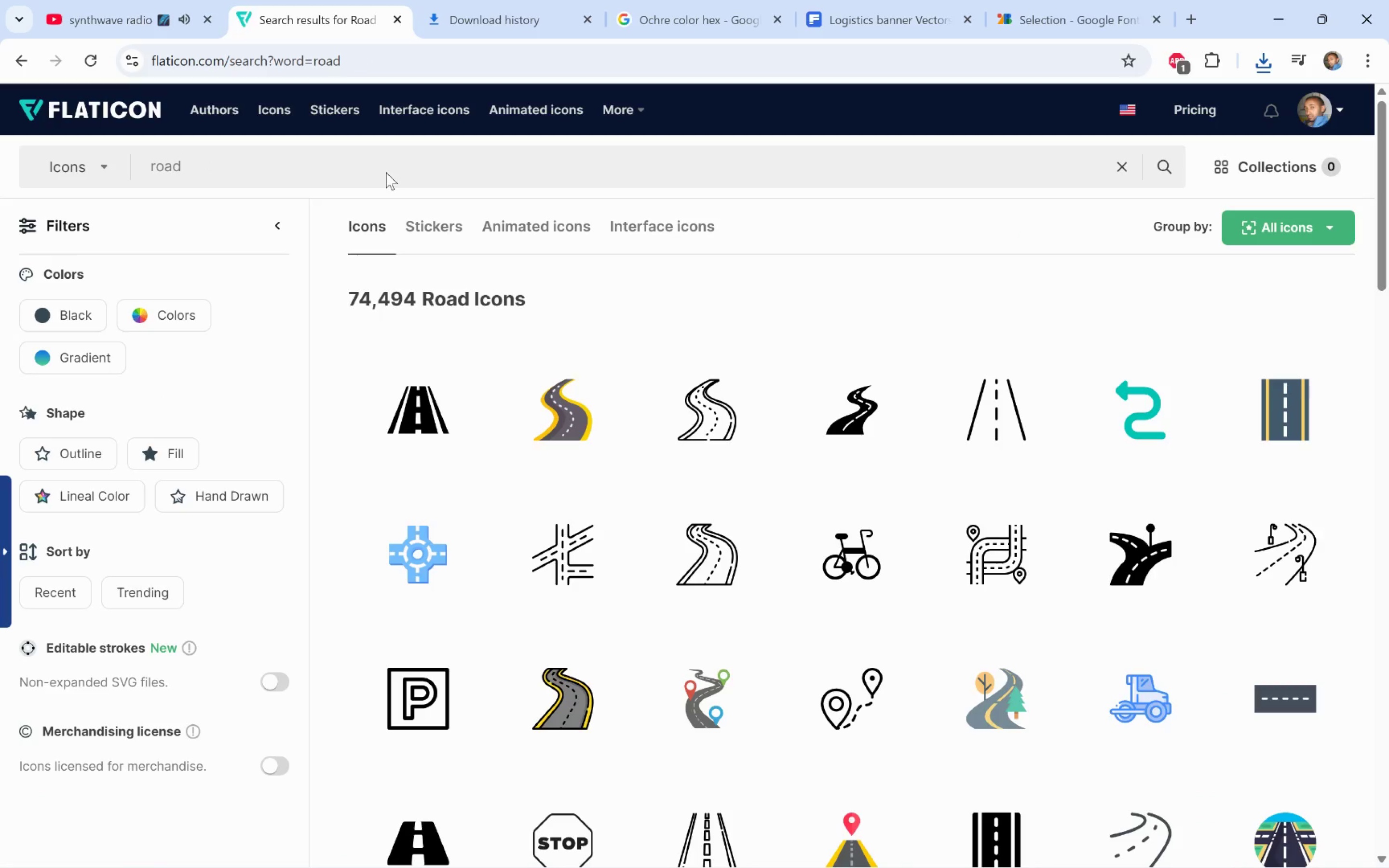 
wait(11.62)
 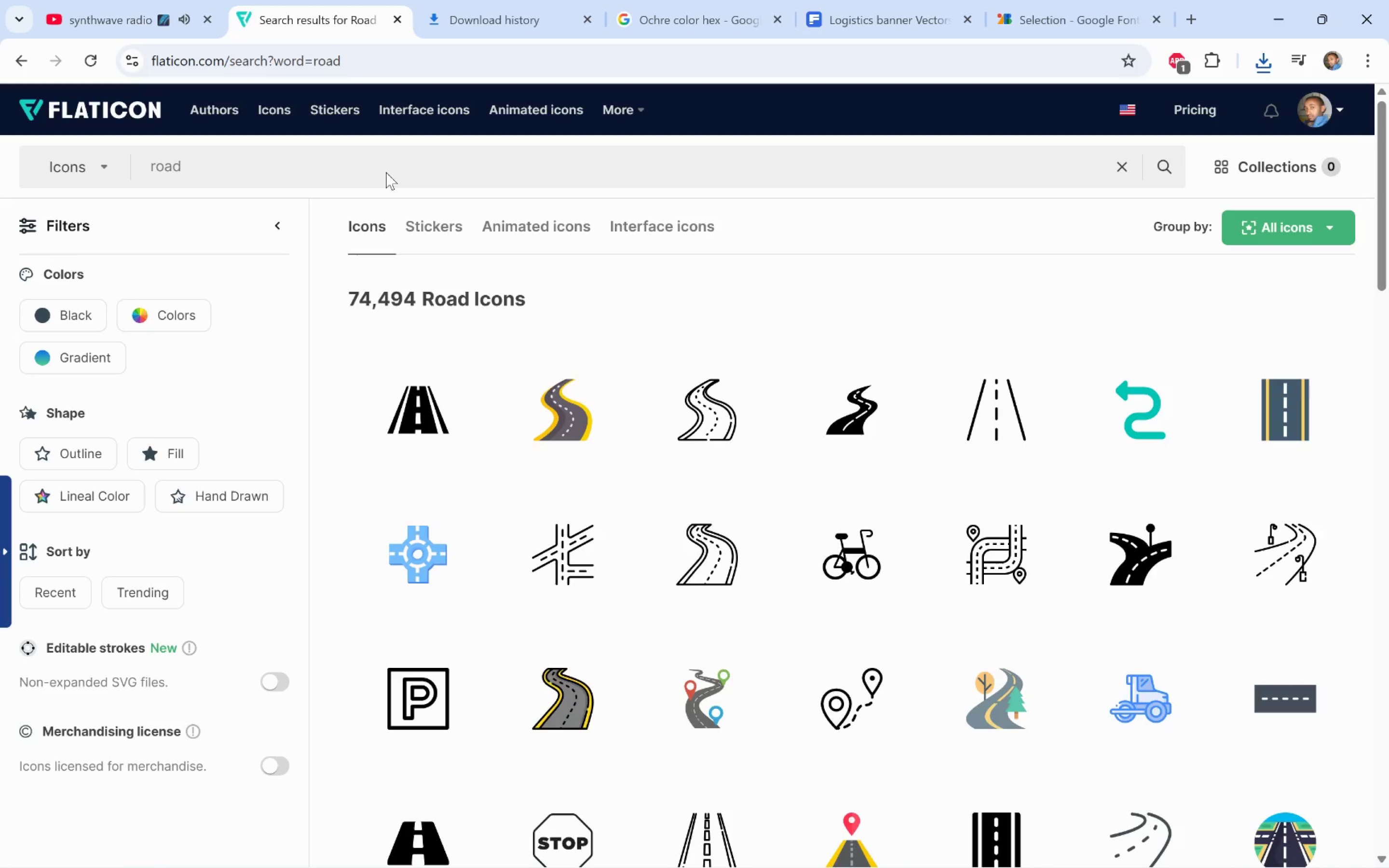 
left_click([723, 443])
 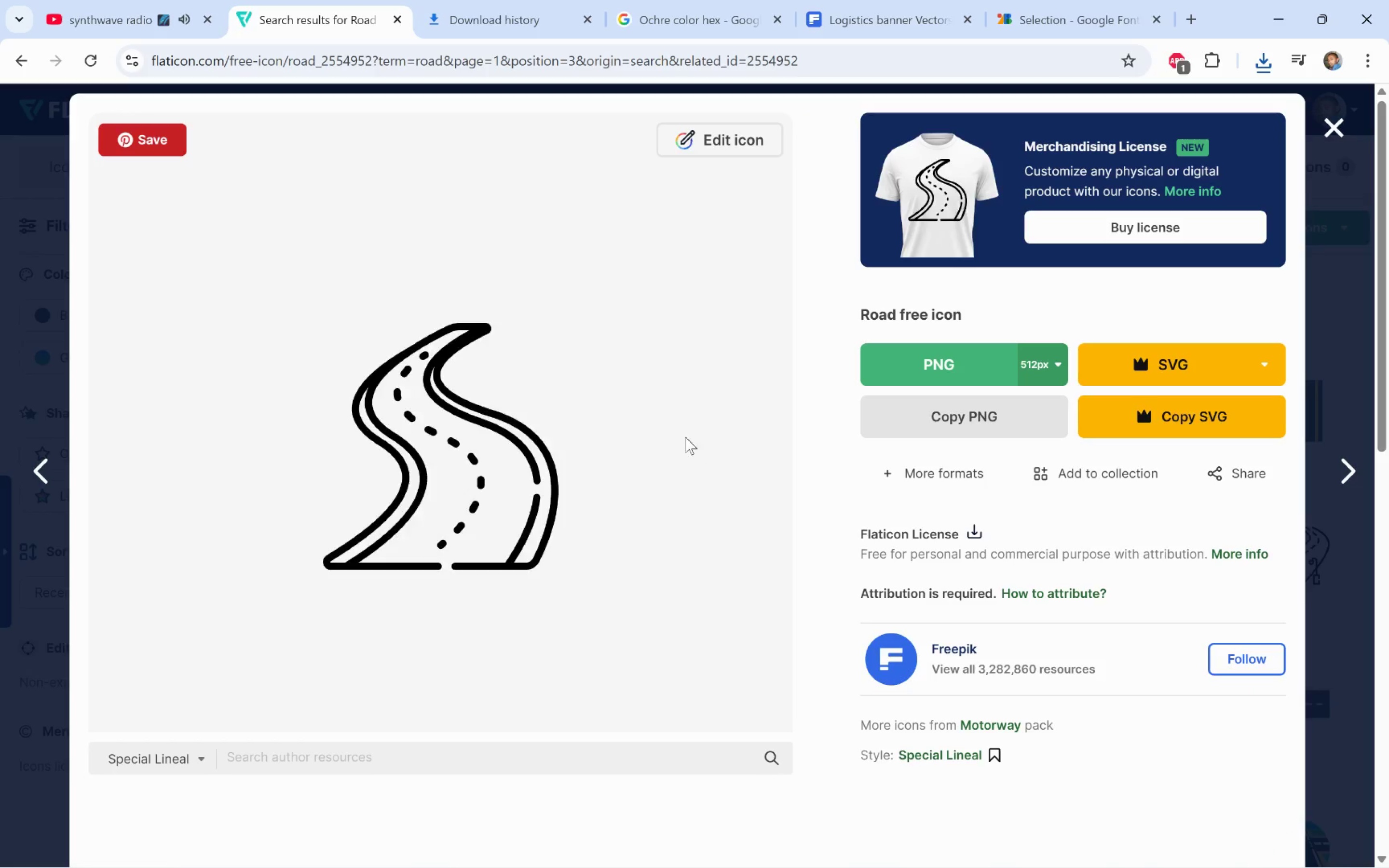 
scroll: coordinate [663, 428], scroll_direction: down, amount: 12.0
 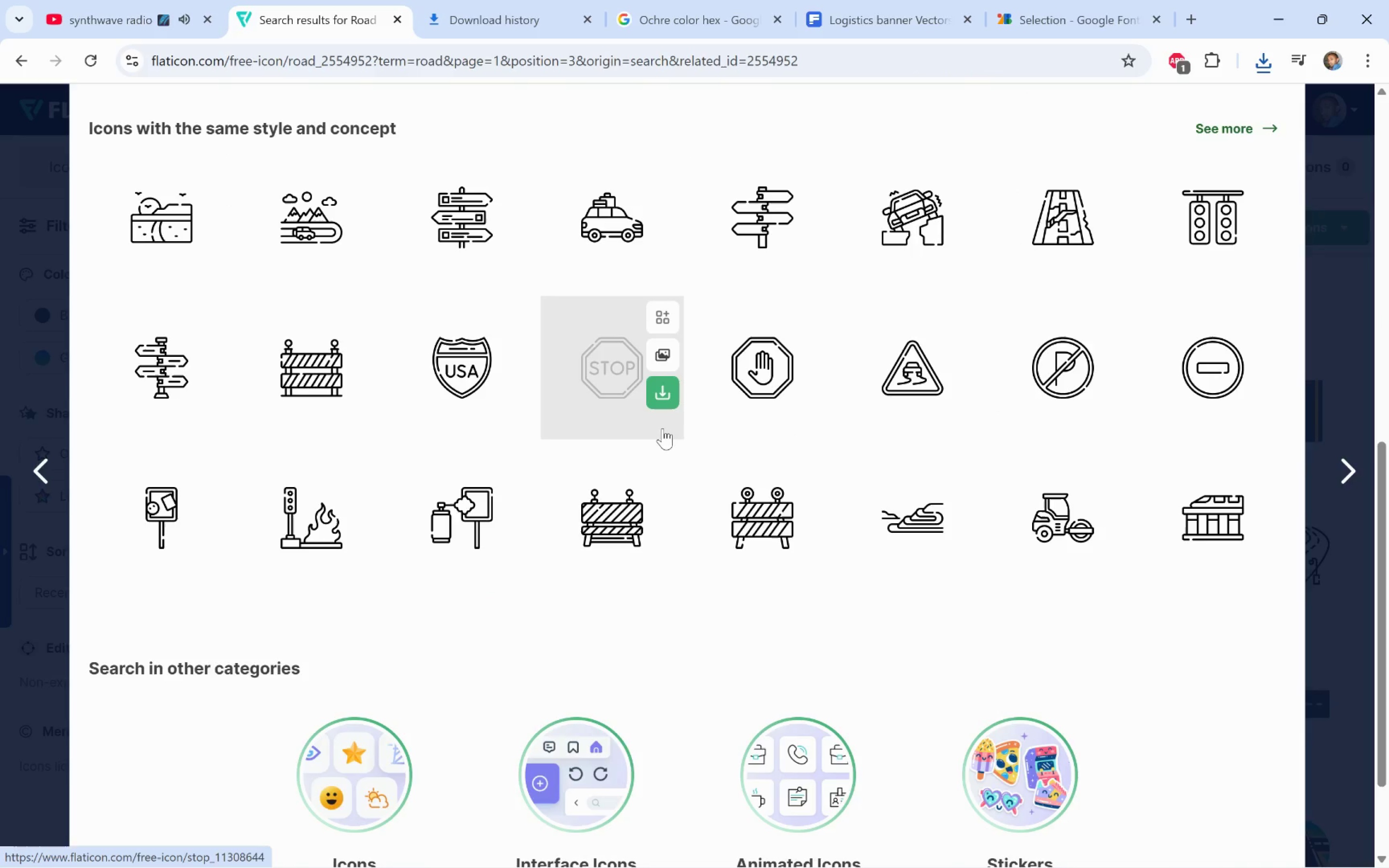 
scroll: coordinate [663, 428], scroll_direction: up, amount: 10.0
 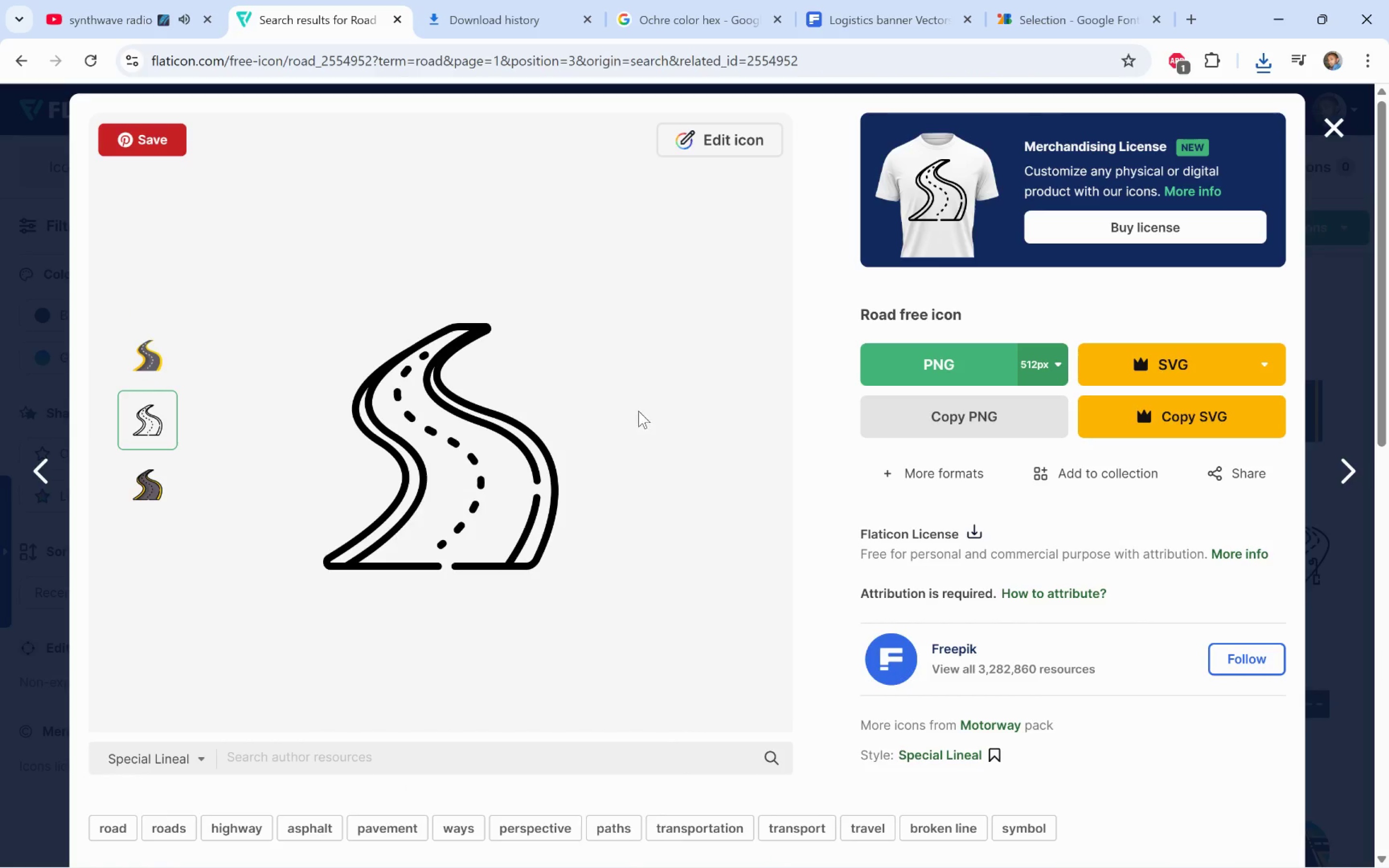 
left_click([947, 366])
 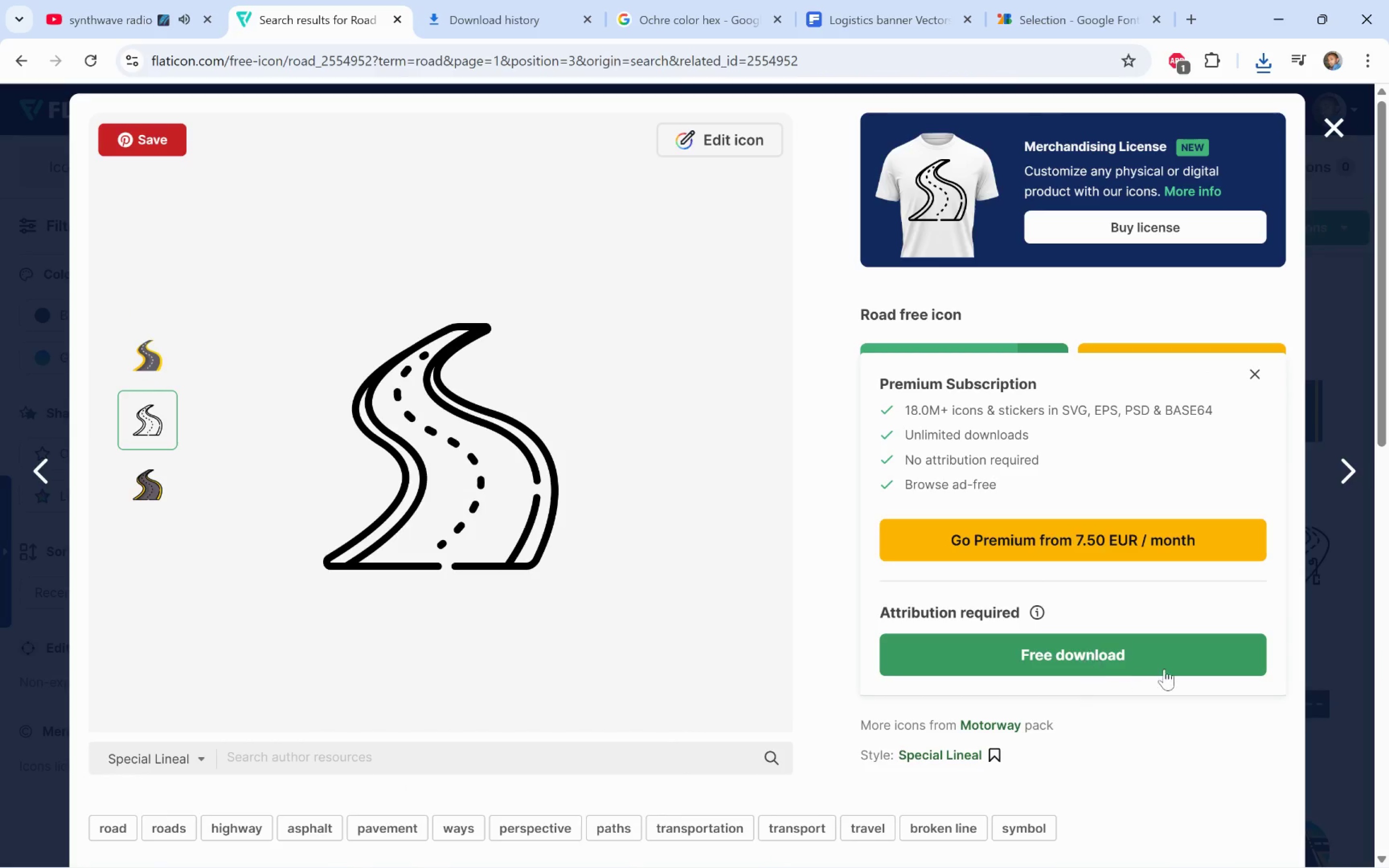 
left_click([1169, 651])
 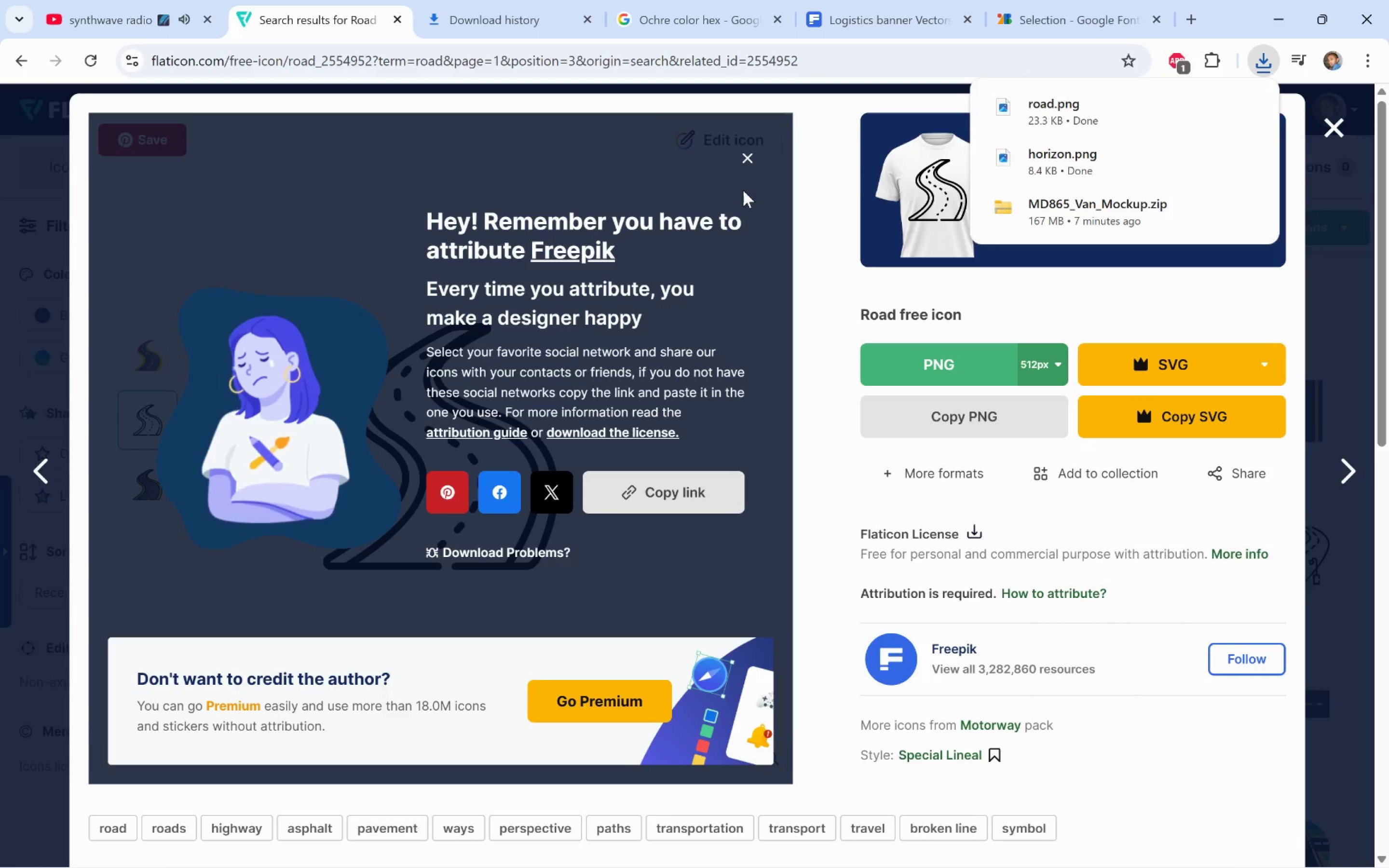 
left_click([749, 153])
 